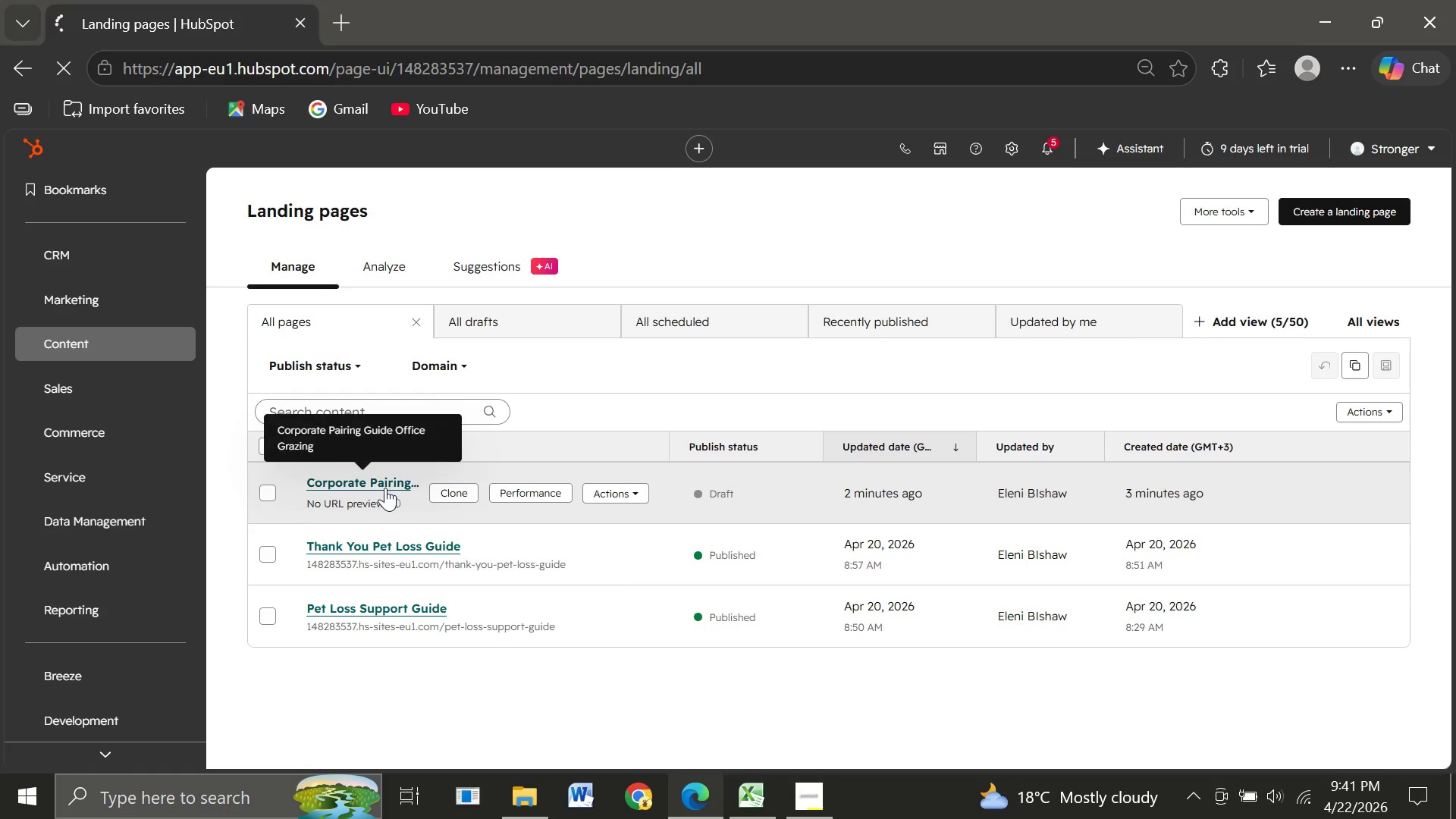 
left_click([379, 488])
 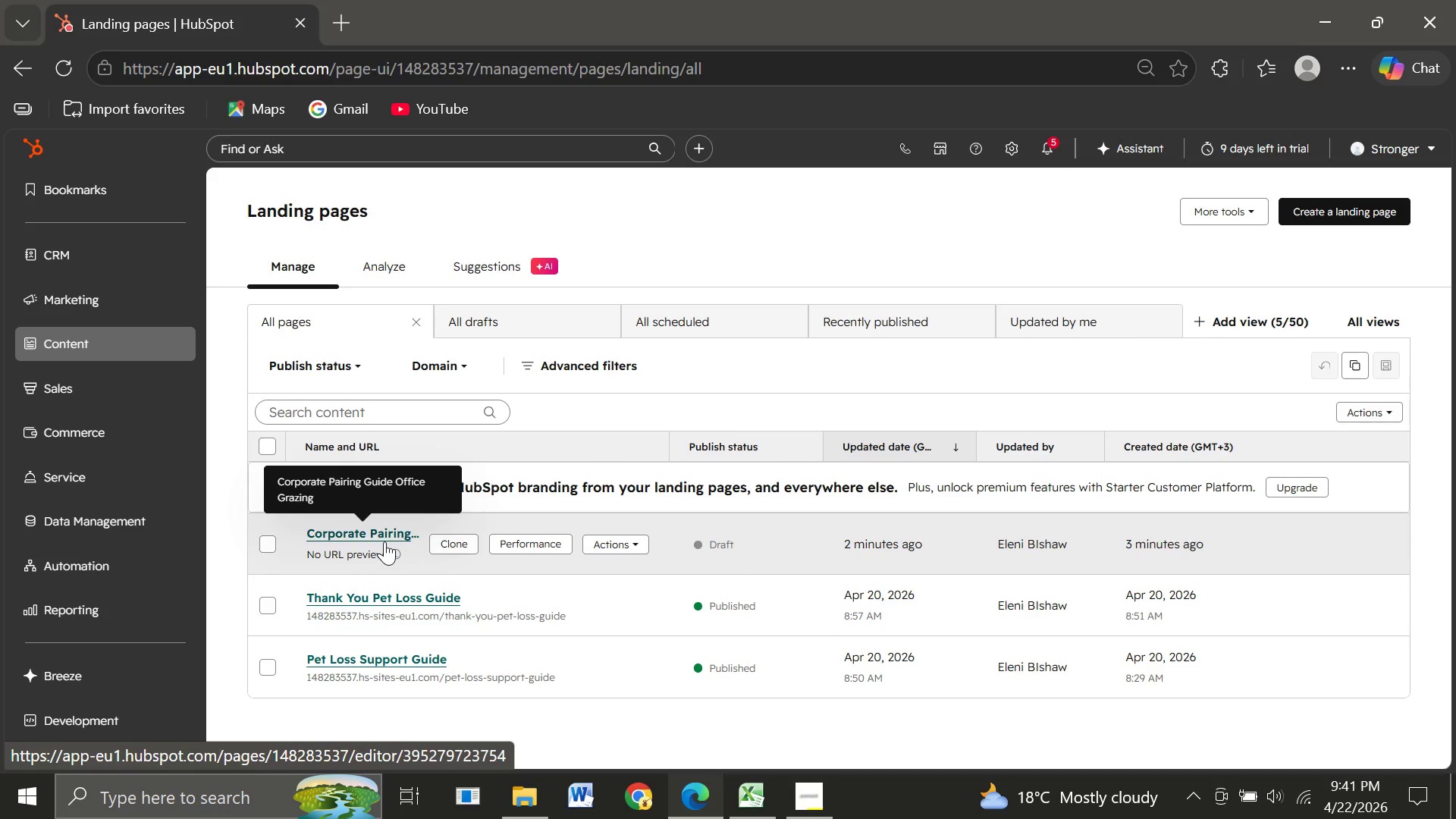 
wait(5.23)
 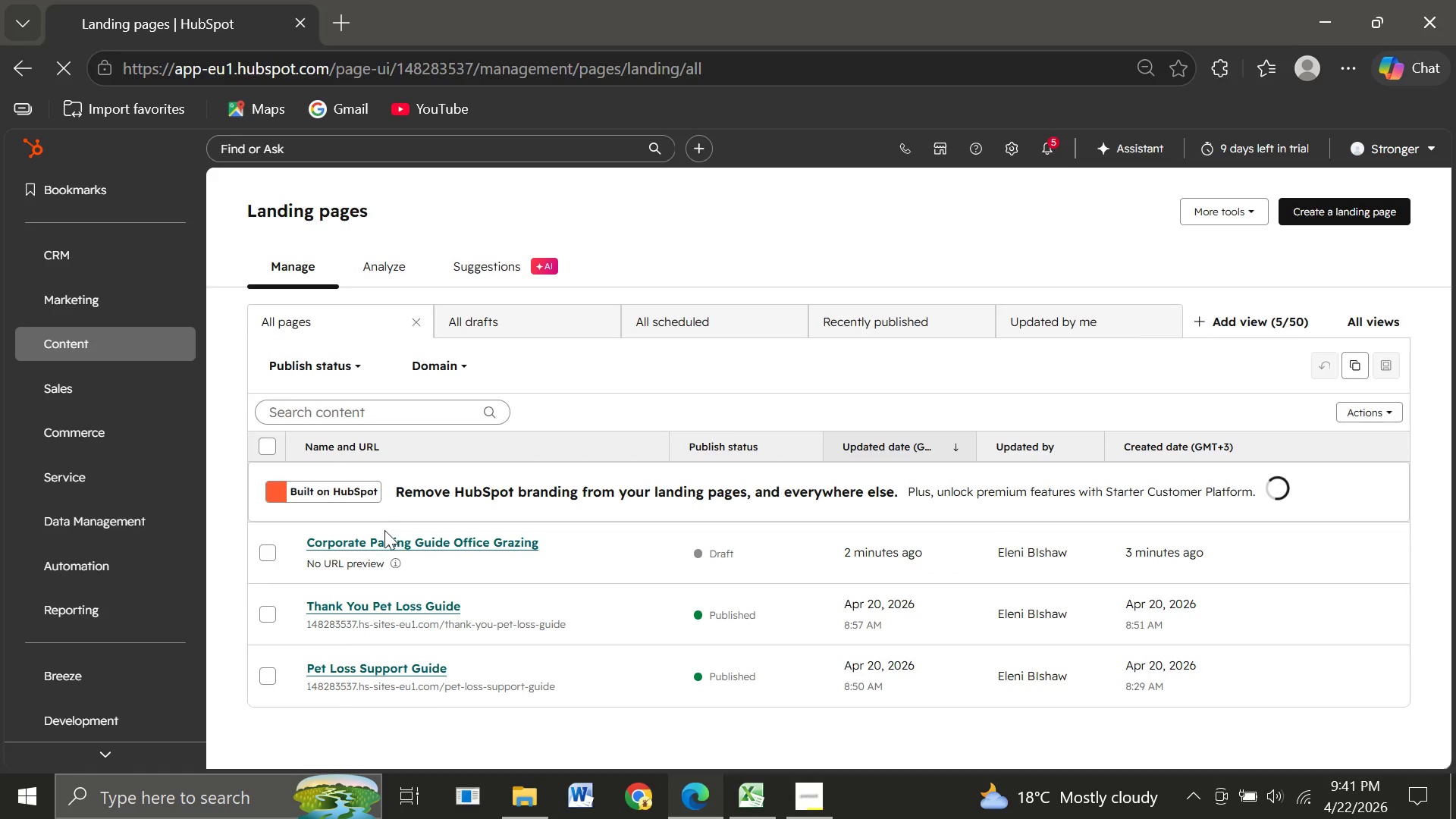 
left_click([384, 541])
 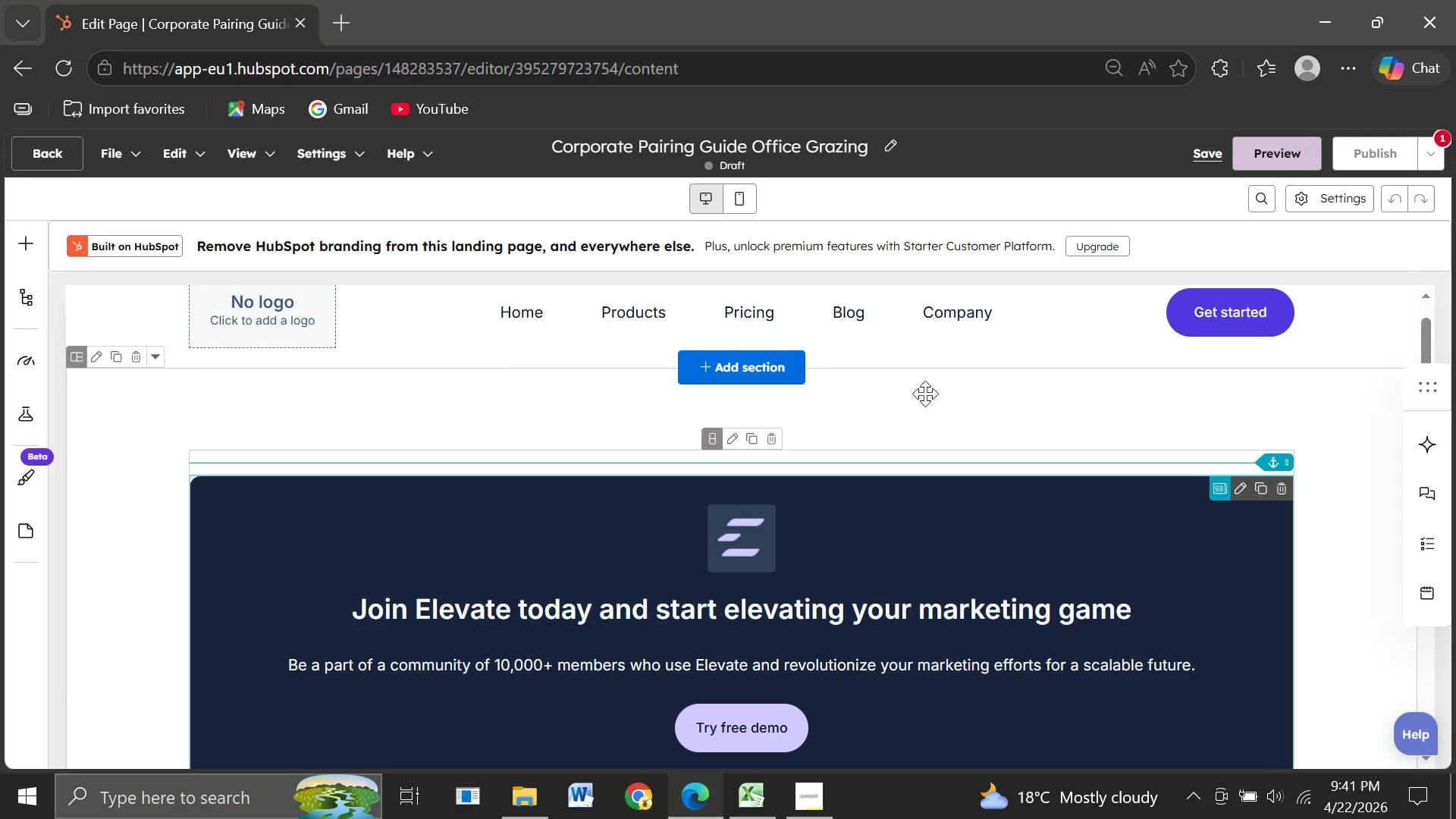 
wait(21.02)
 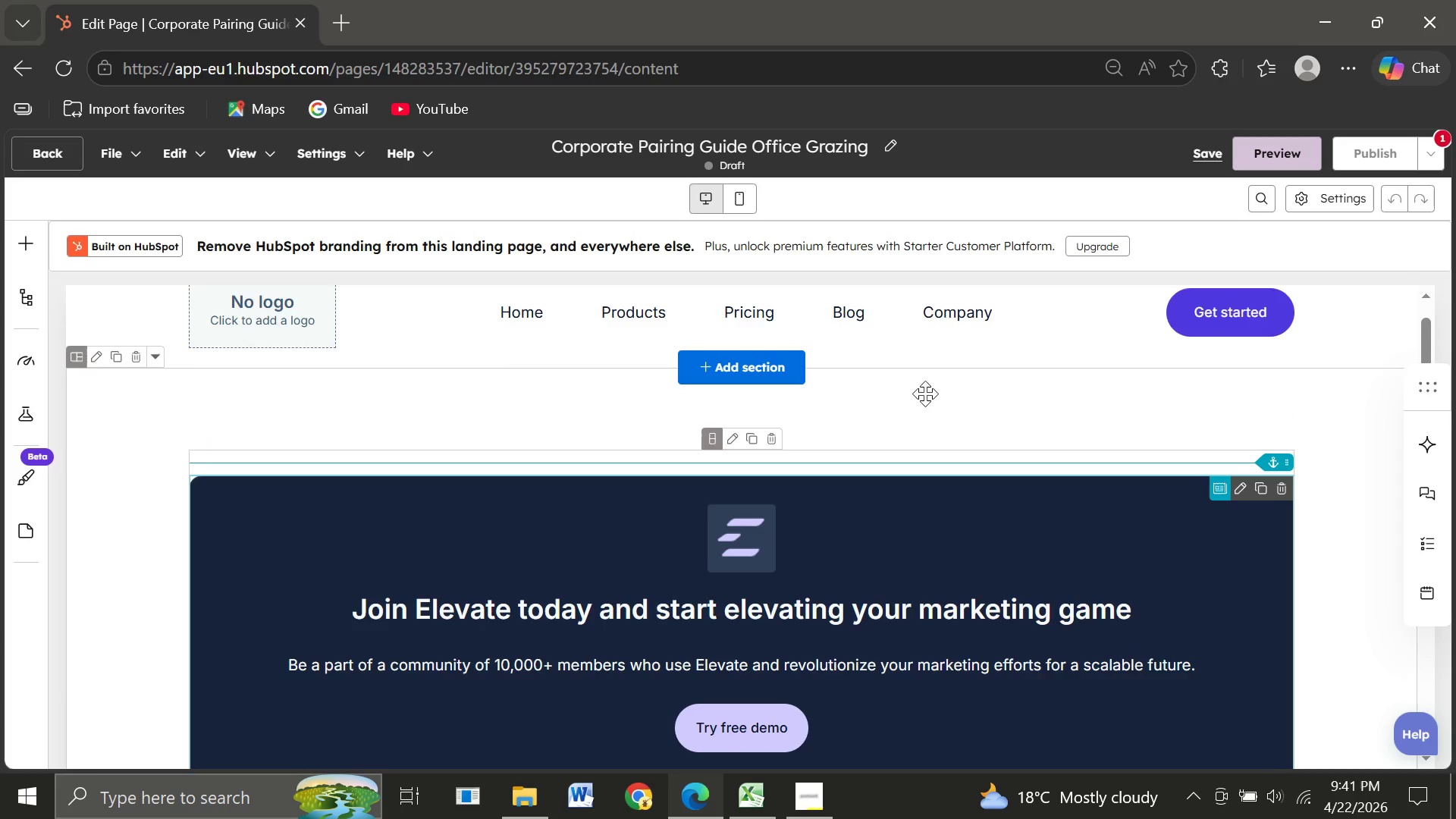 
left_click([1276, 486])
 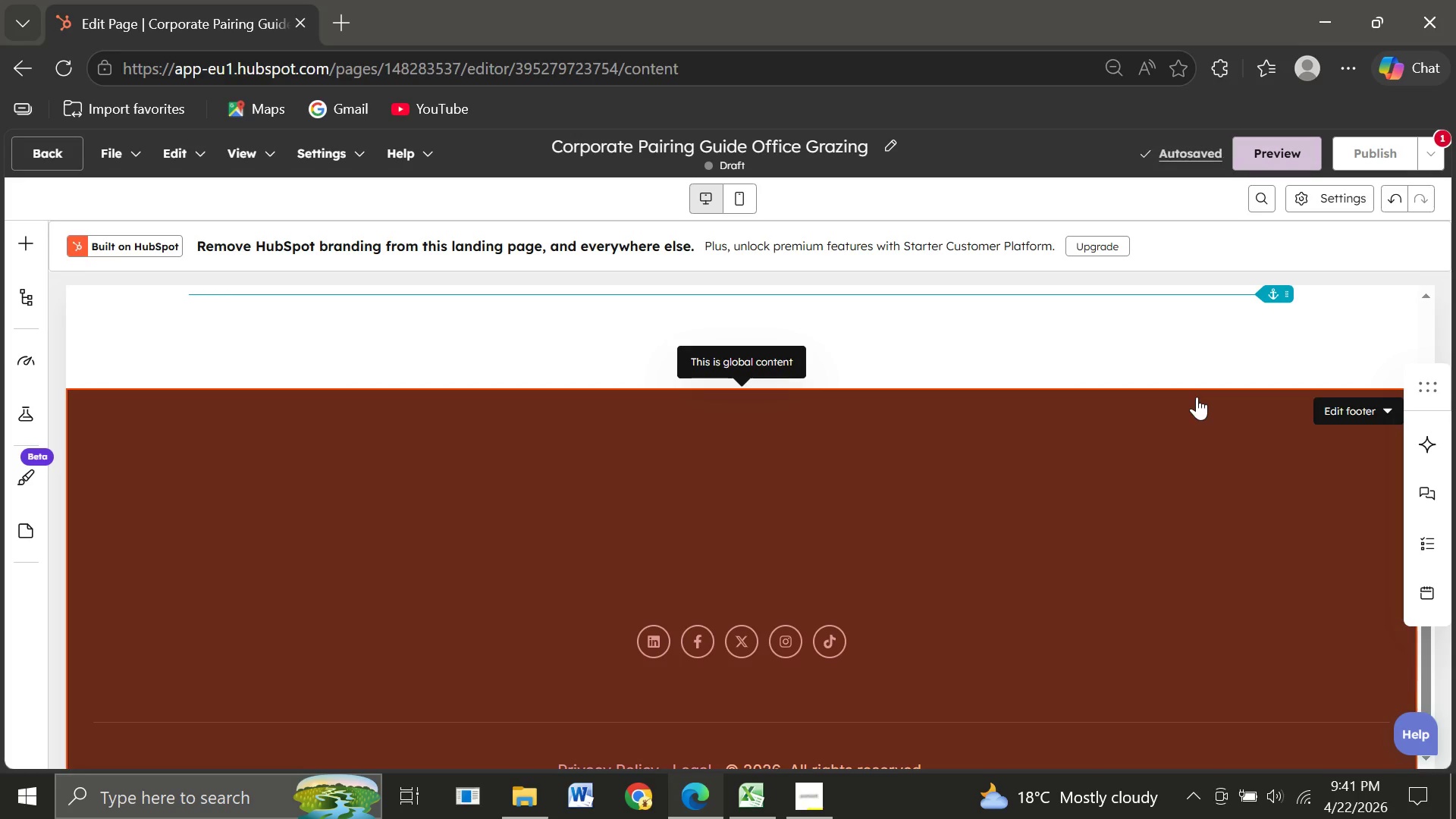 
mouse_move([905, 638])
 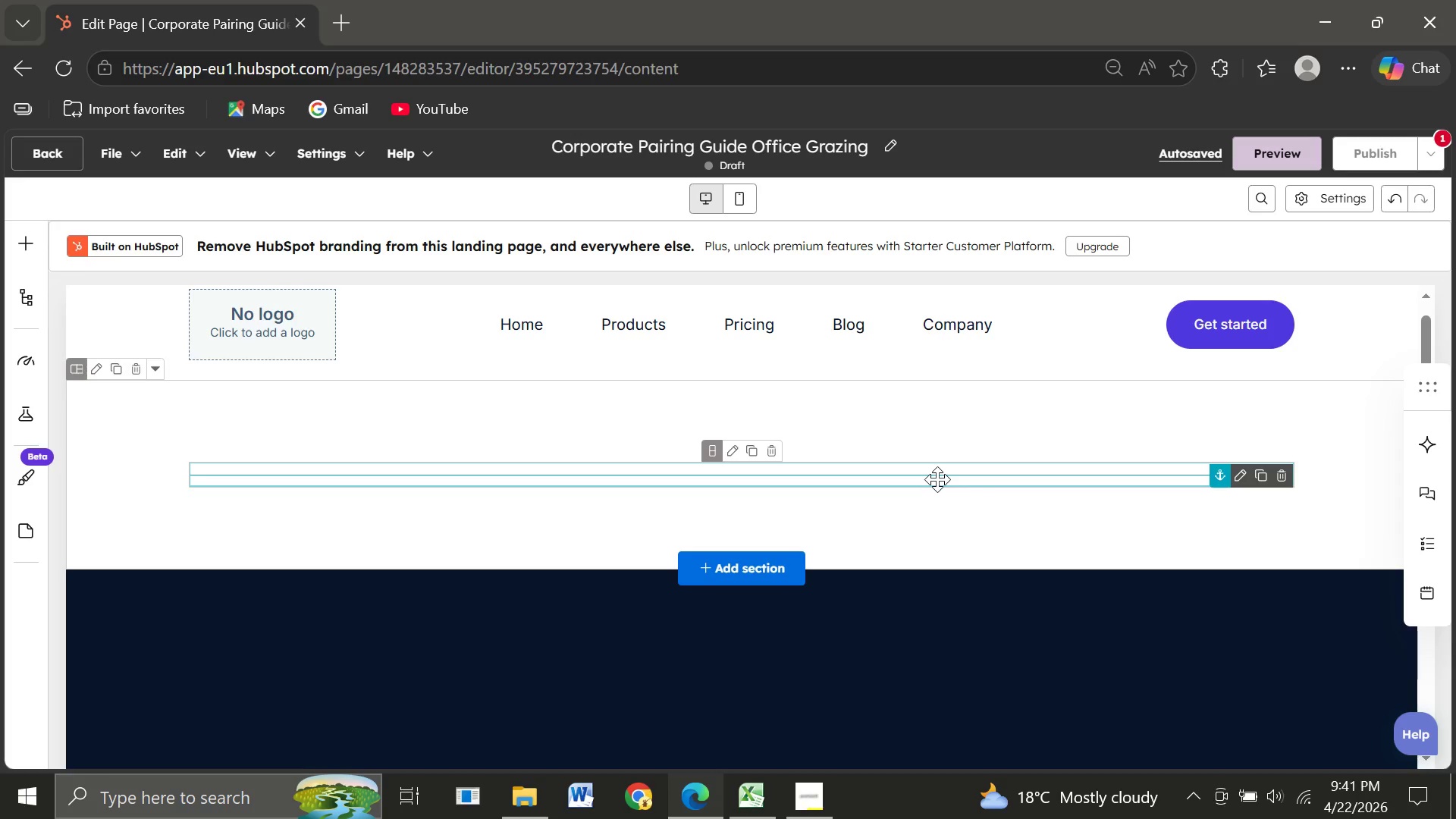 
wait(6.47)
 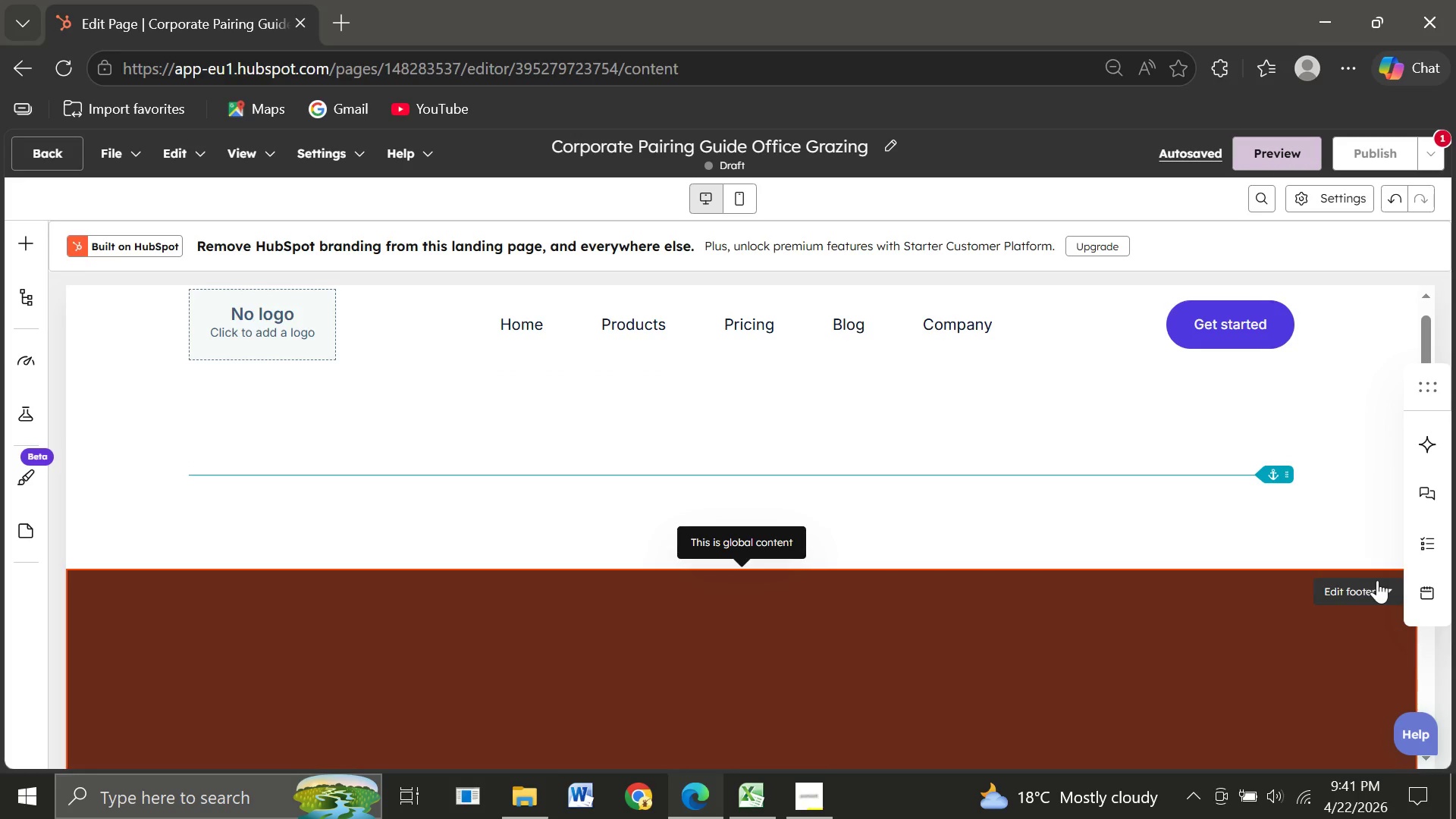 
left_click([1279, 482])
 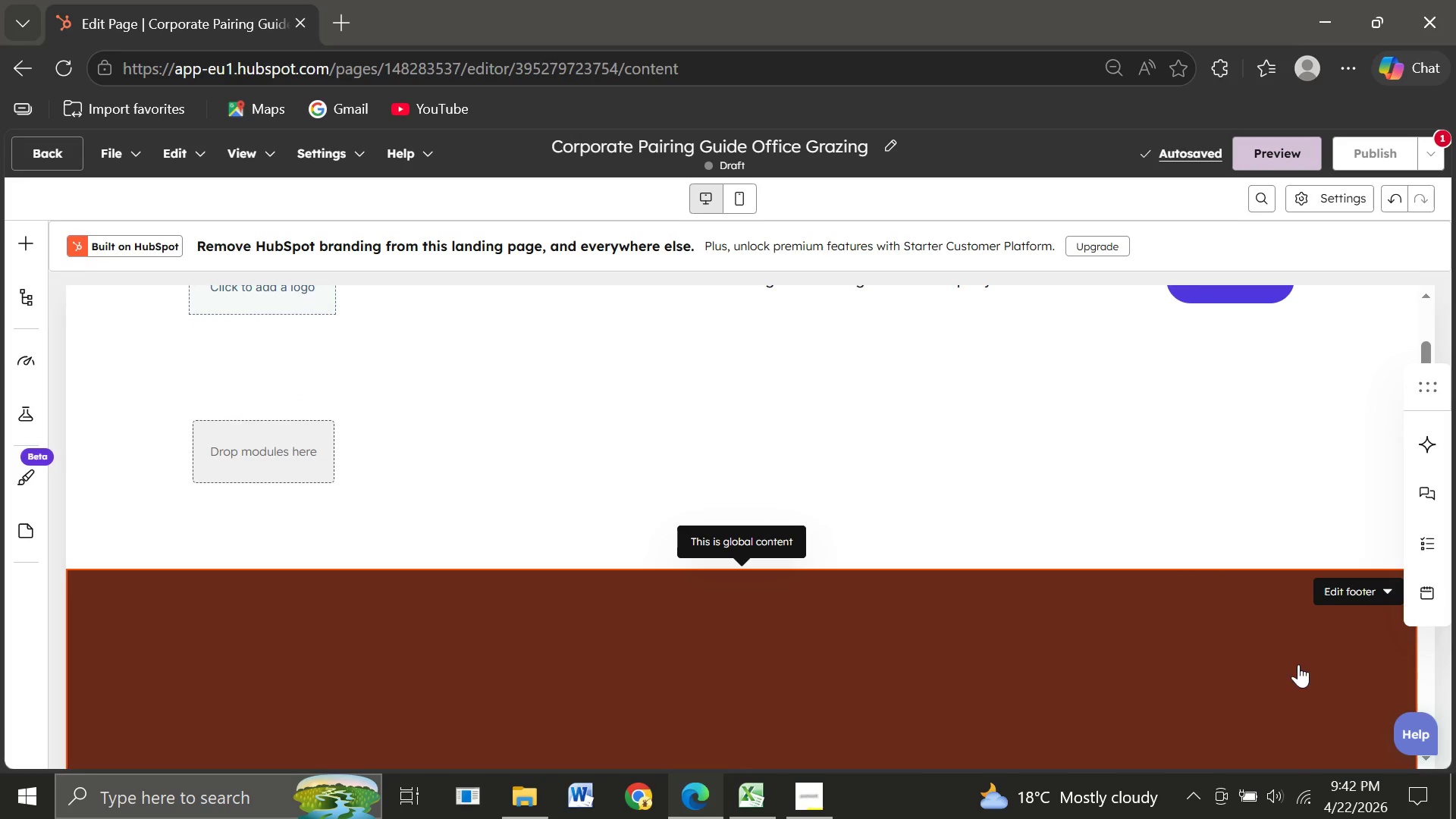 
wait(9.39)
 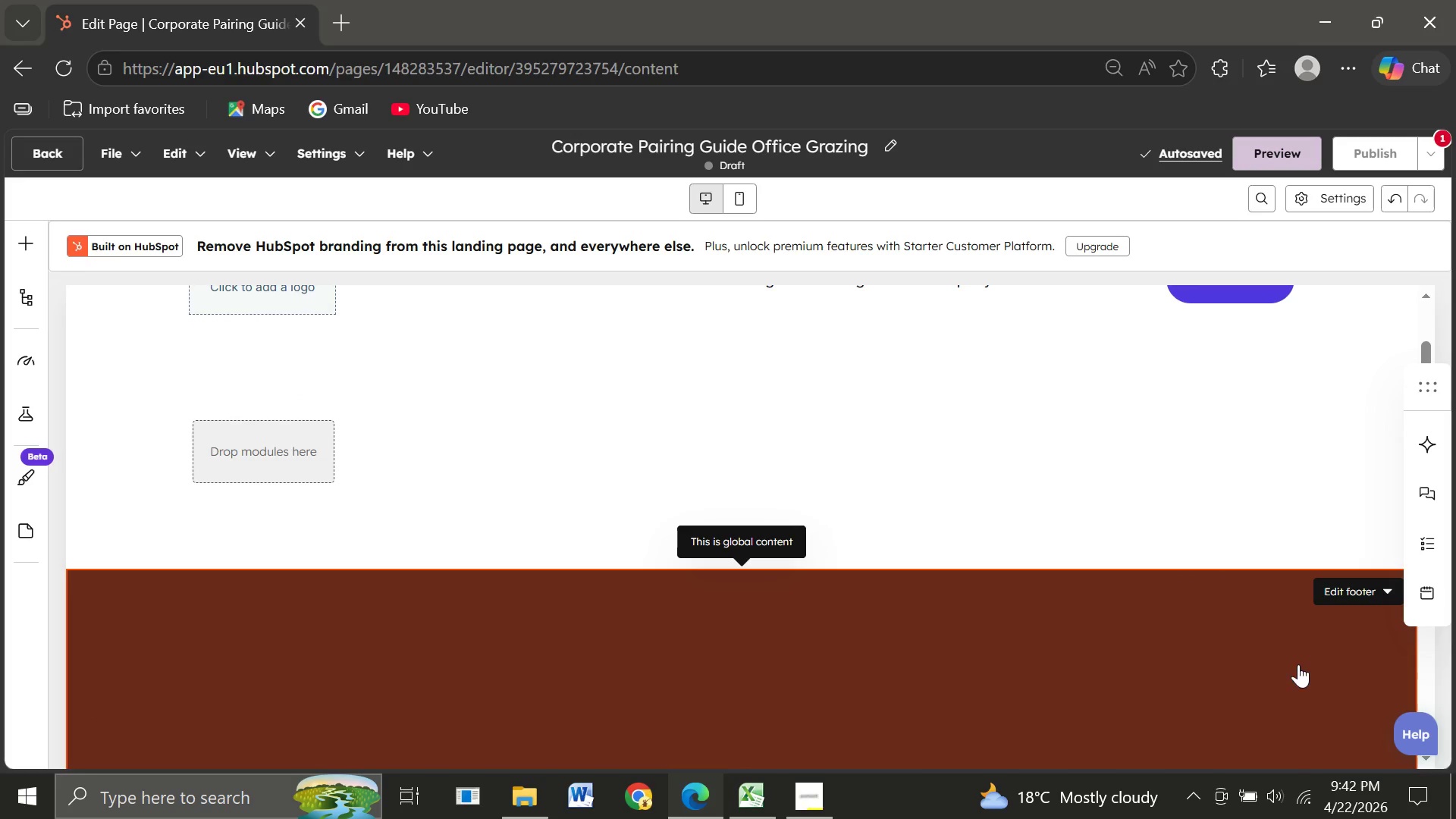 
left_click([1395, 204])
 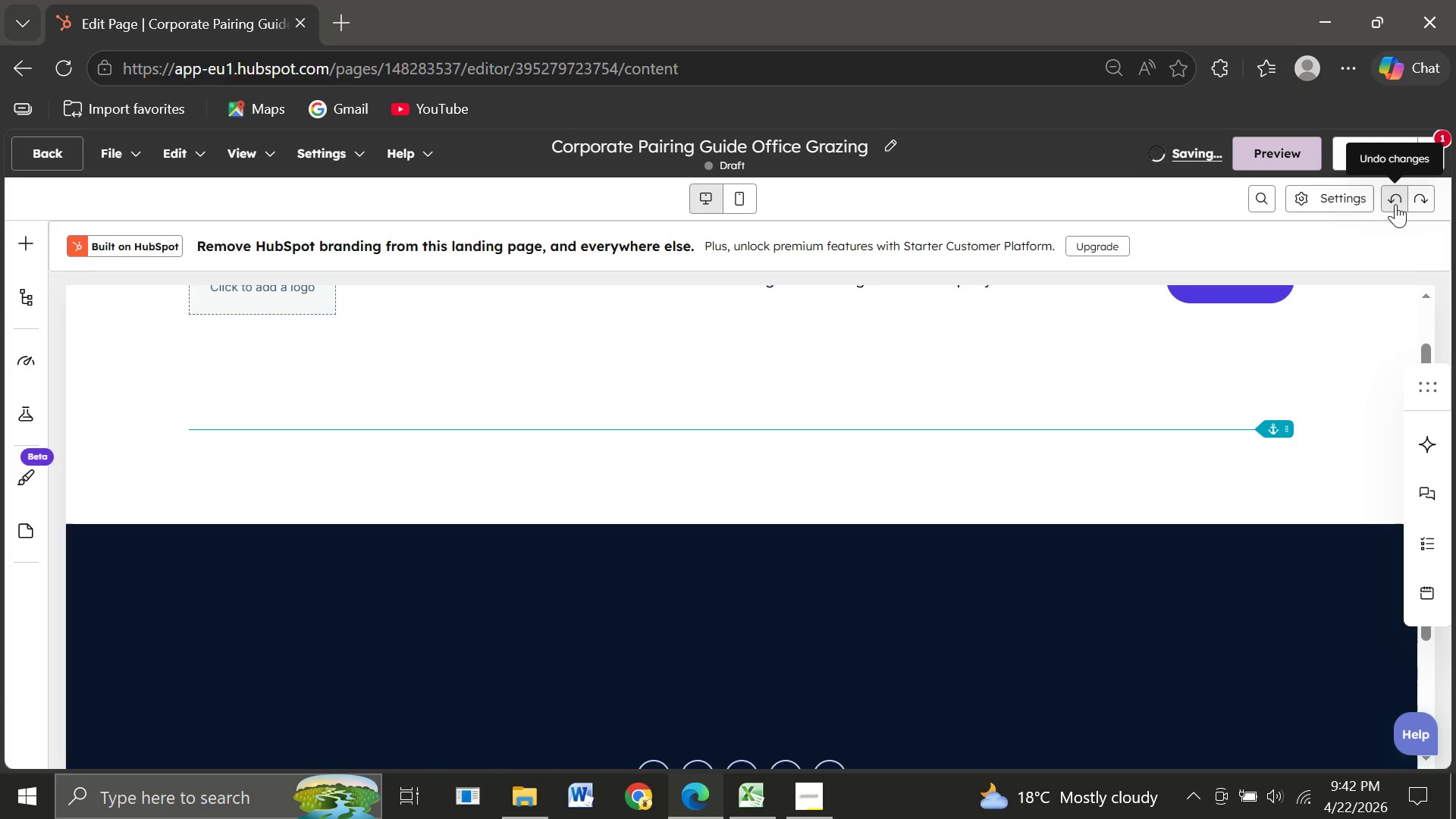 
left_click([1395, 204])
 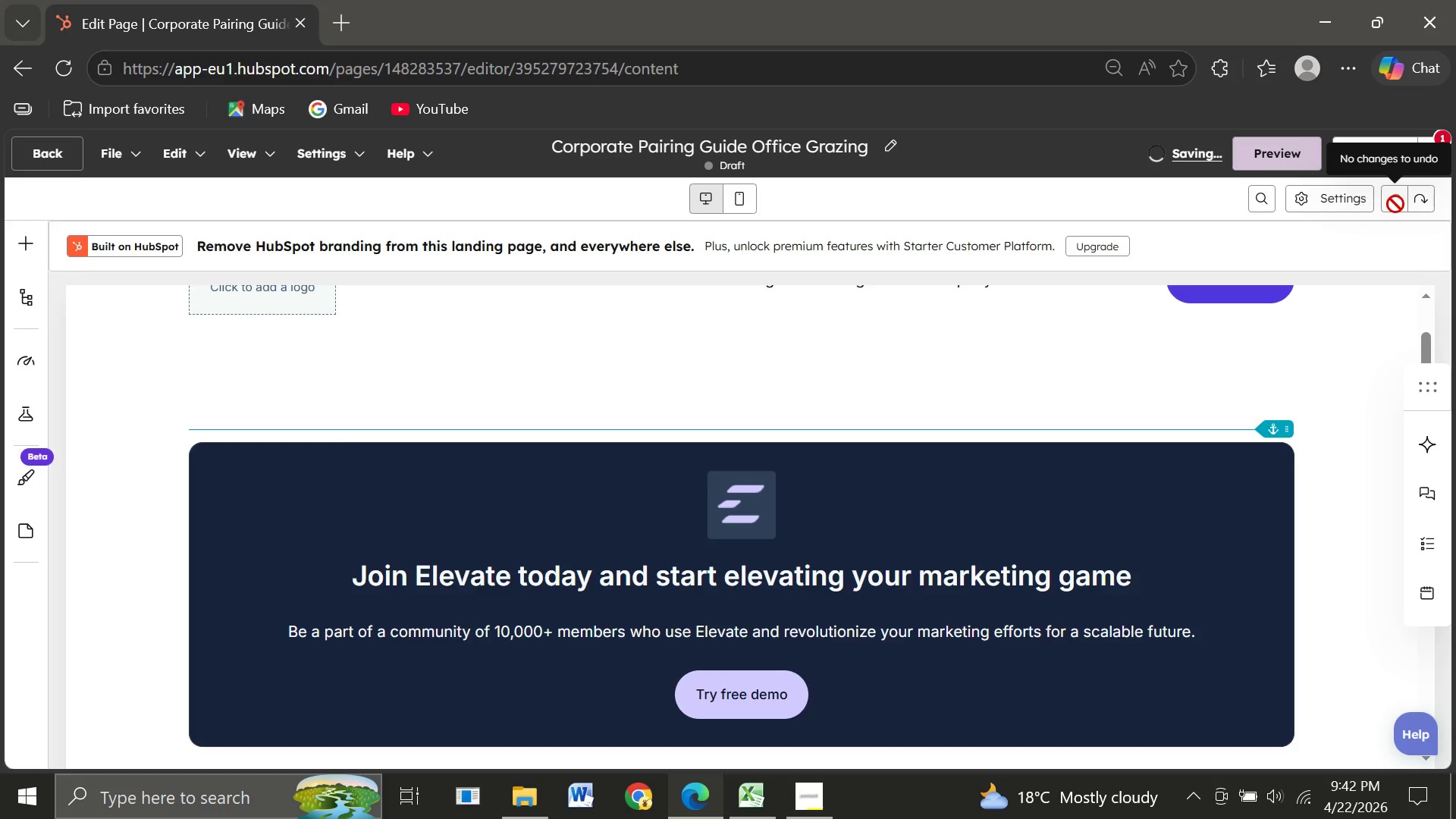 
left_click([1395, 204])
 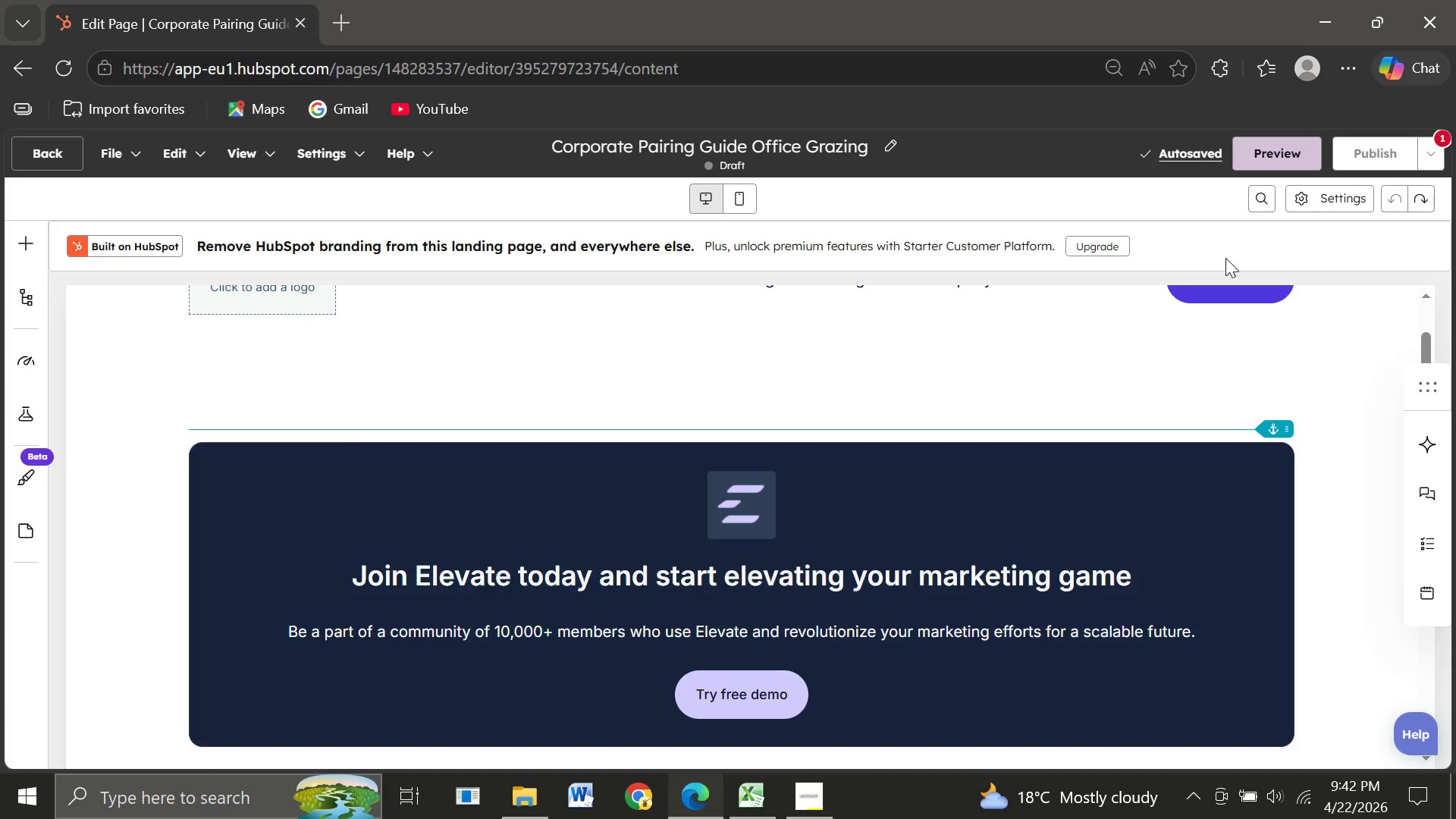 
wait(6.83)
 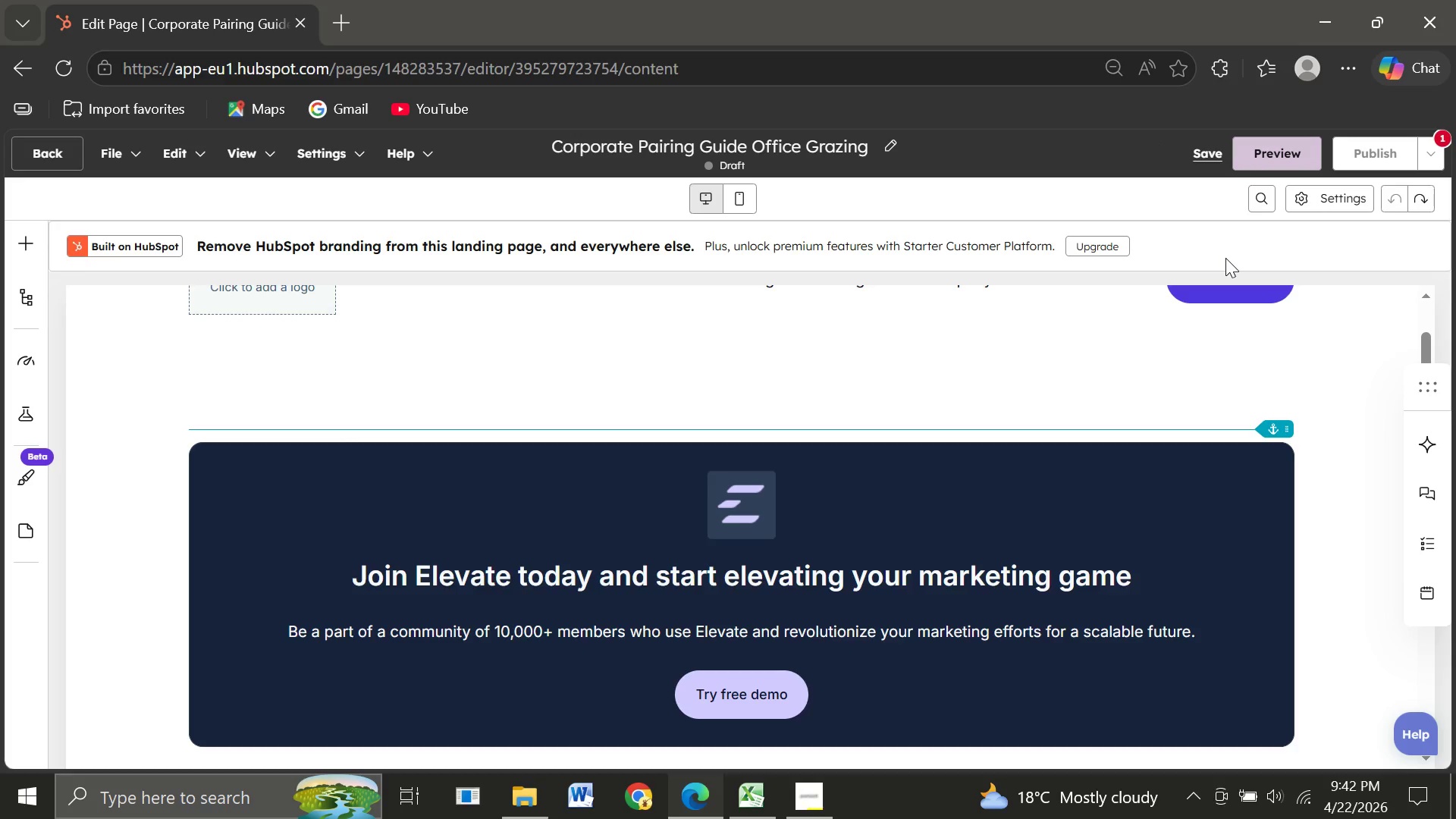 
left_click([1426, 190])
 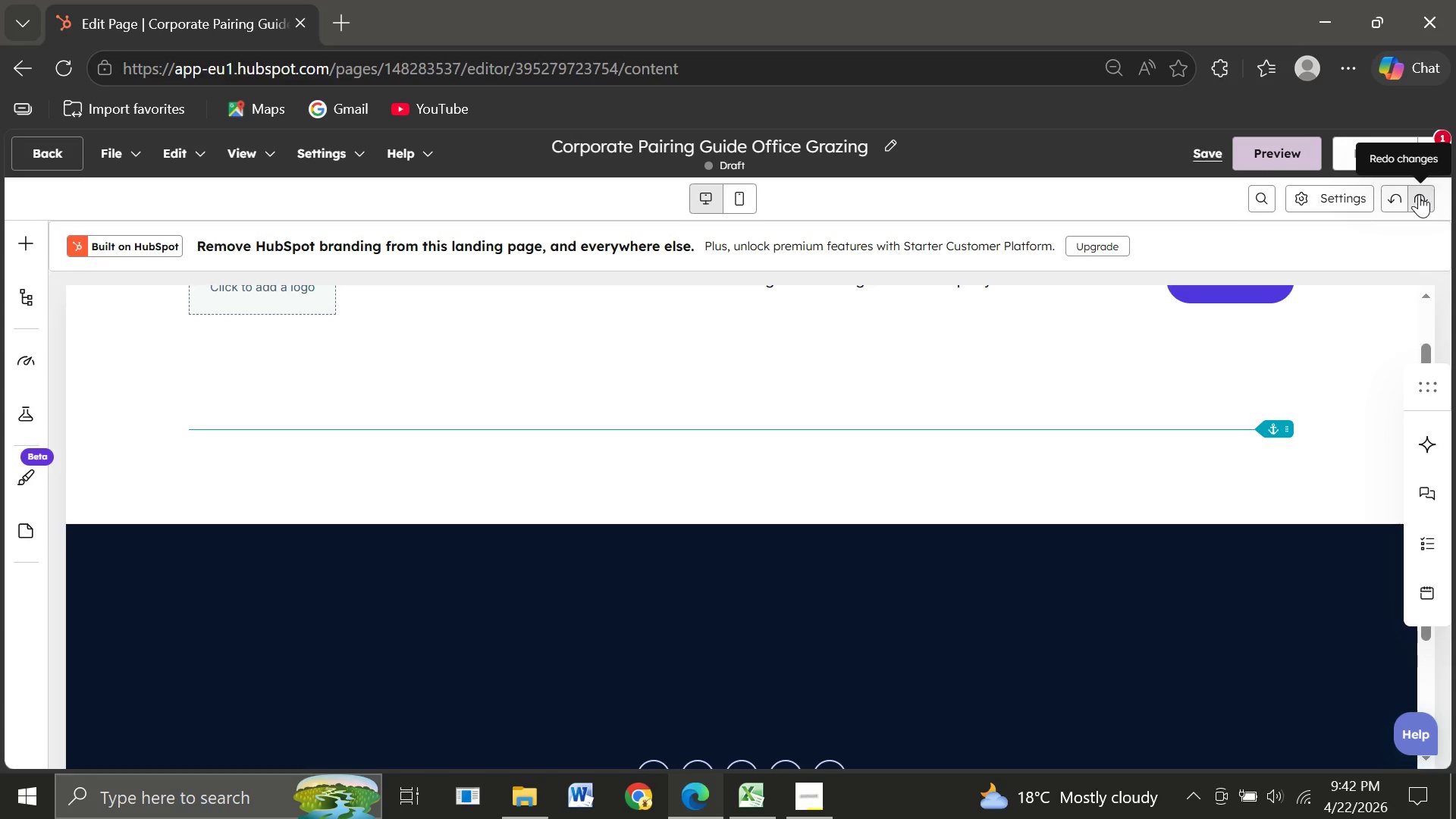 
left_click([1419, 194])
 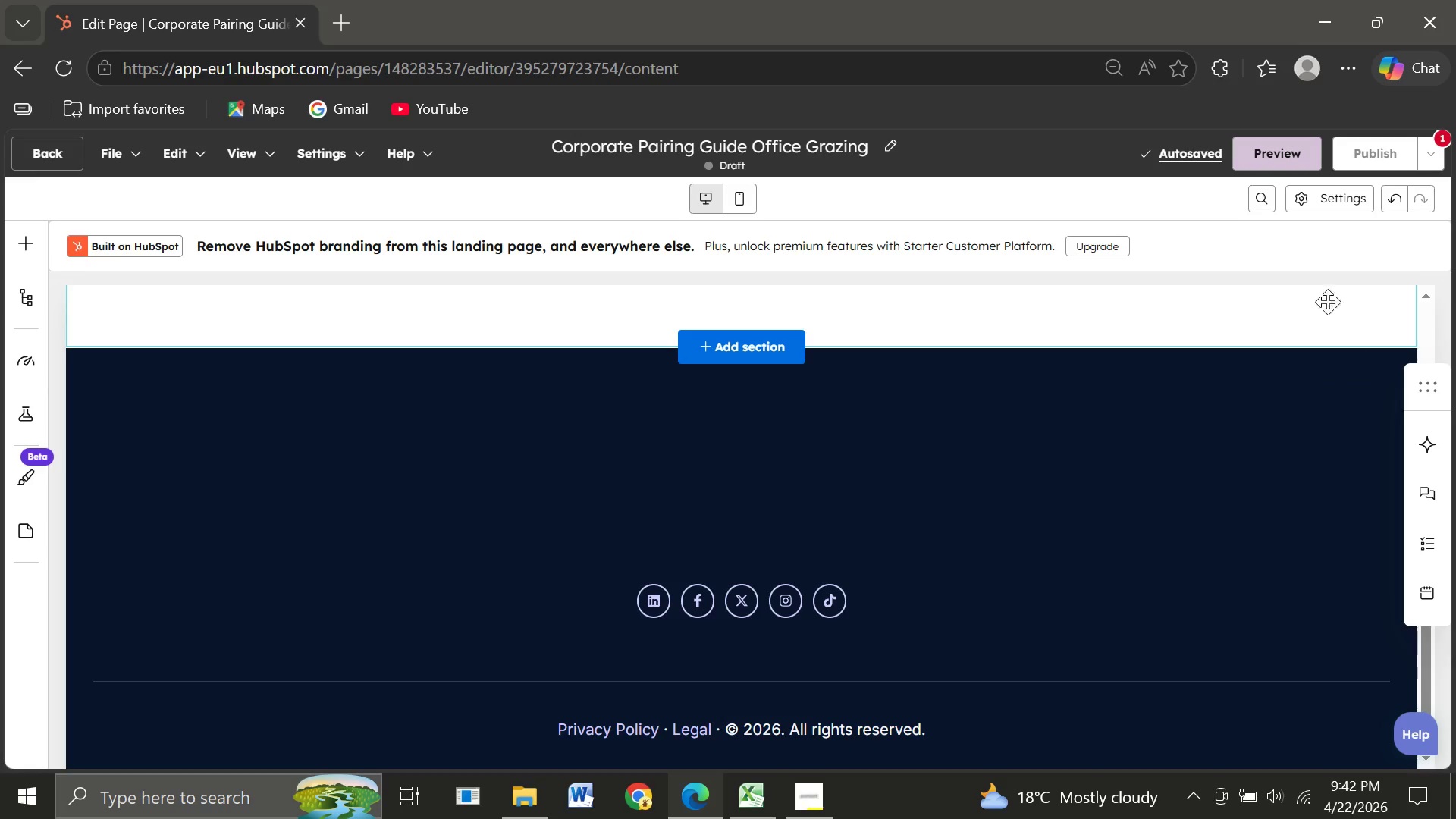 
wait(6.33)
 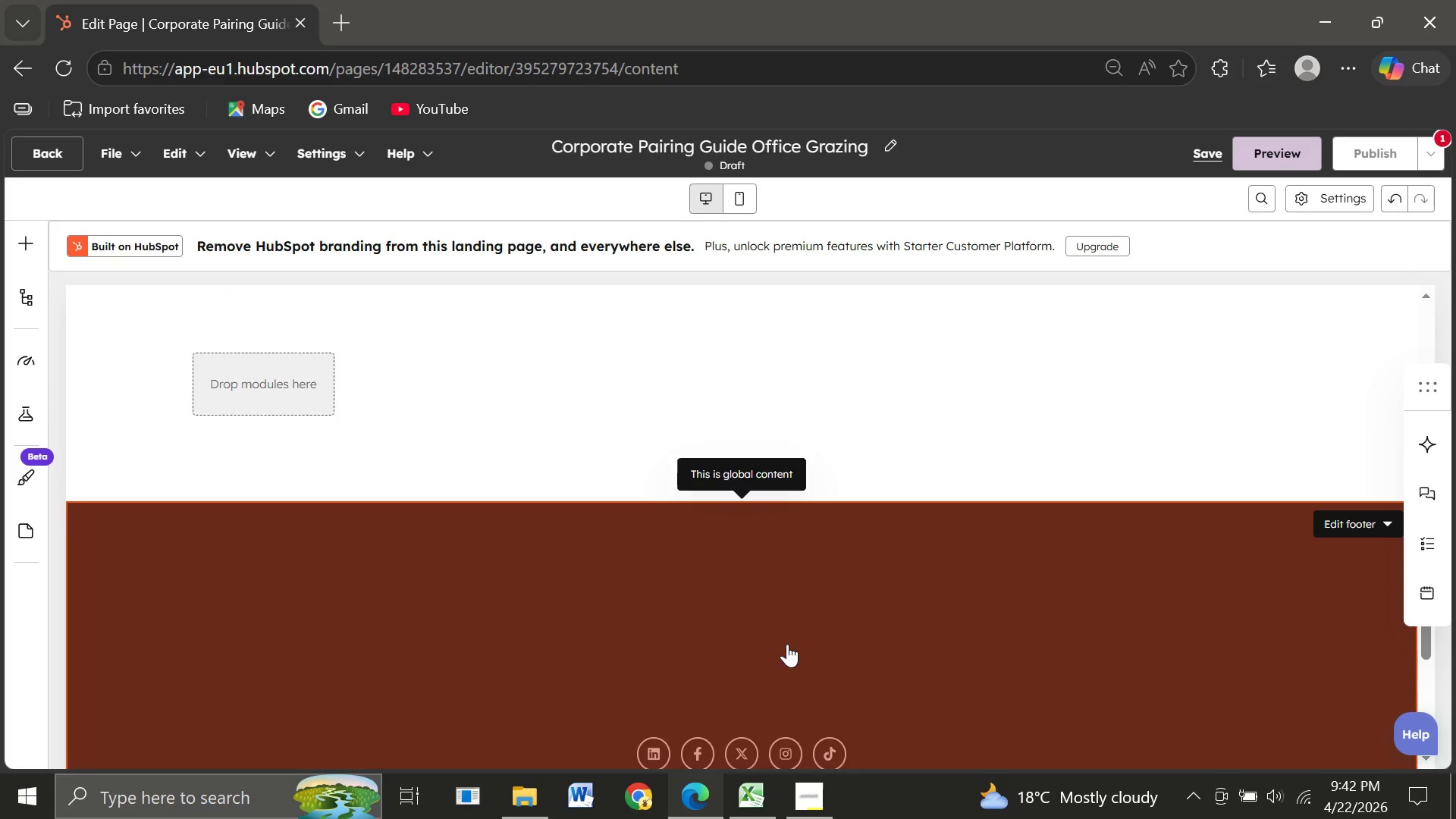 
left_click([1377, 366])
 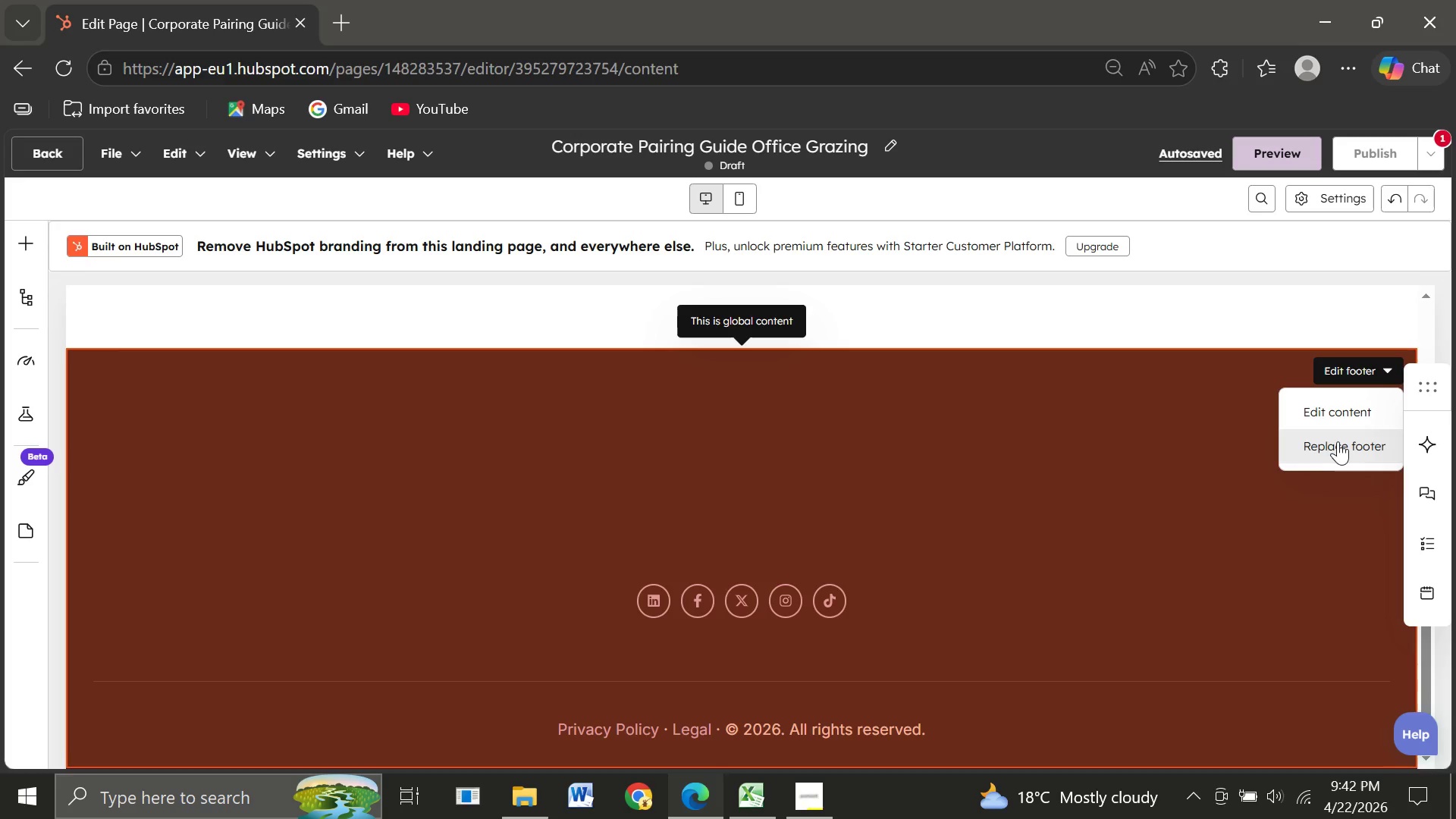 
left_click([1329, 445])
 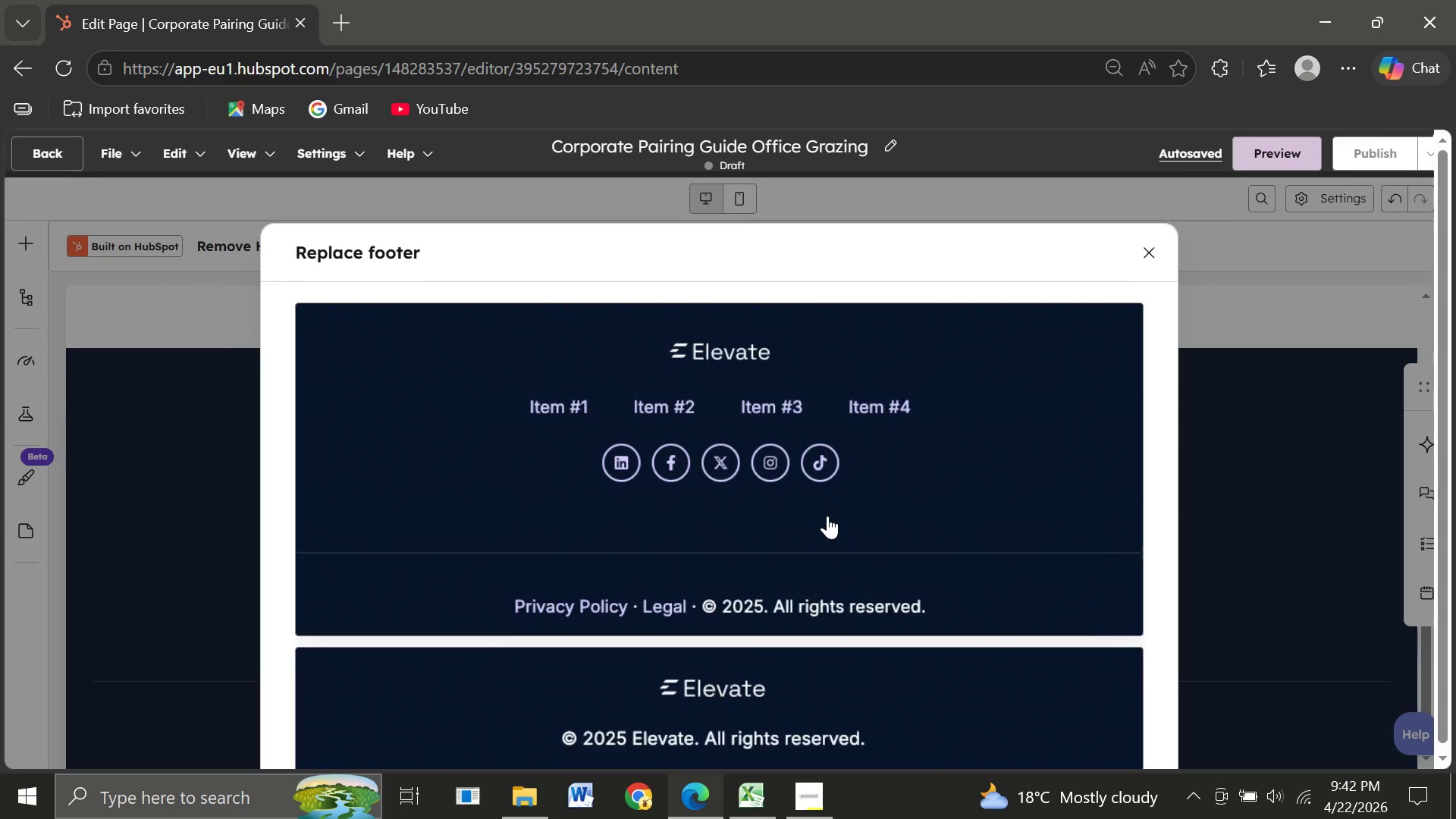 
wait(6.83)
 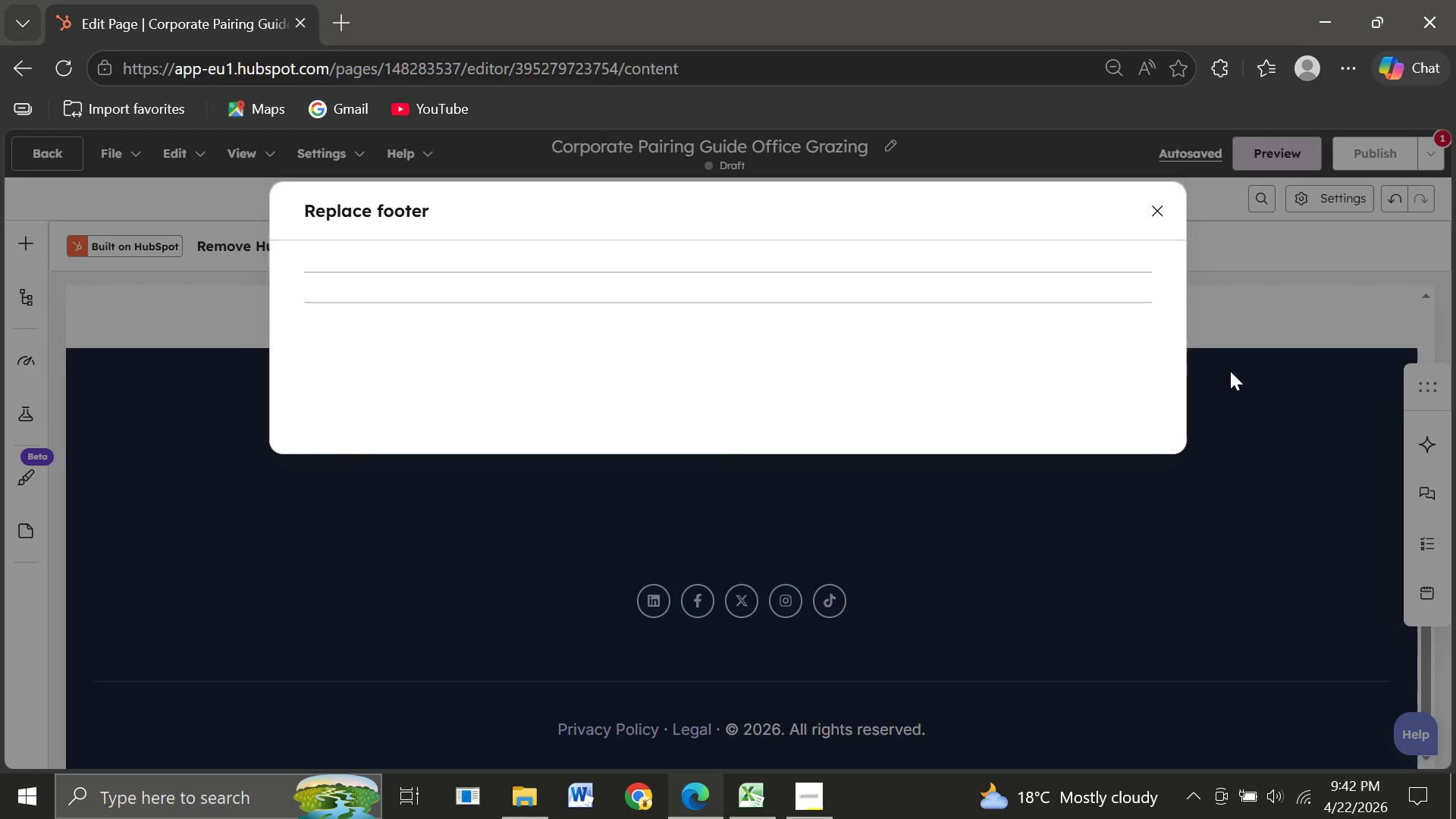 
left_click([1144, 206])
 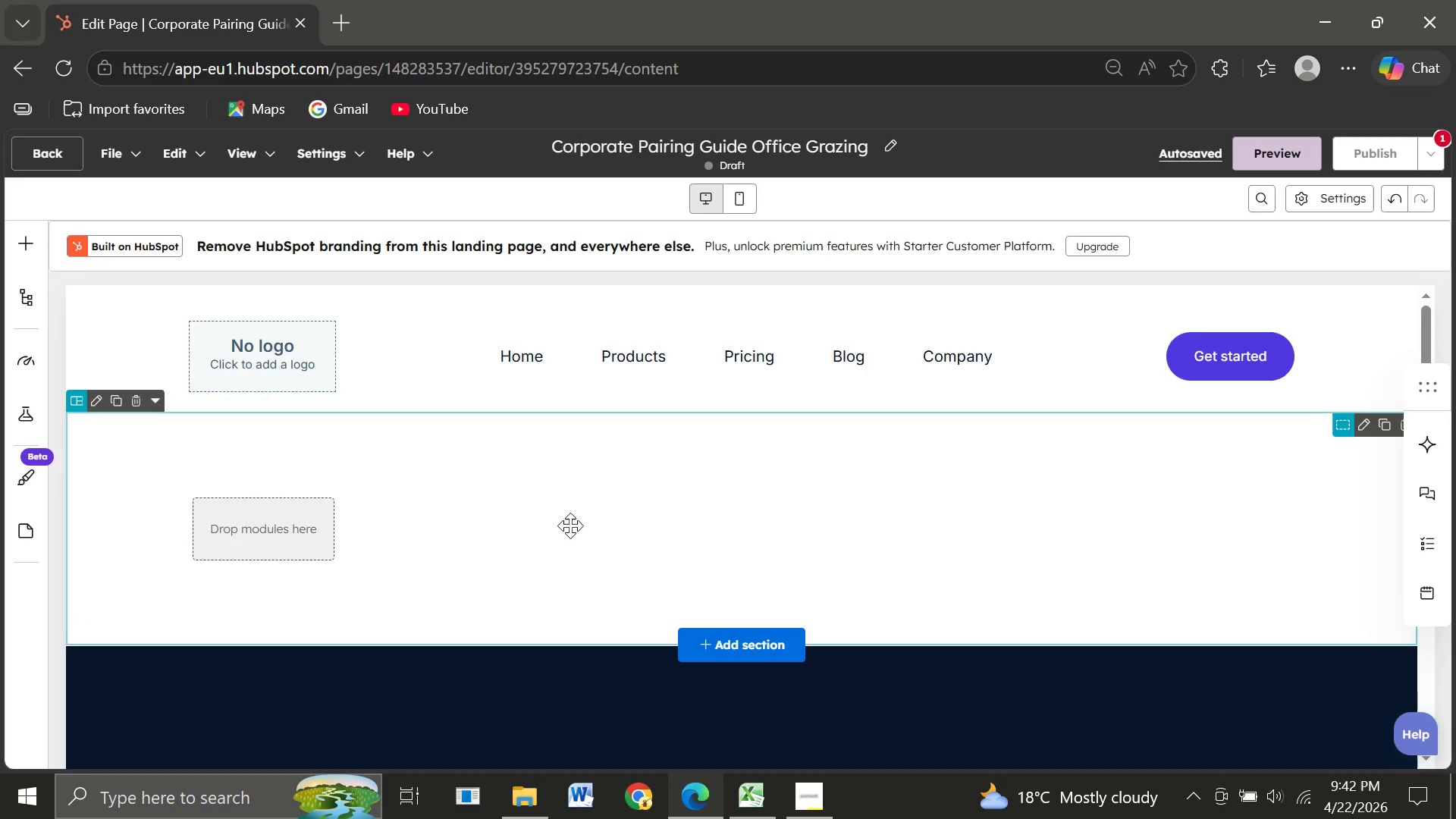 
wait(10.39)
 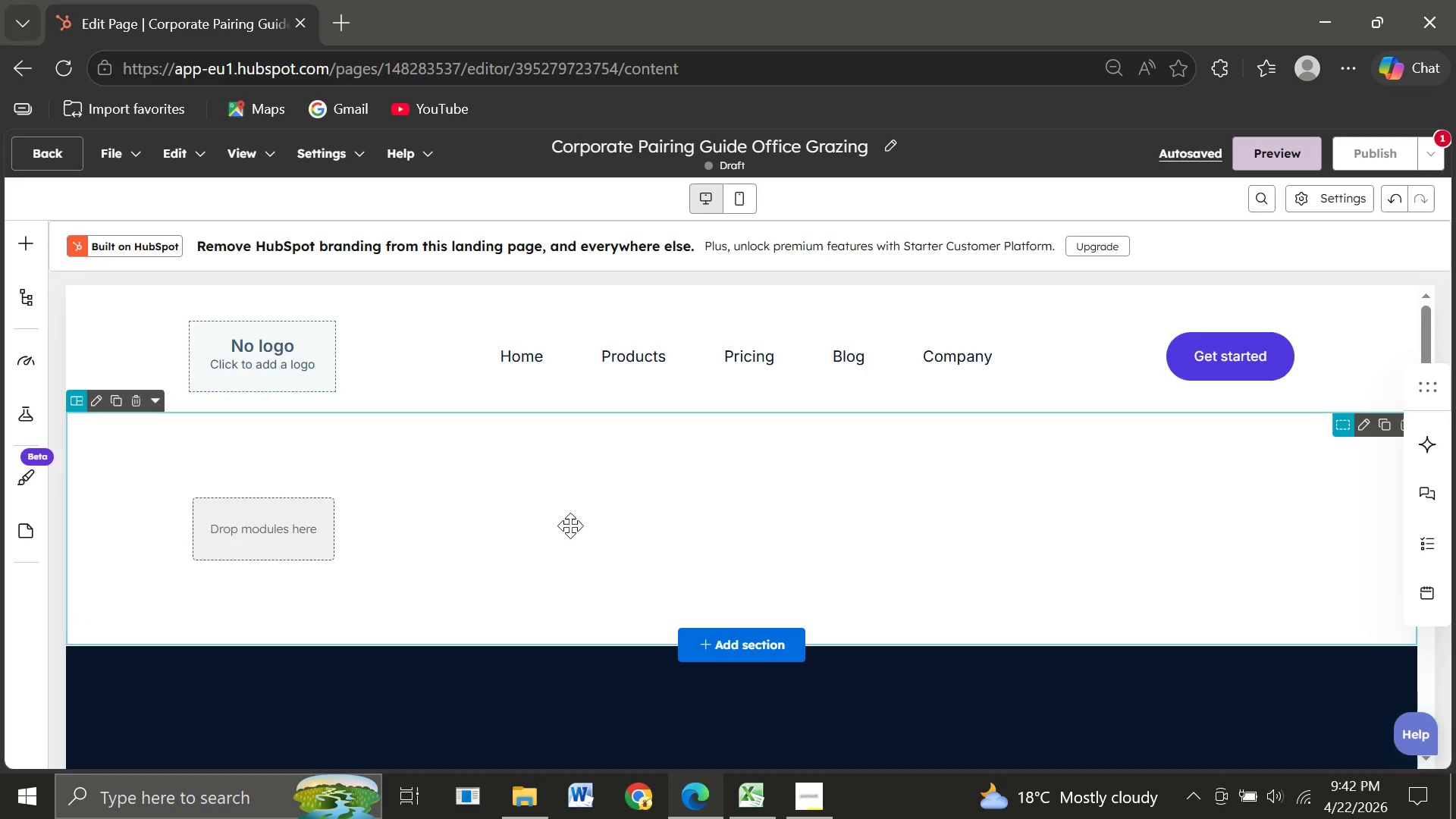 
left_click([1401, 418])
 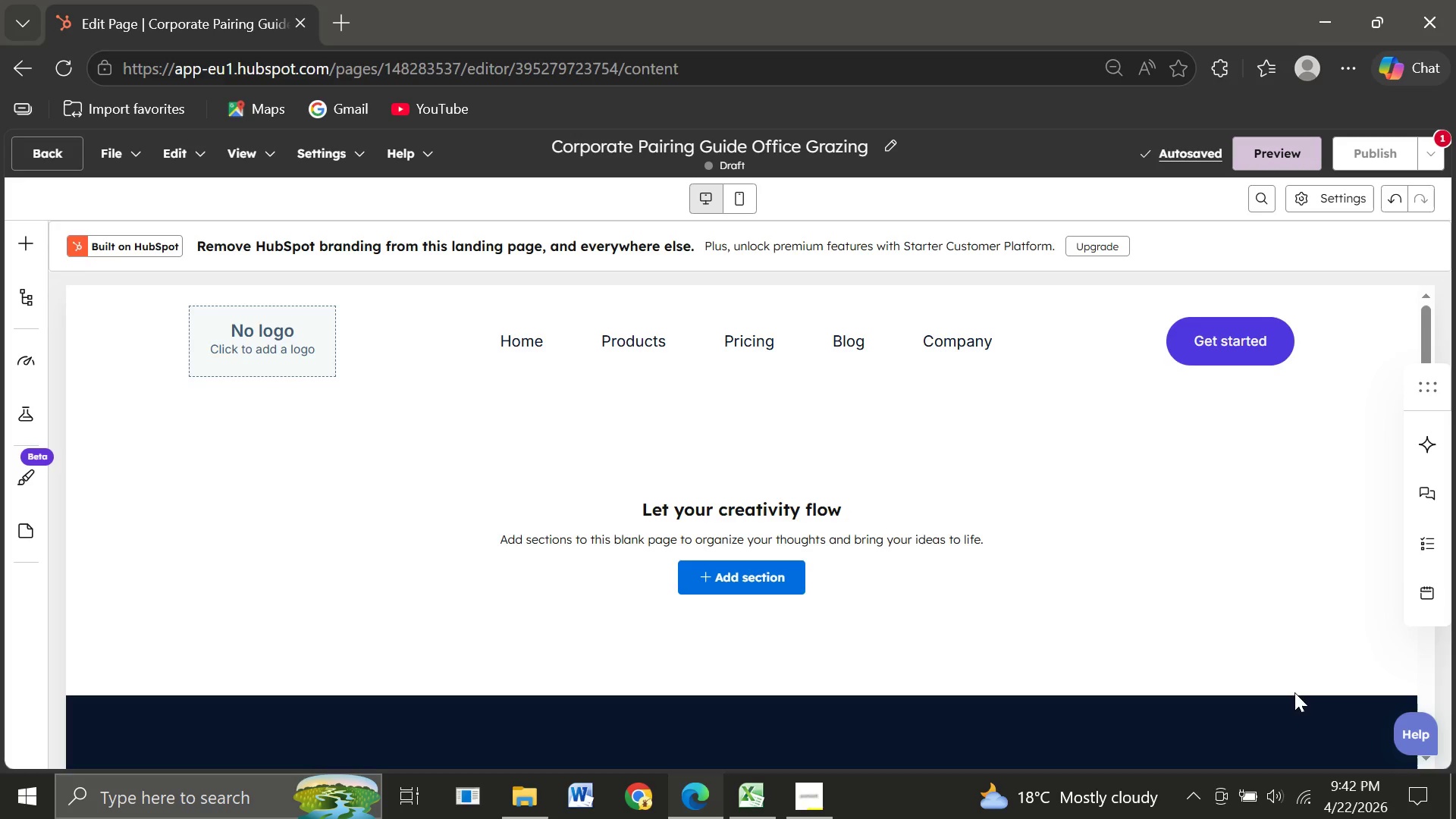 
wait(5.11)
 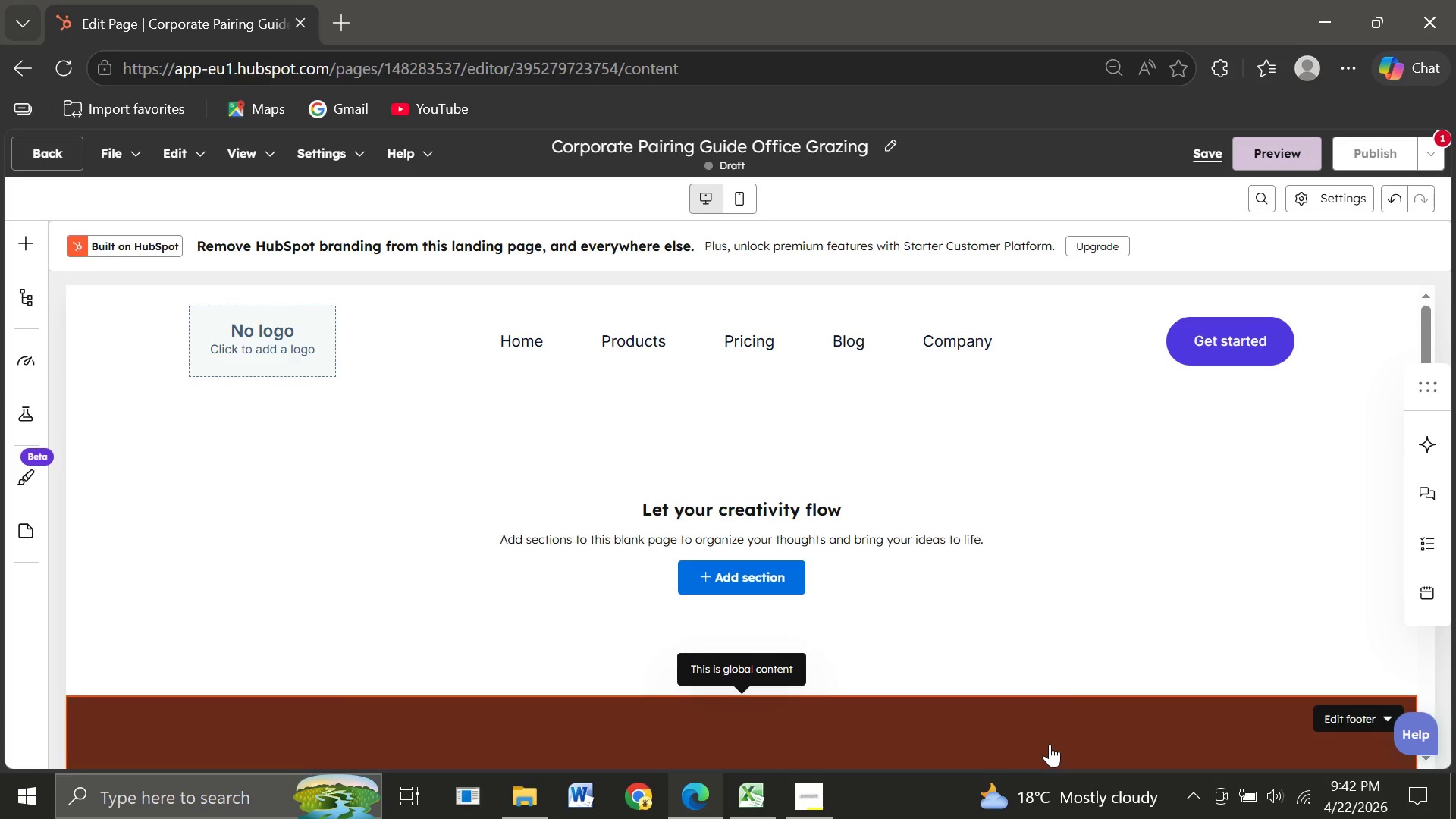 
mouse_move([1226, 676])
 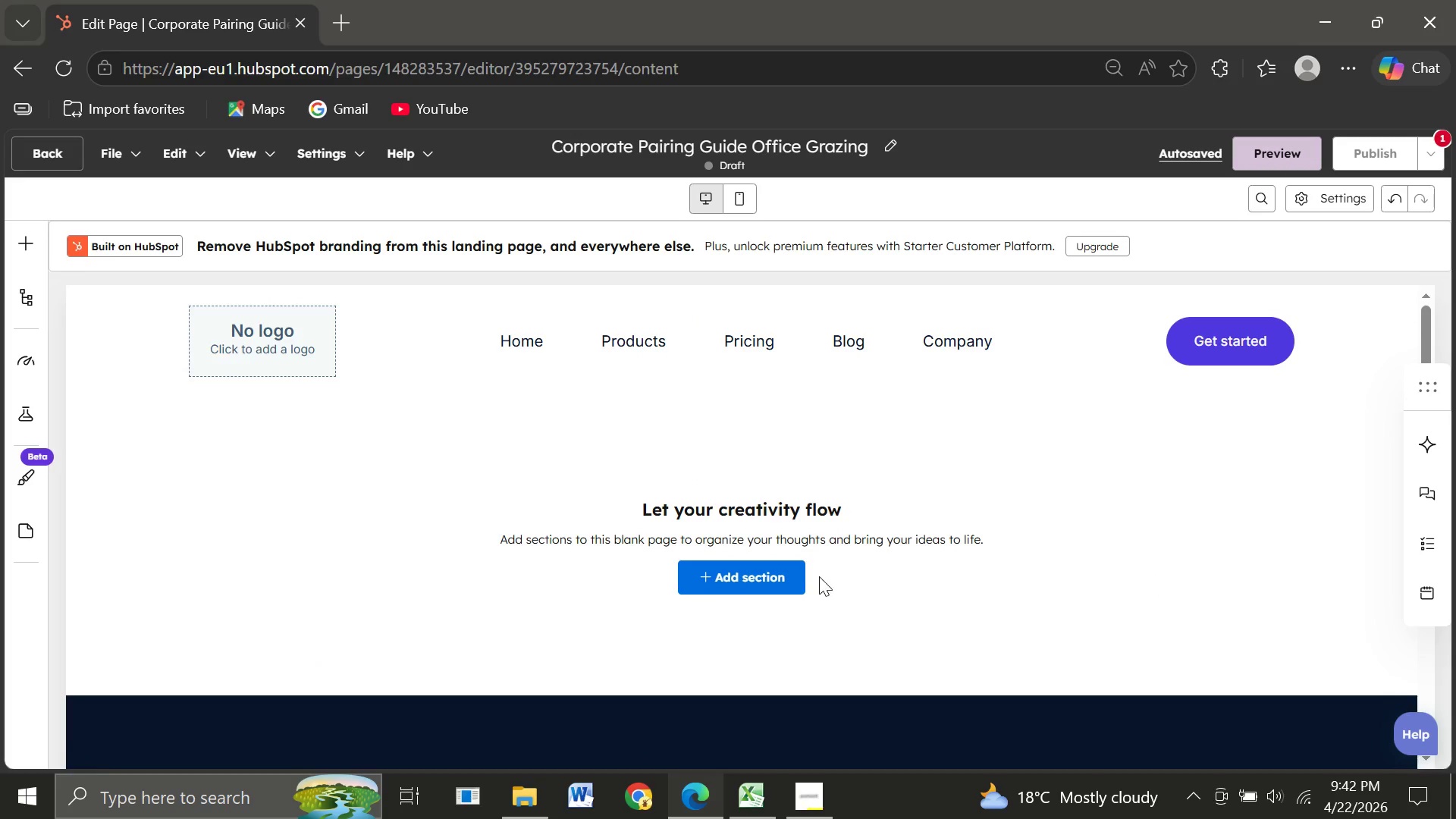 
left_click([738, 576])
 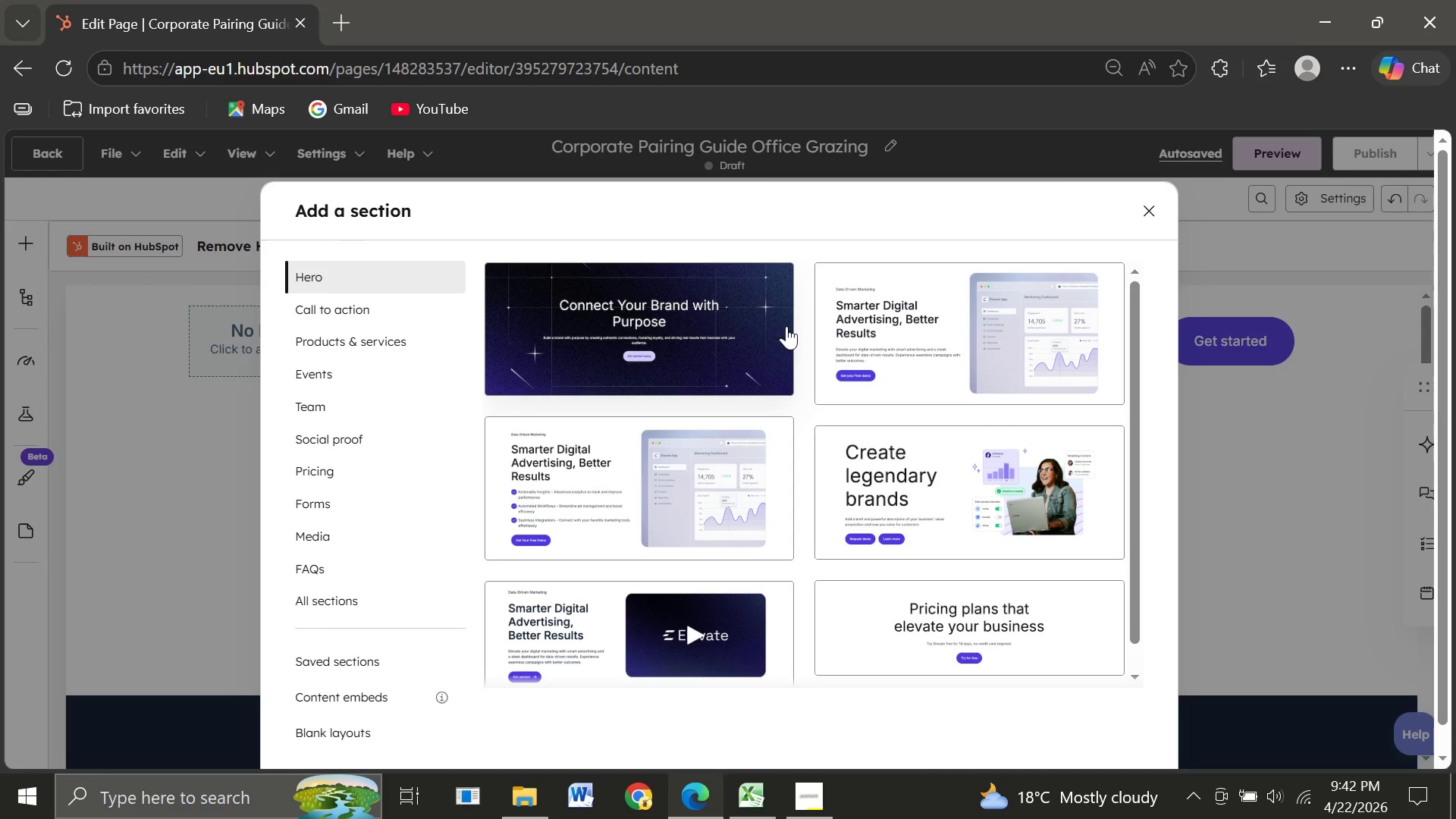 
wait(5.33)
 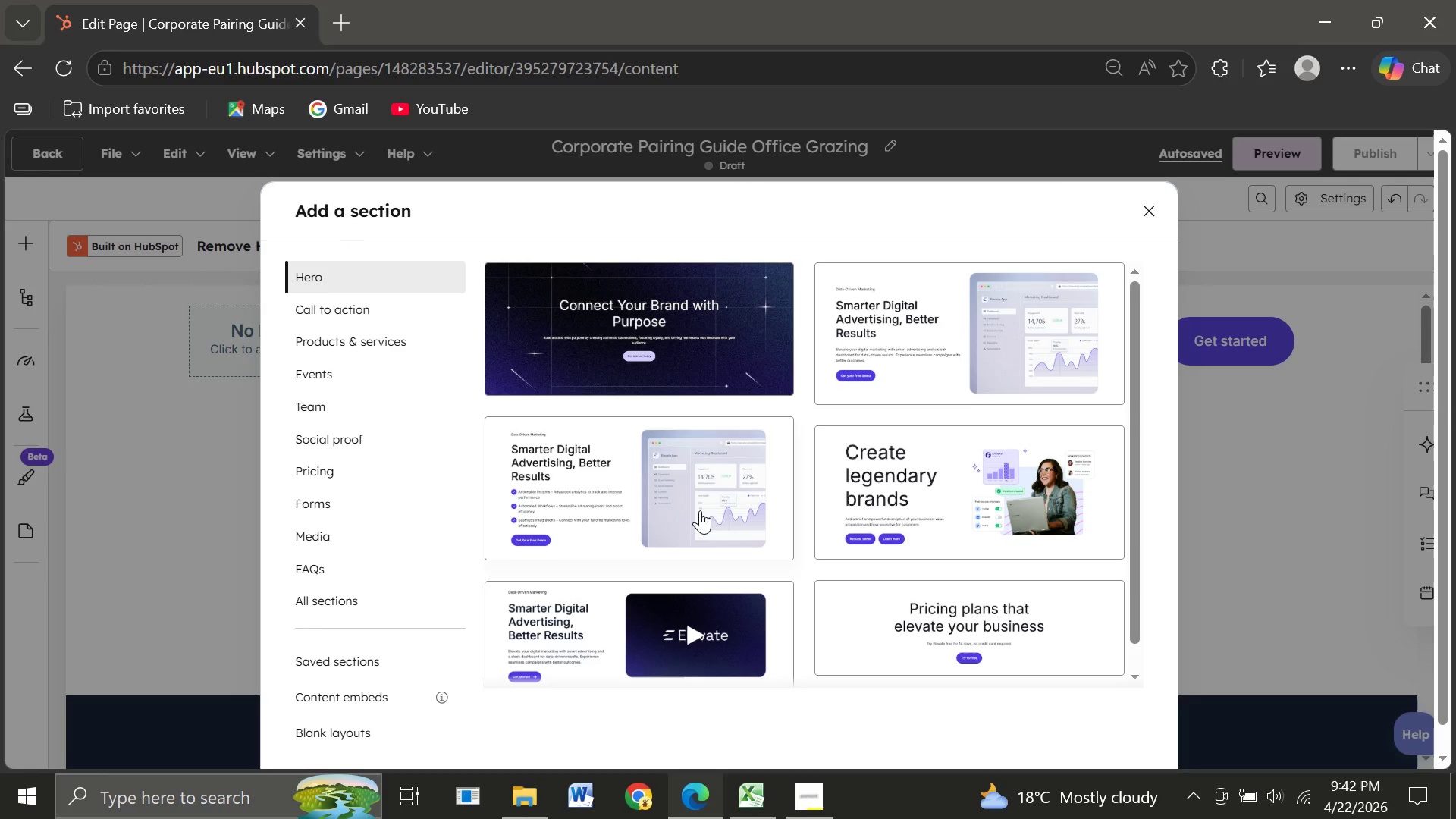 
left_click([365, 312])
 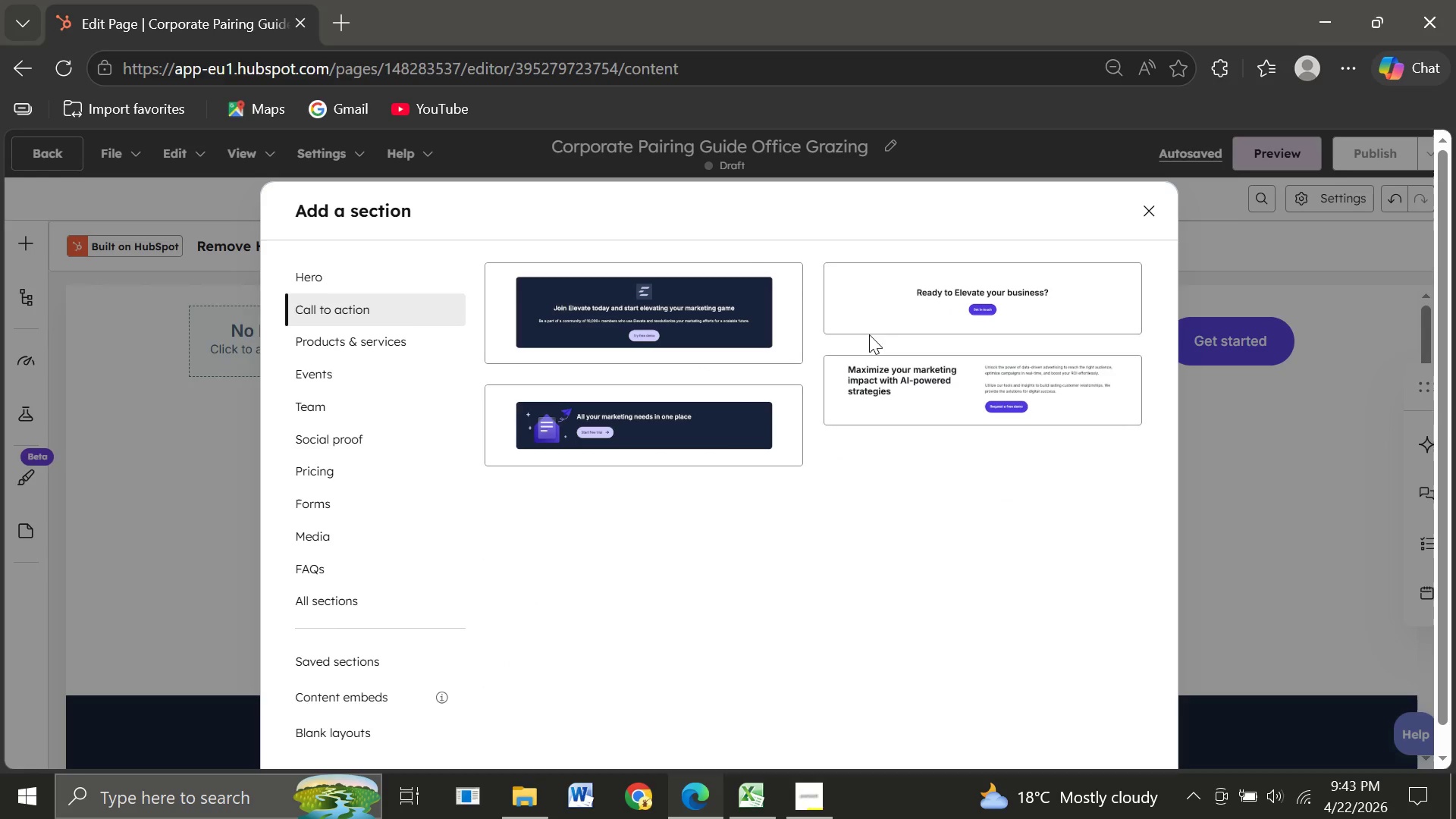 
left_click([939, 308])
 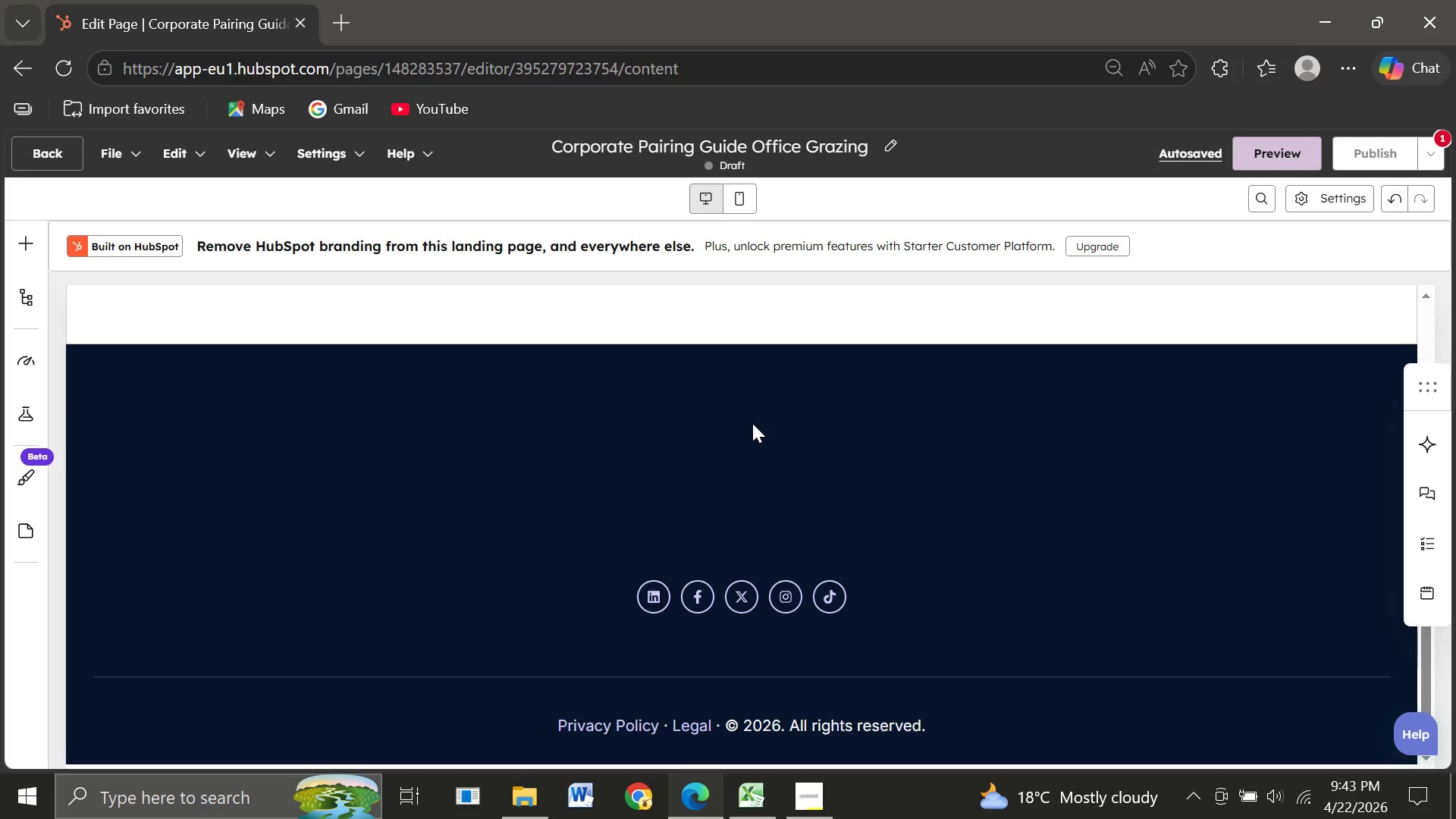 
wait(13.92)
 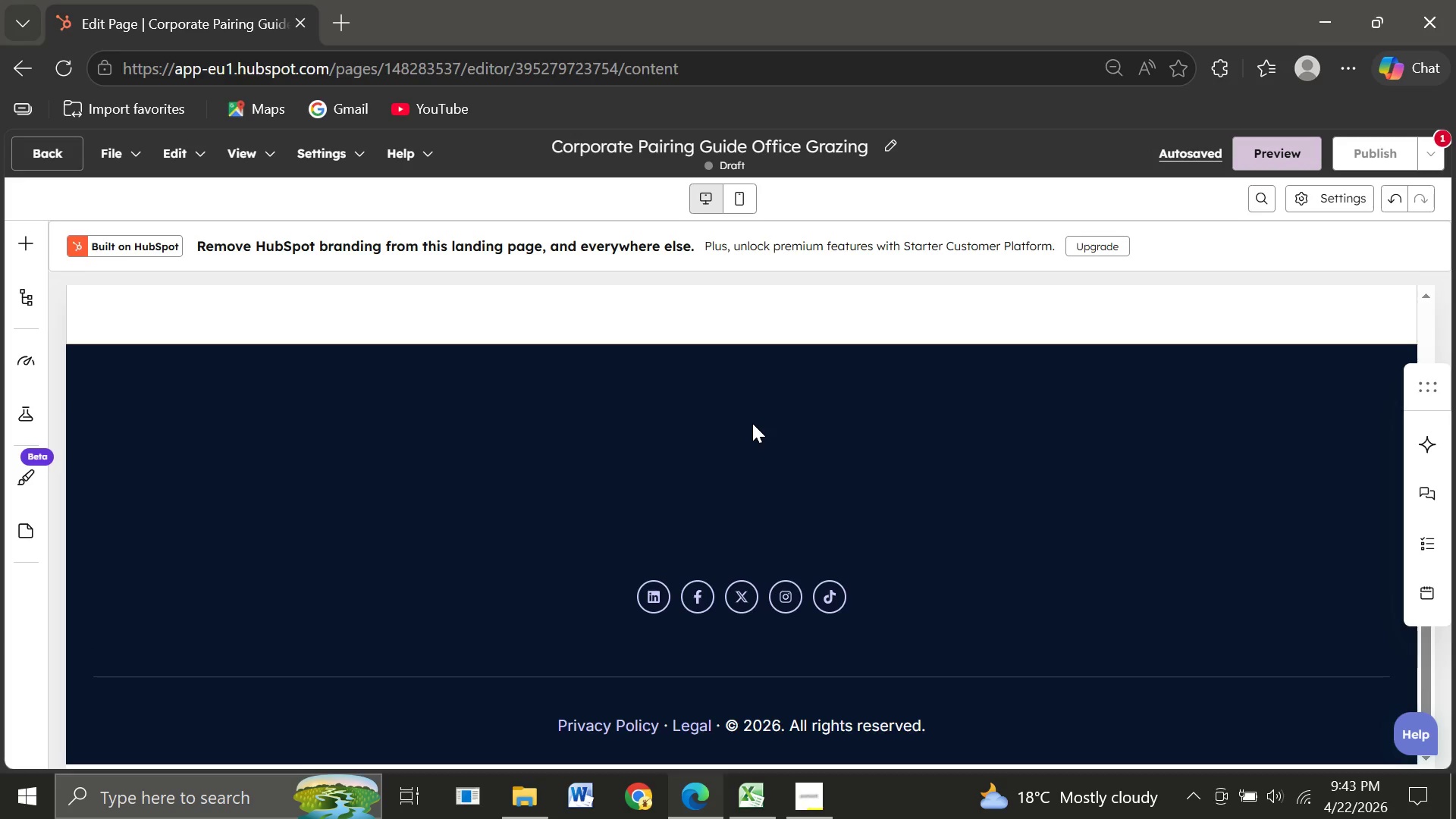 
left_click([1053, 584])
 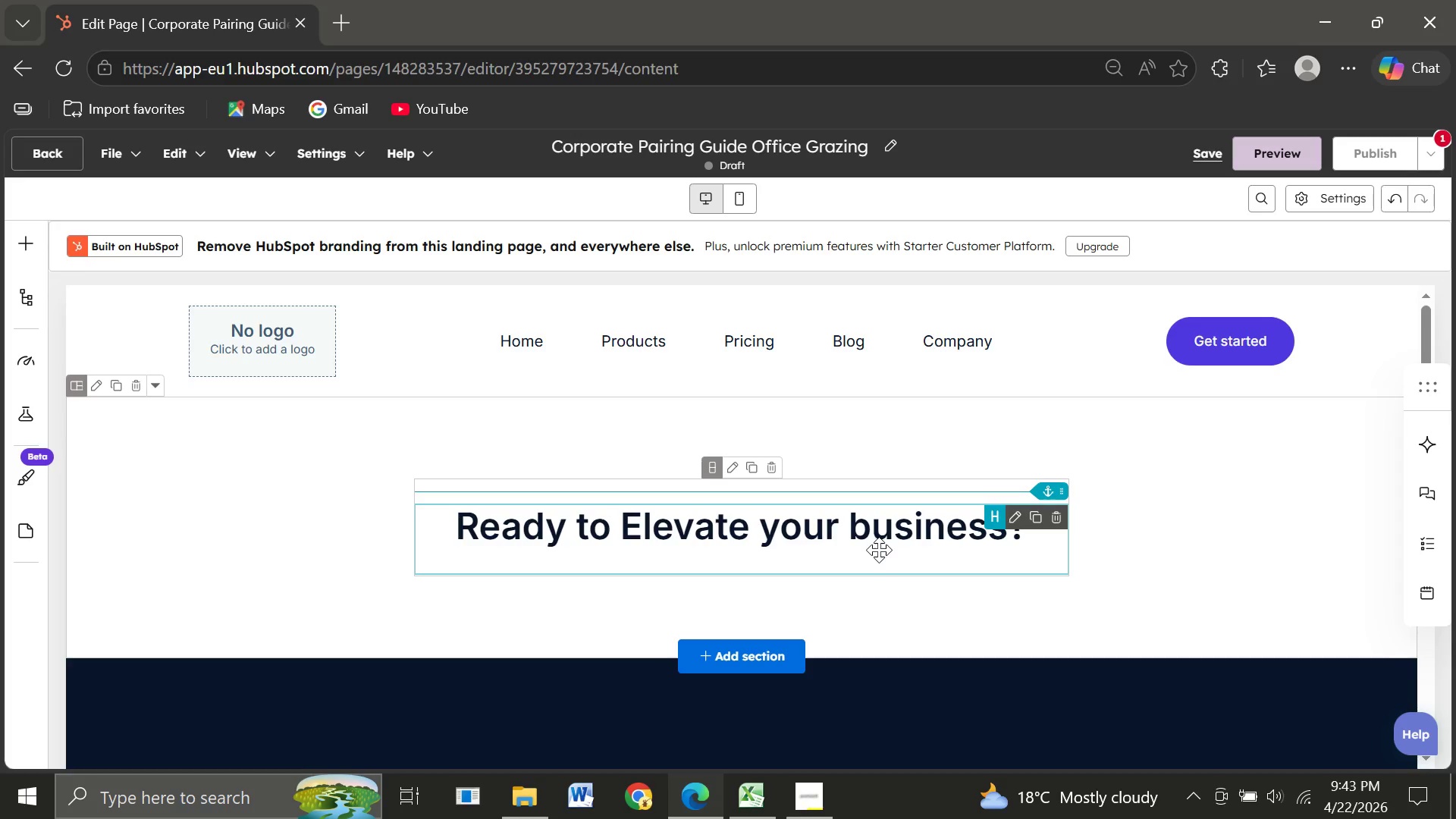 
left_click([842, 547])
 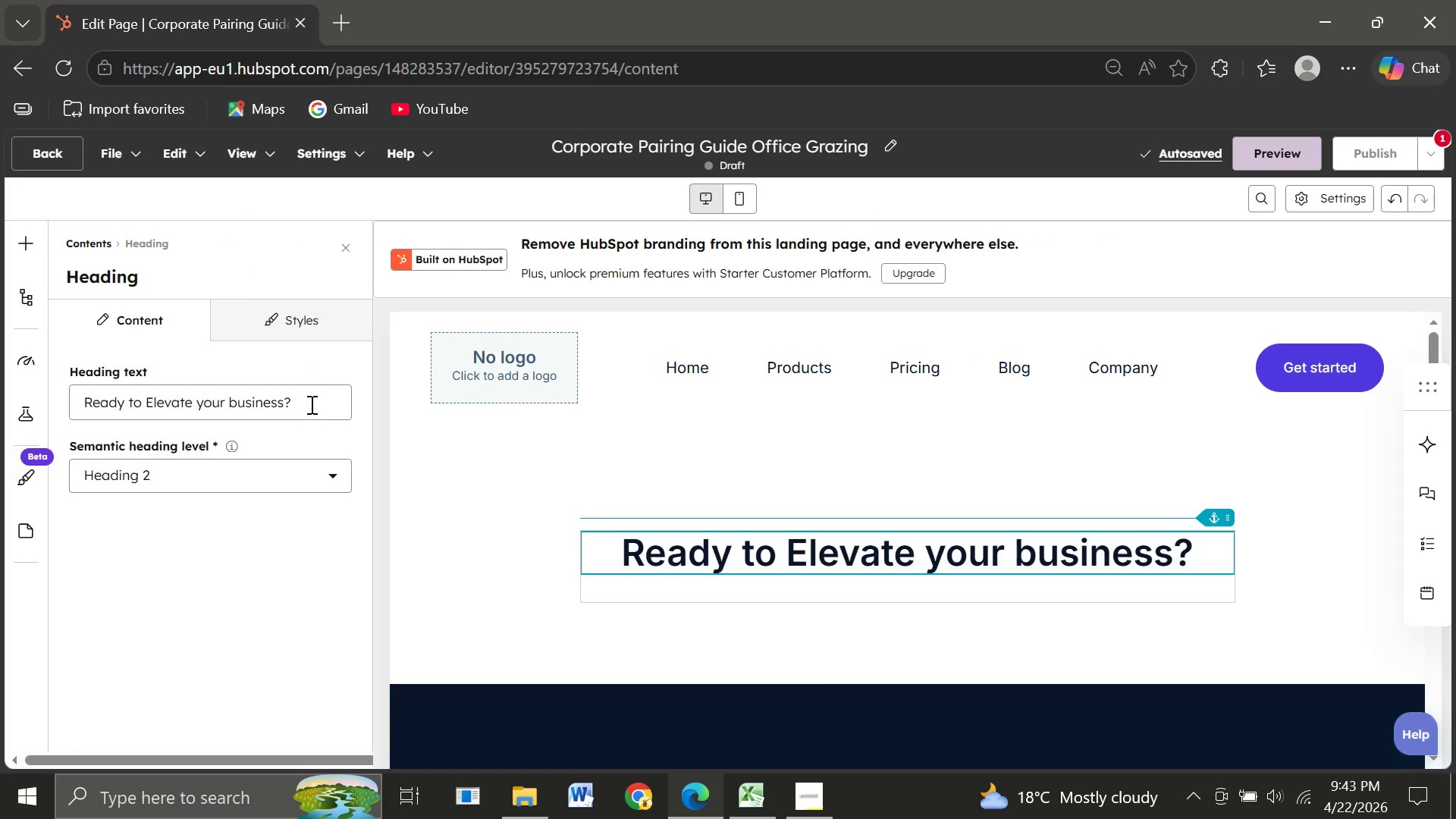 
left_click_drag(start_coordinate=[306, 401], to_coordinate=[74, 414])
 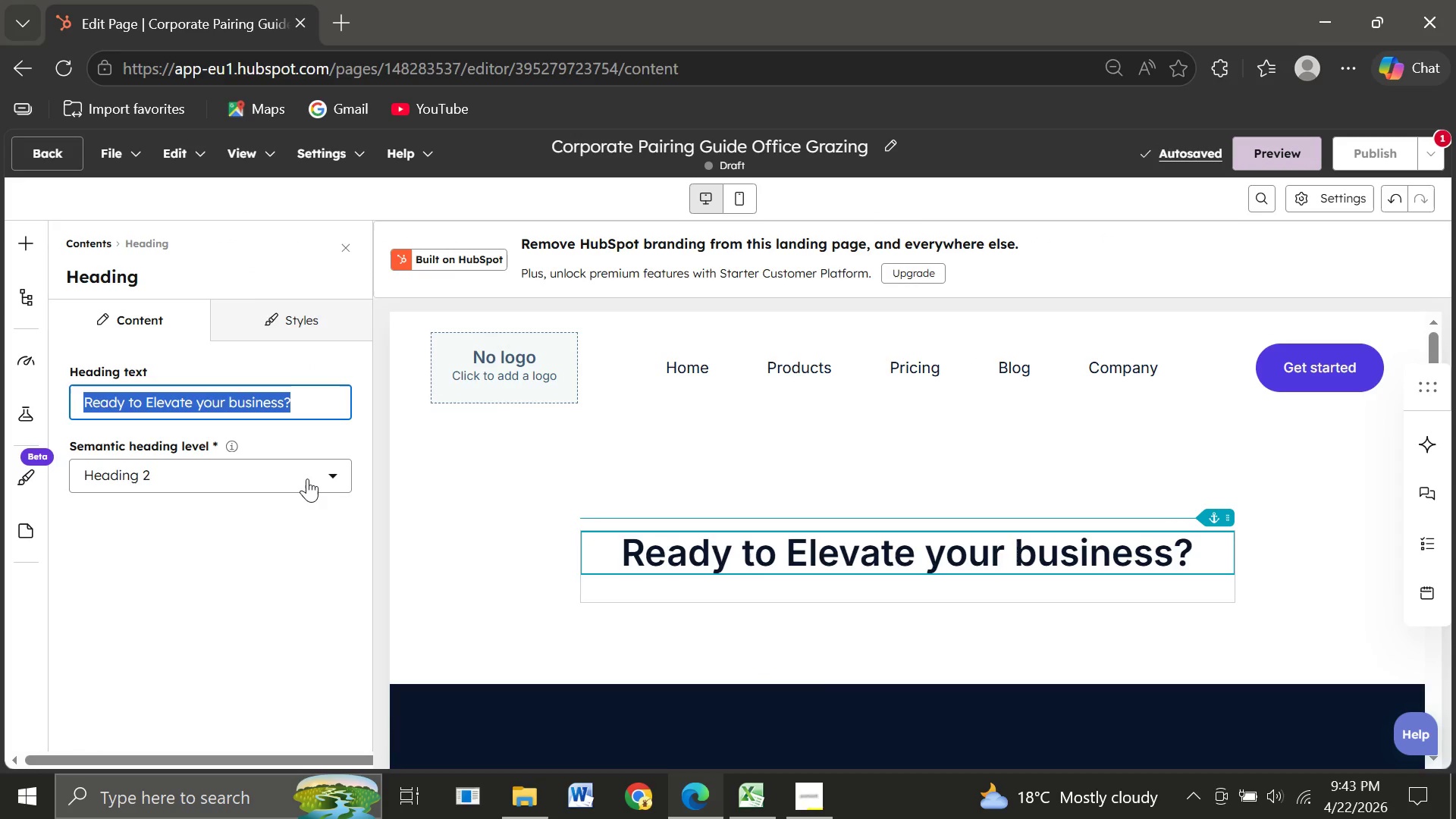 
left_click([310, 479])
 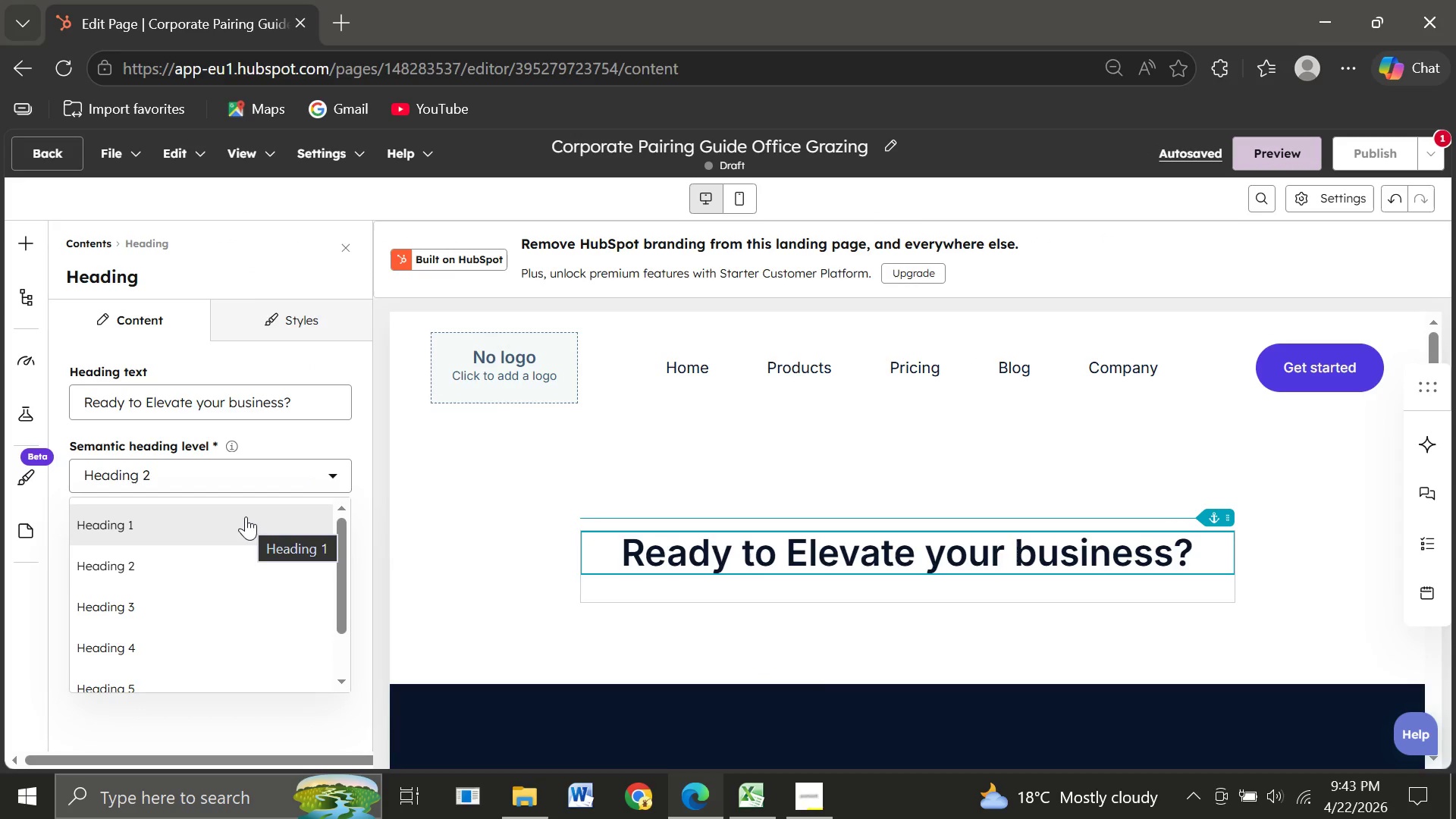 
left_click([246, 516])
 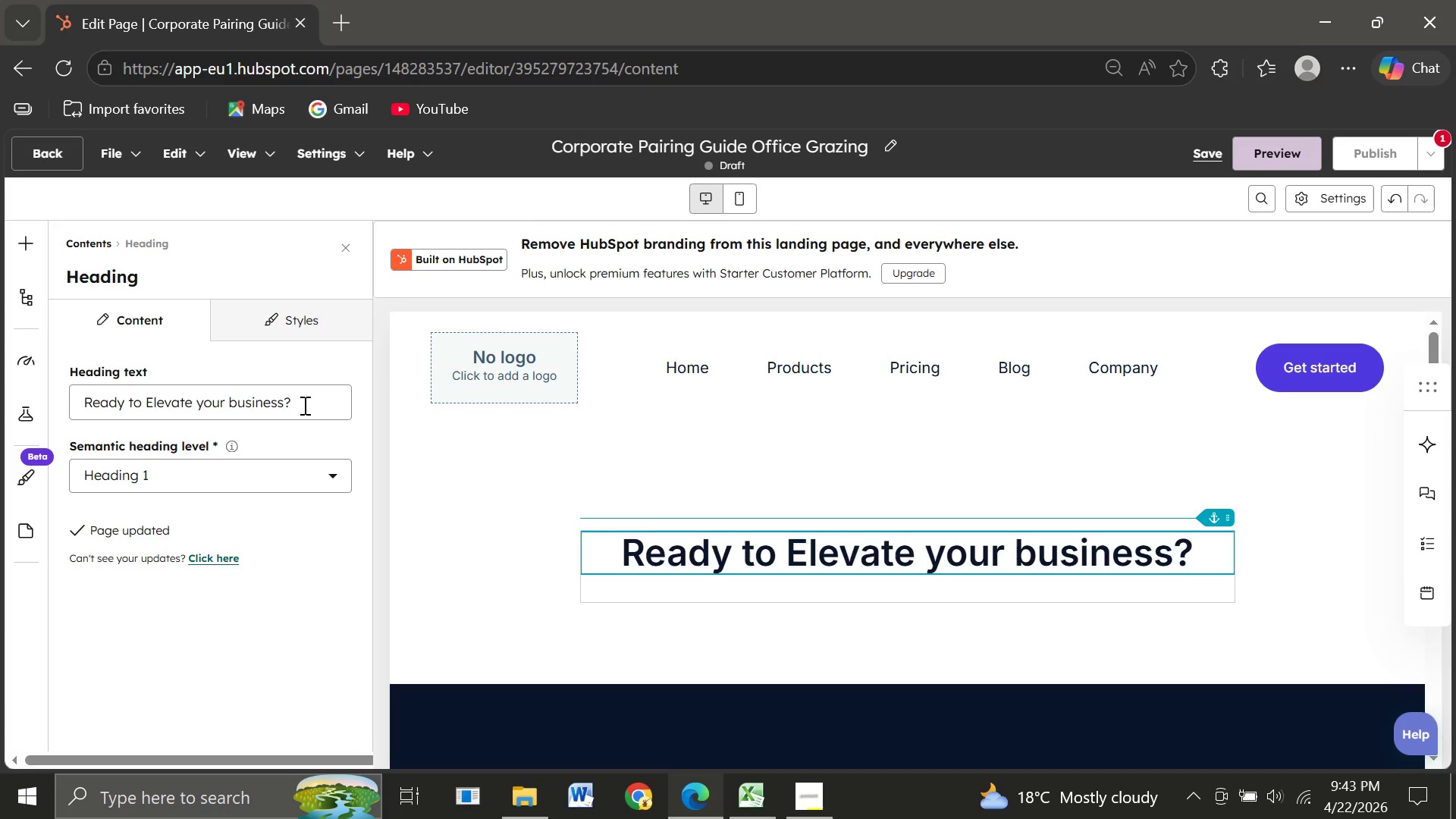 
left_click([303, 397])
 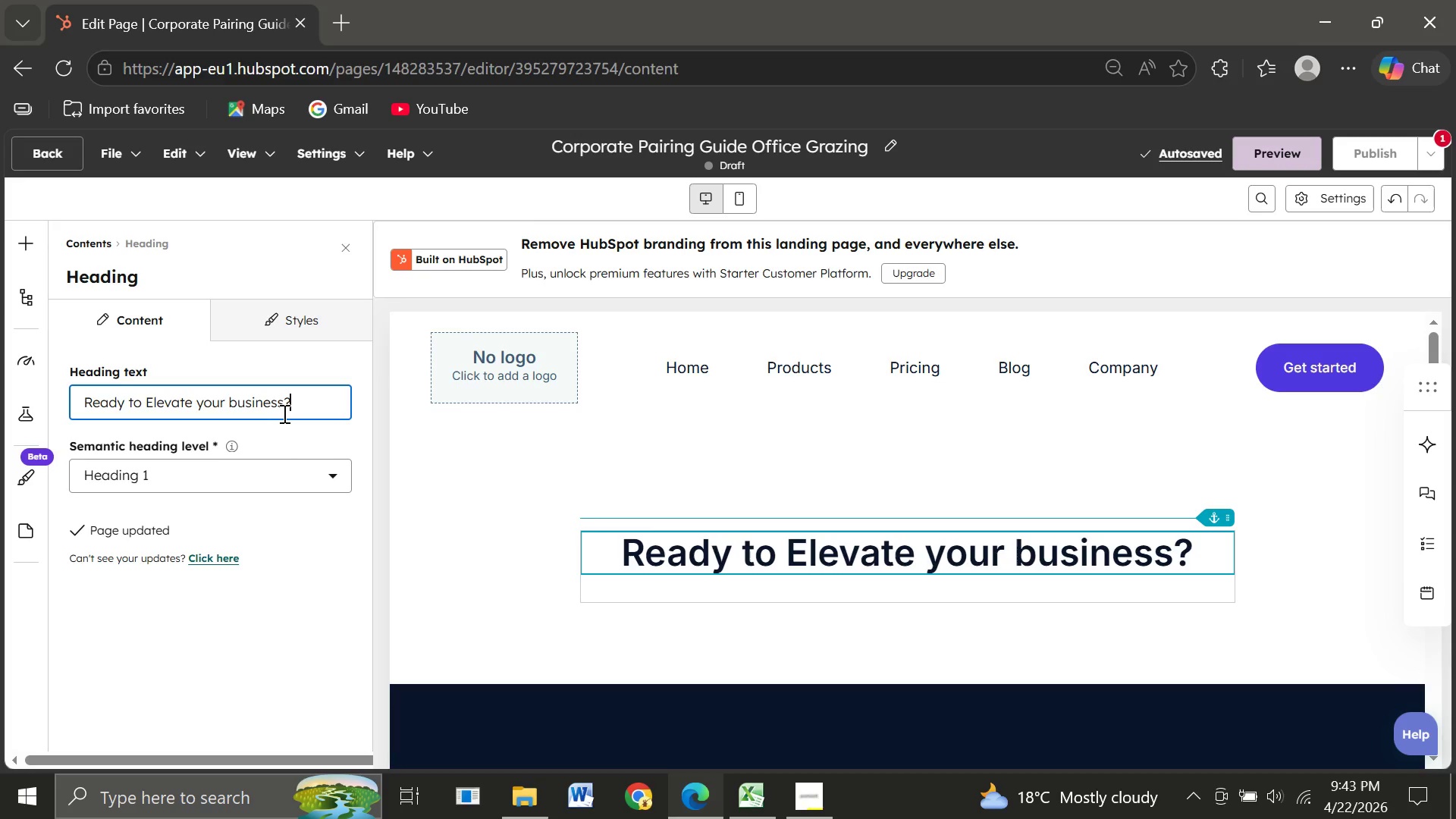 
left_click_drag(start_coordinate=[302, 395], to_coordinate=[74, 399])
 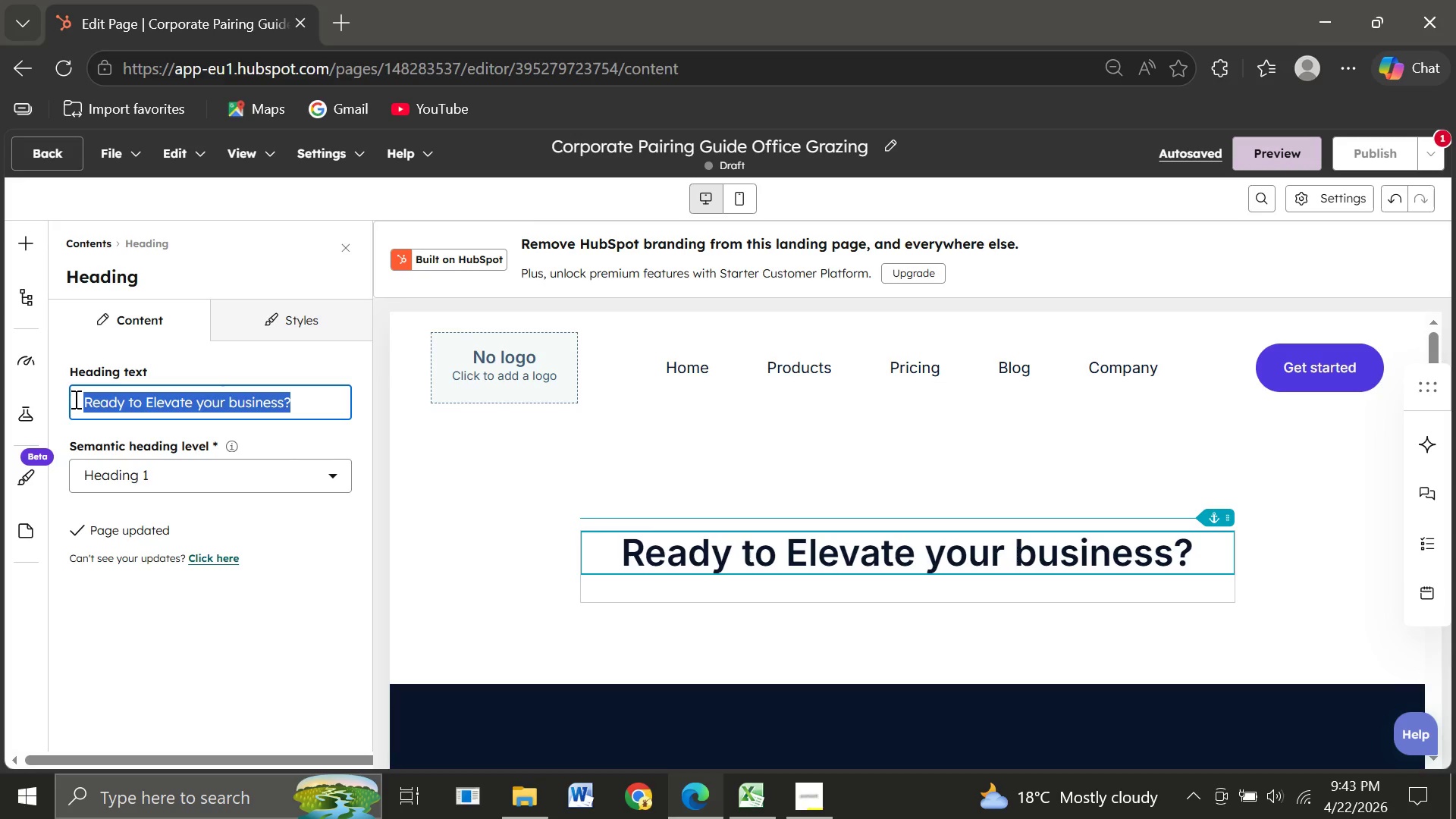 
wait(17.89)
 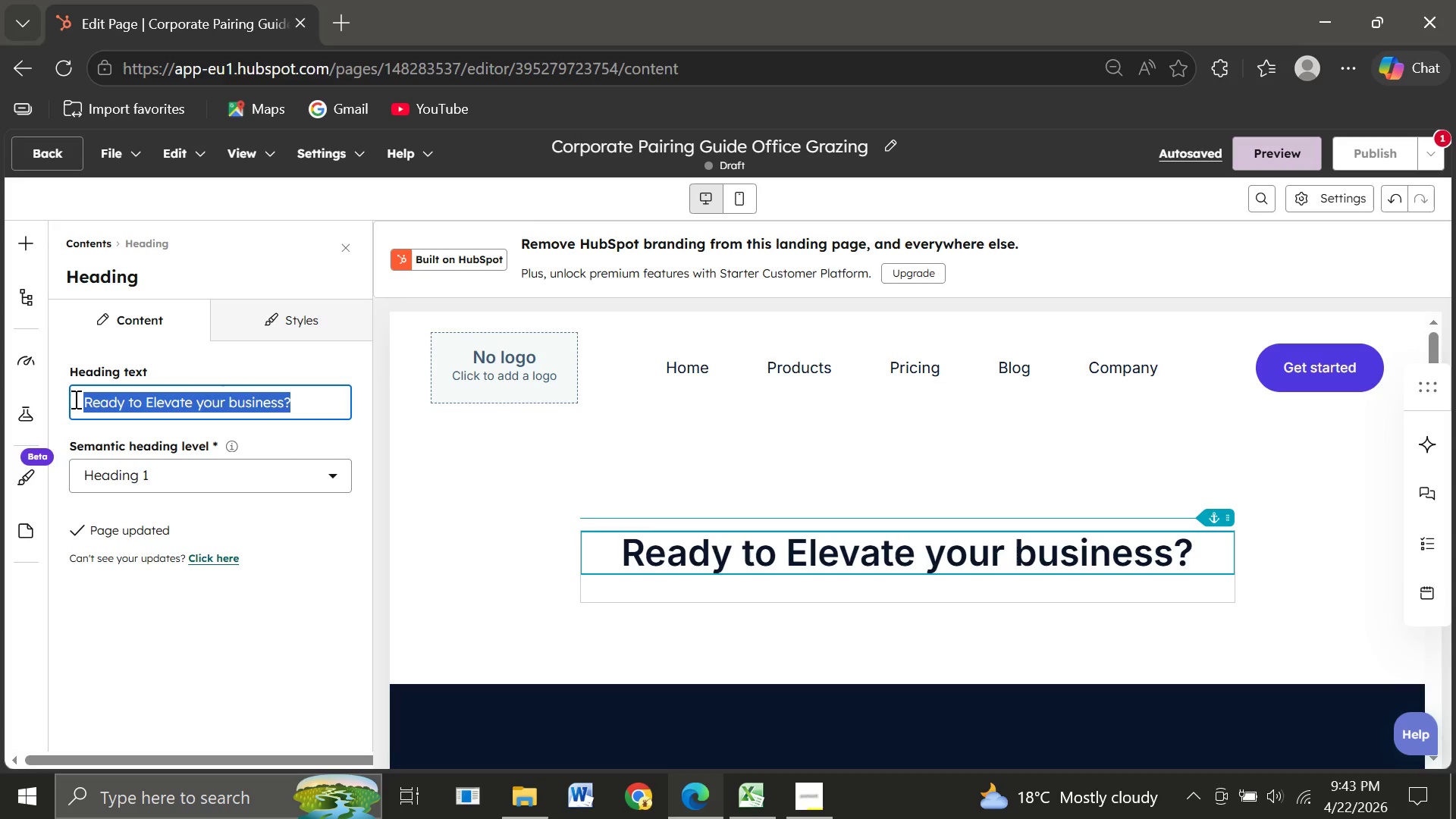 
key(Backspace)
 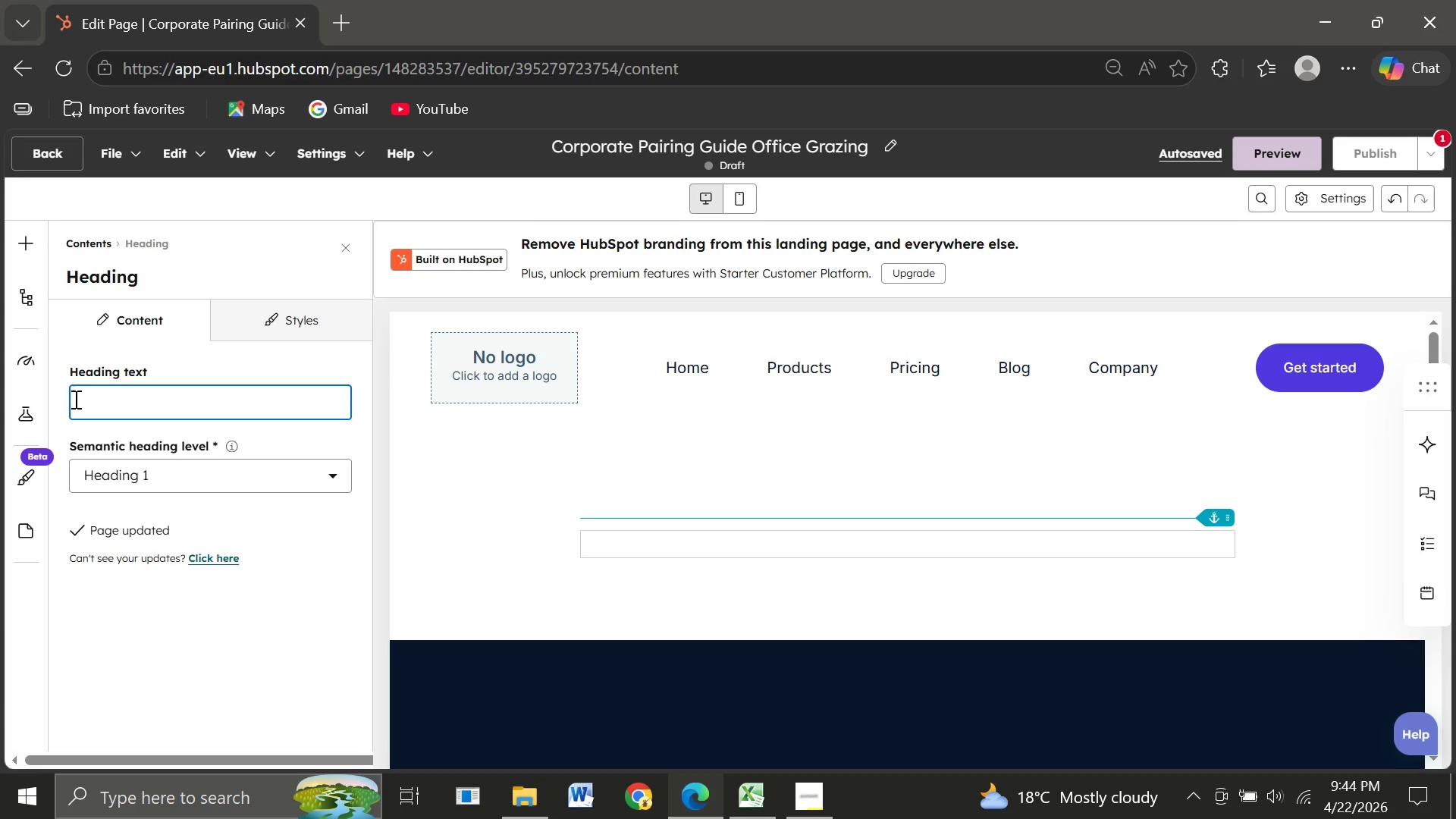 
wait(49.23)
 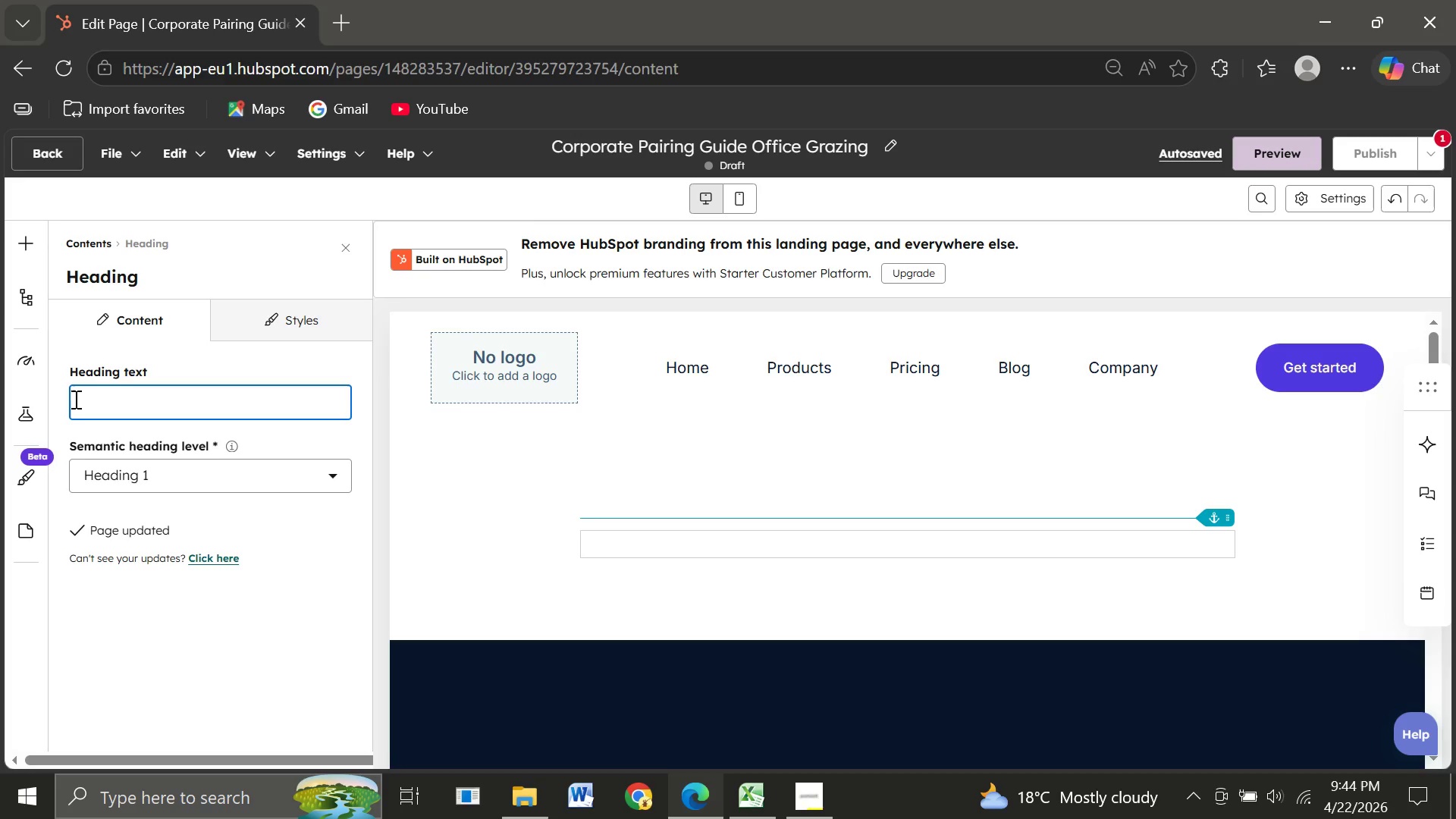 
type(Elevate Your Office Culture eith Friday Grazing)
 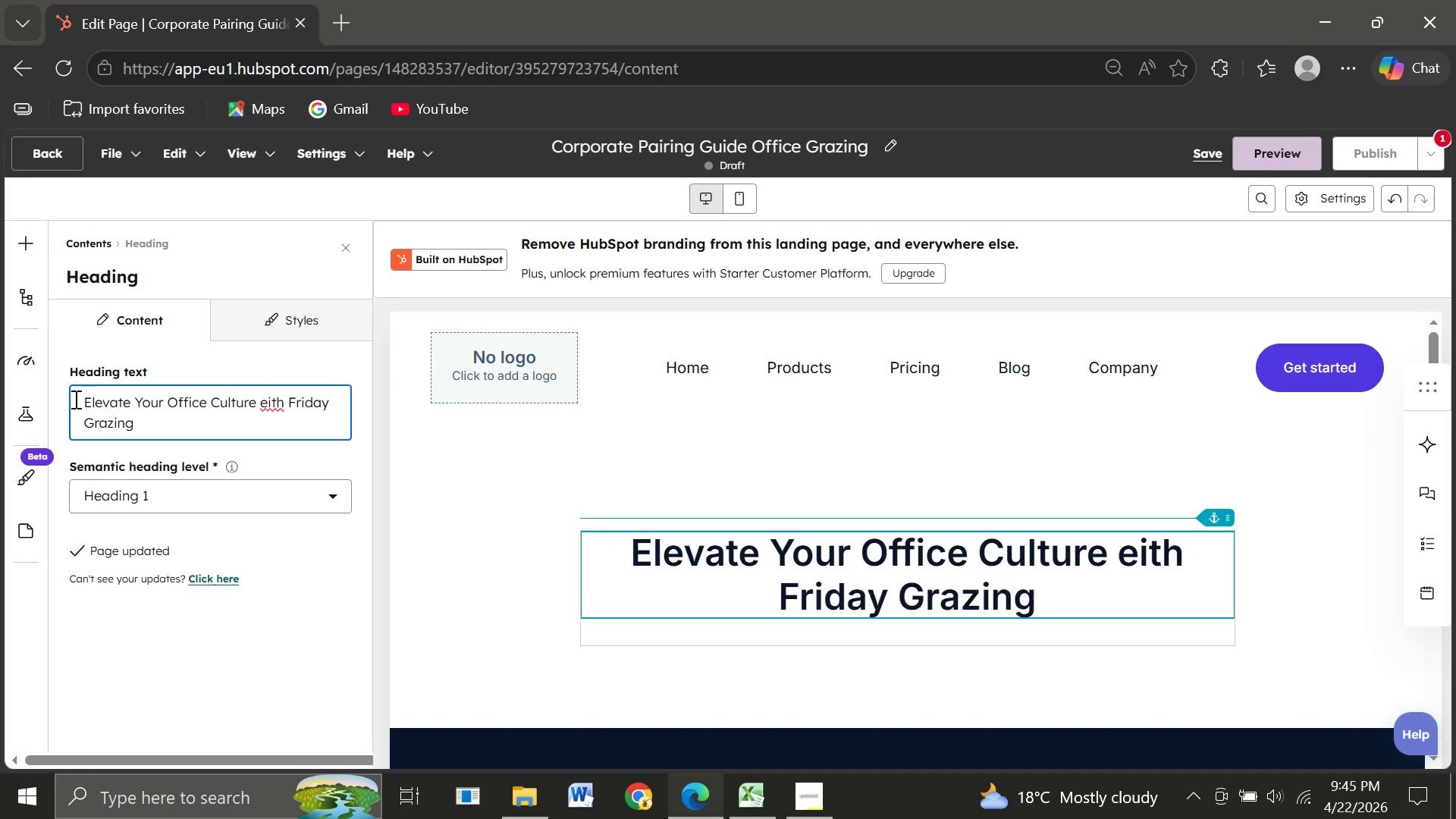 
wait(5.55)
 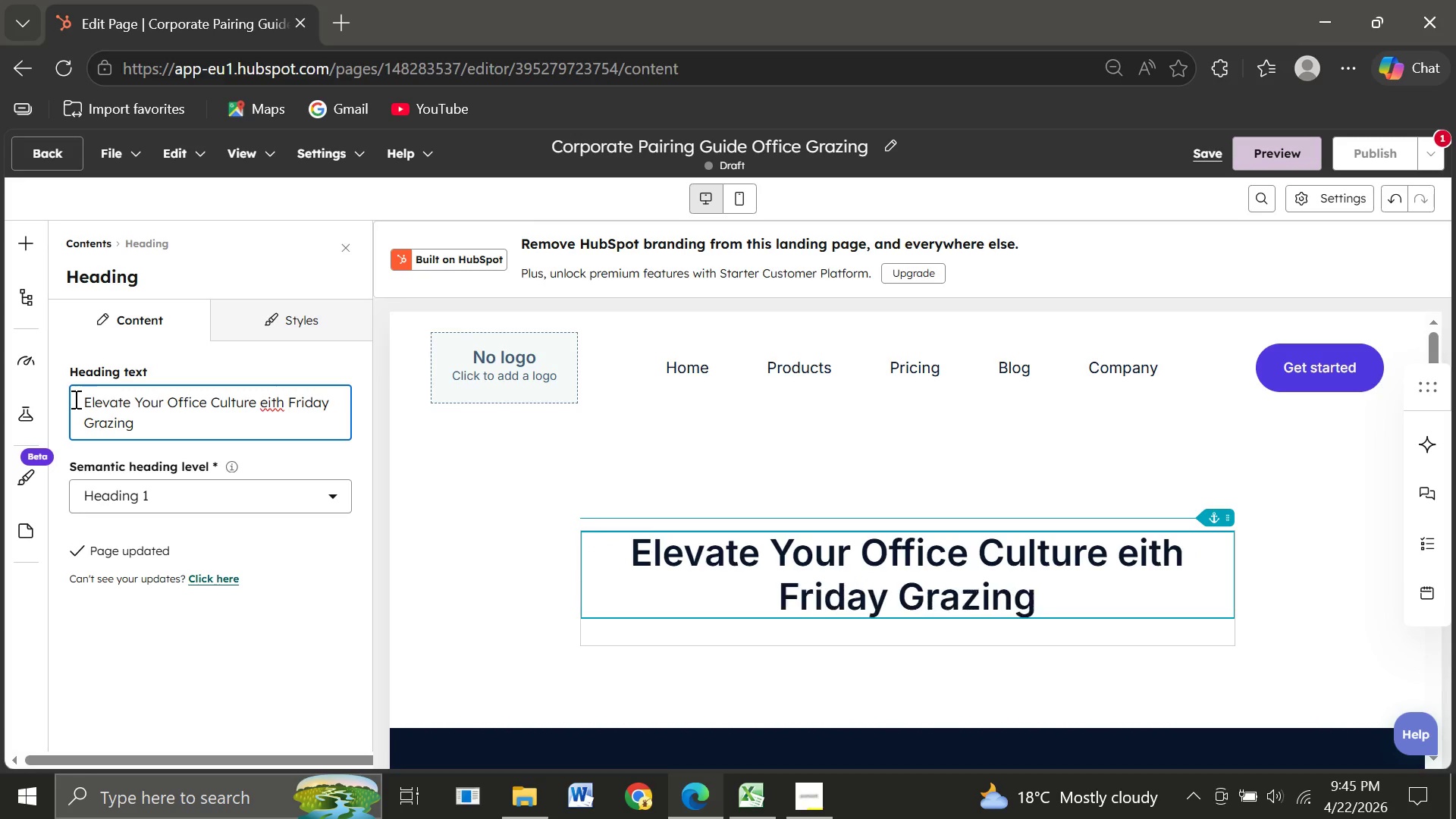 
left_click([670, 522])
 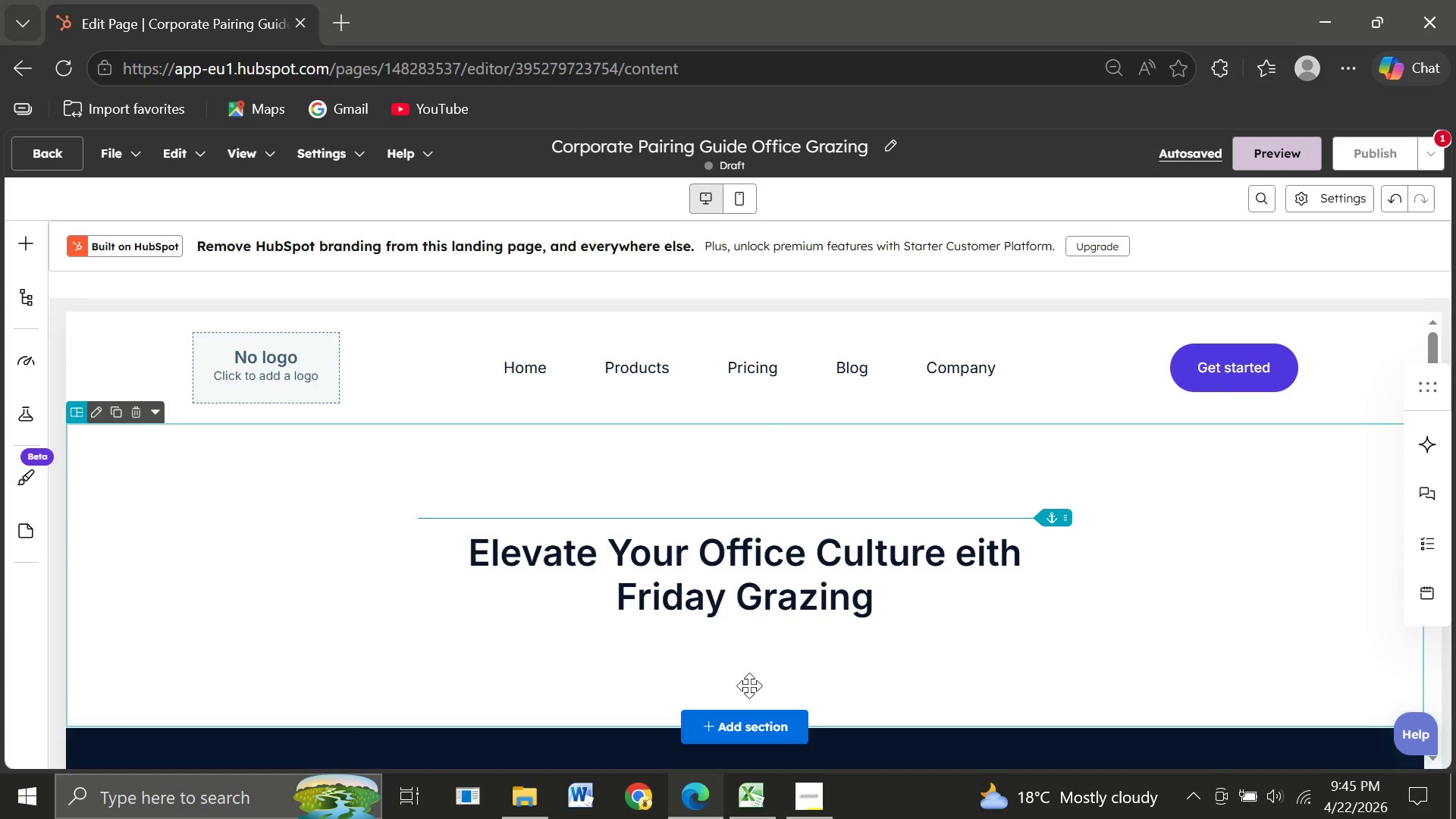 
wait(7.81)
 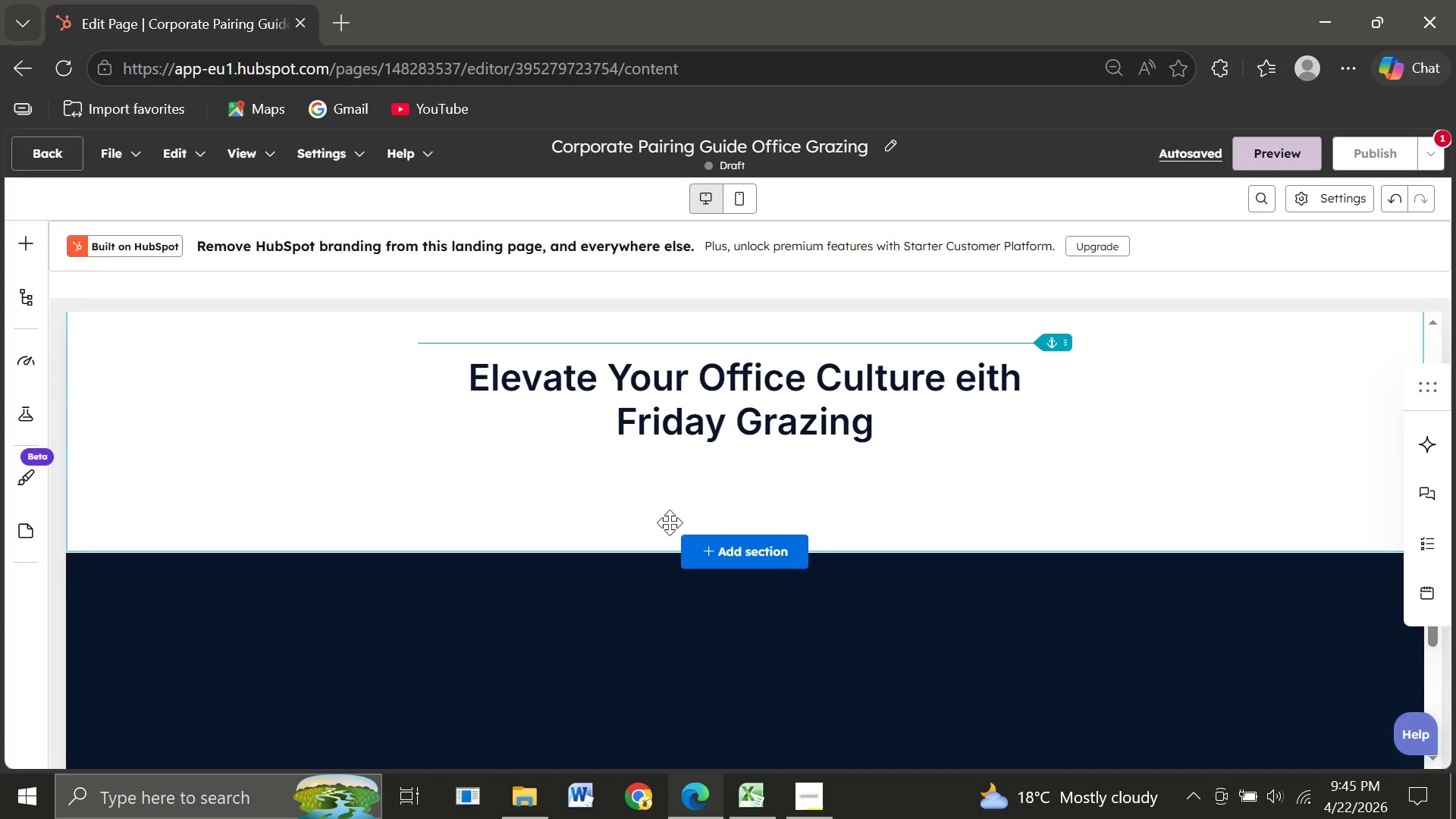 
left_click([755, 726])
 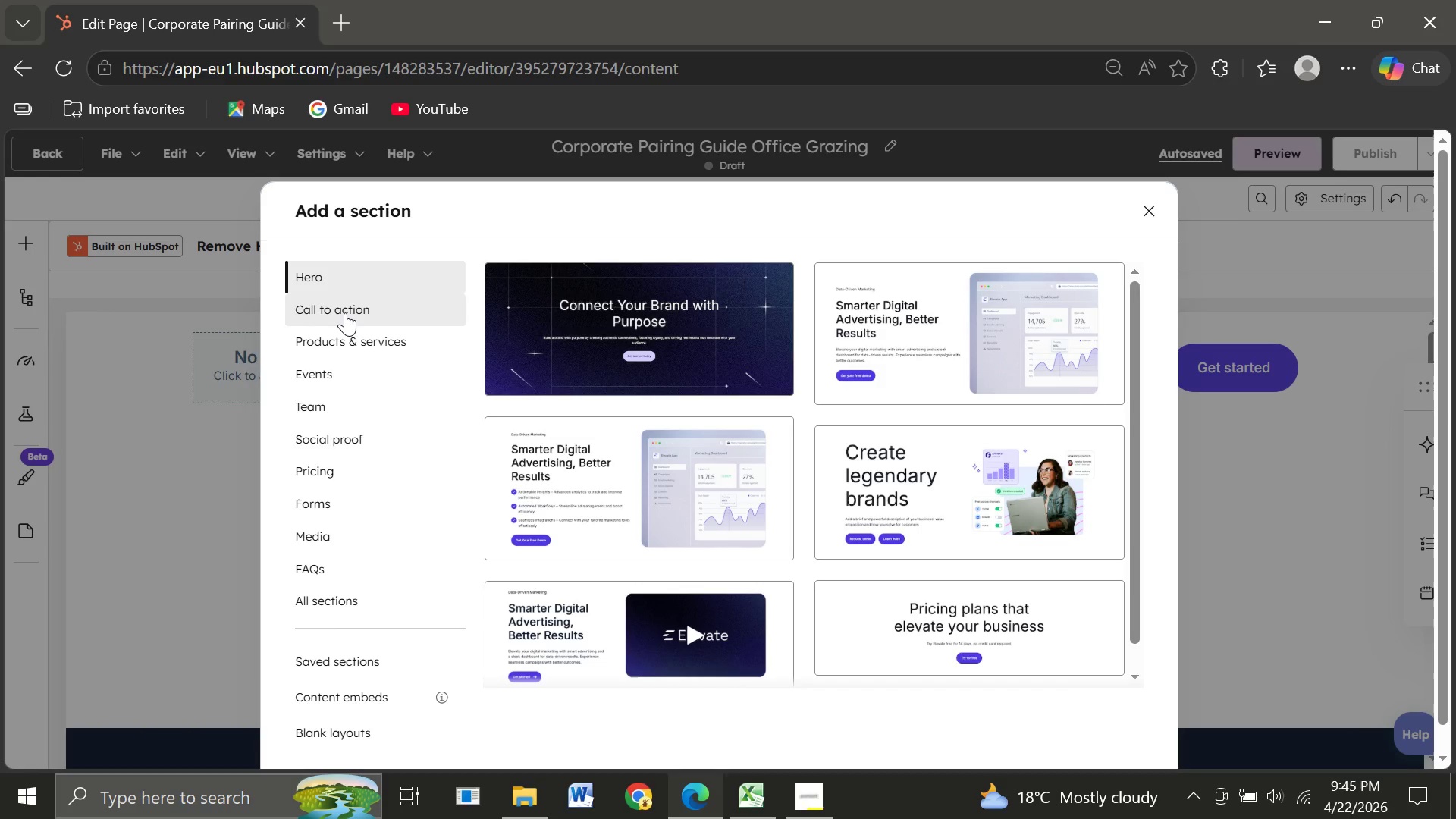 
left_click([339, 276])
 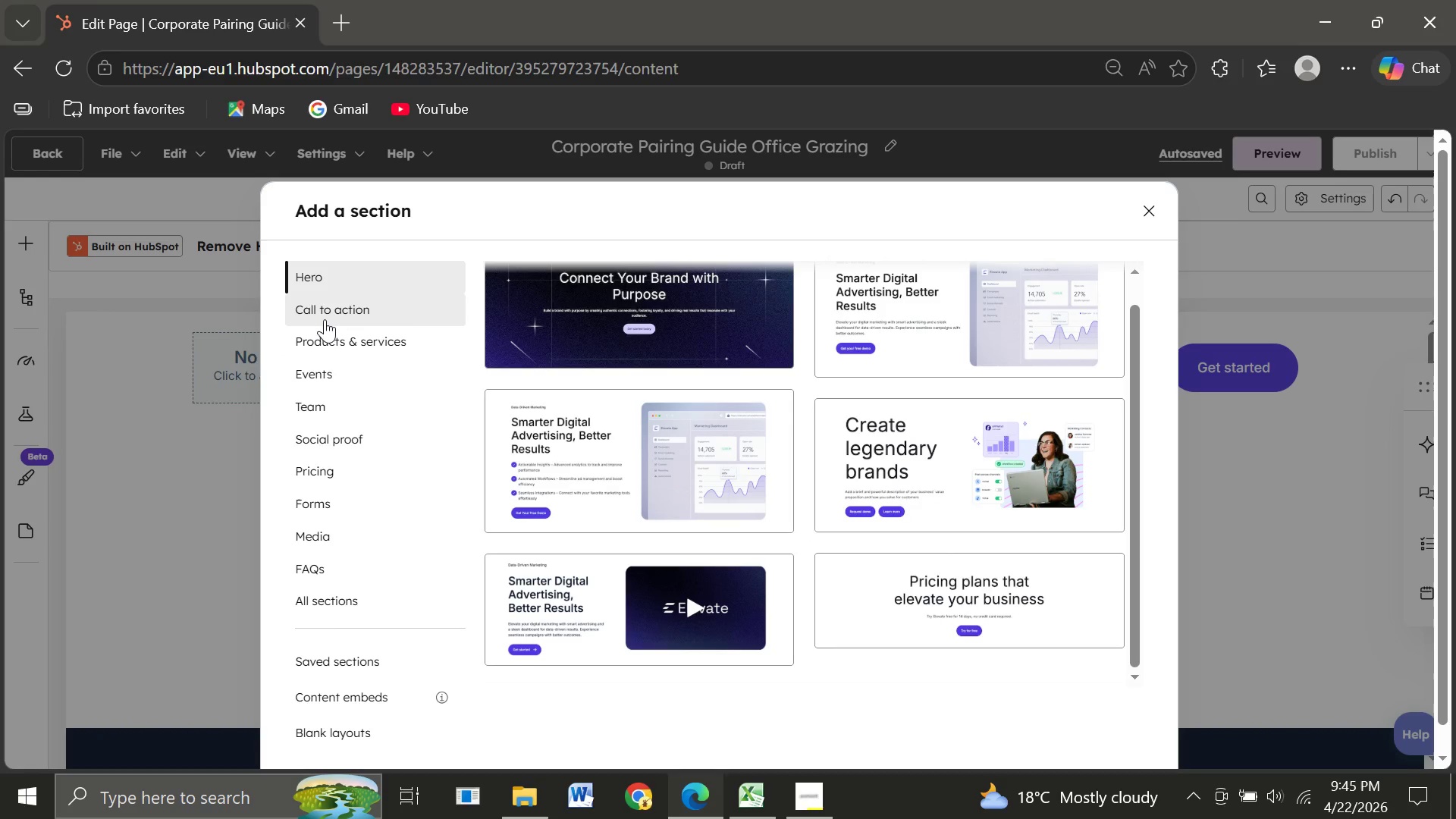 
wait(7.12)
 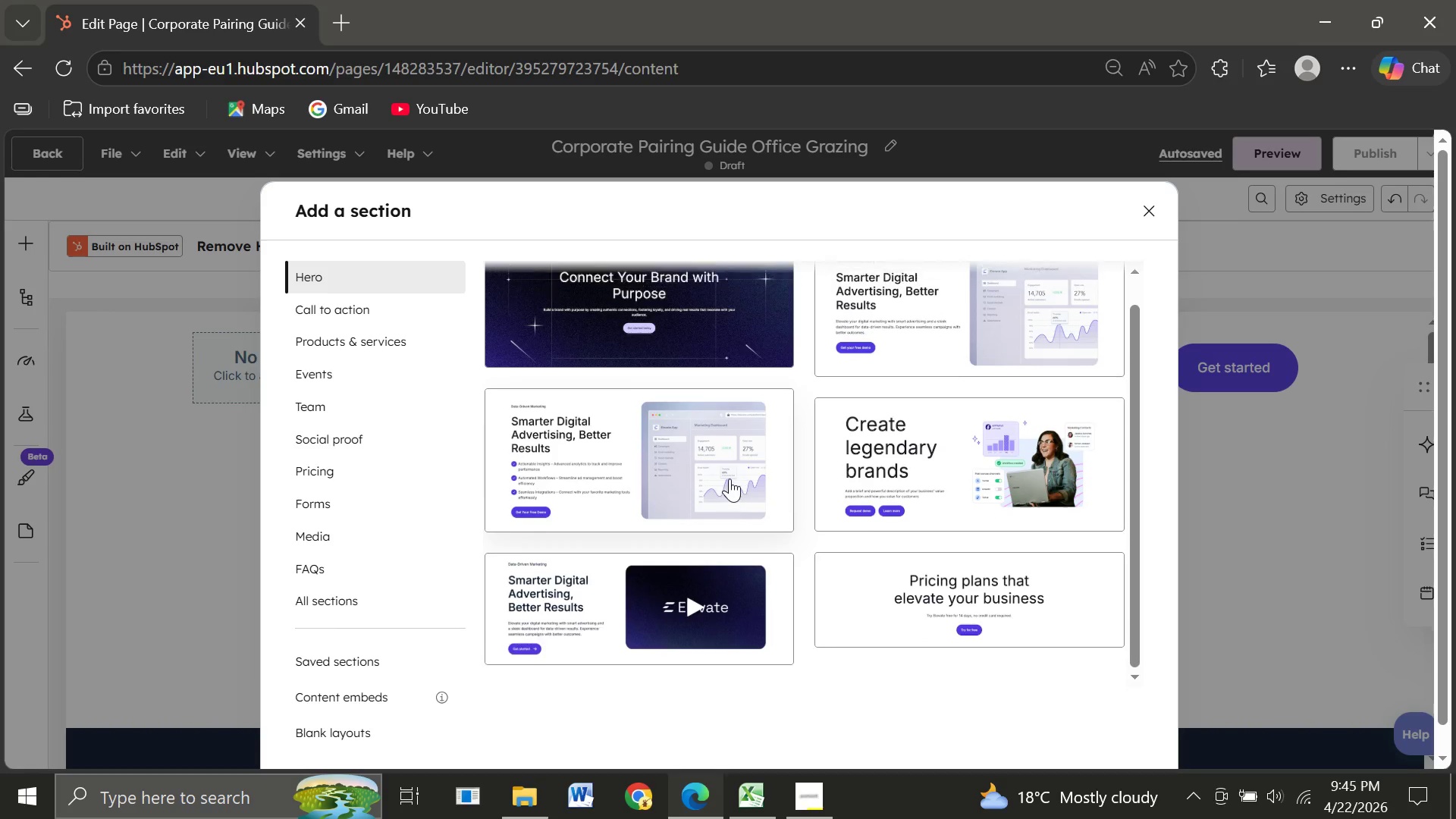 
left_click([1152, 222])
 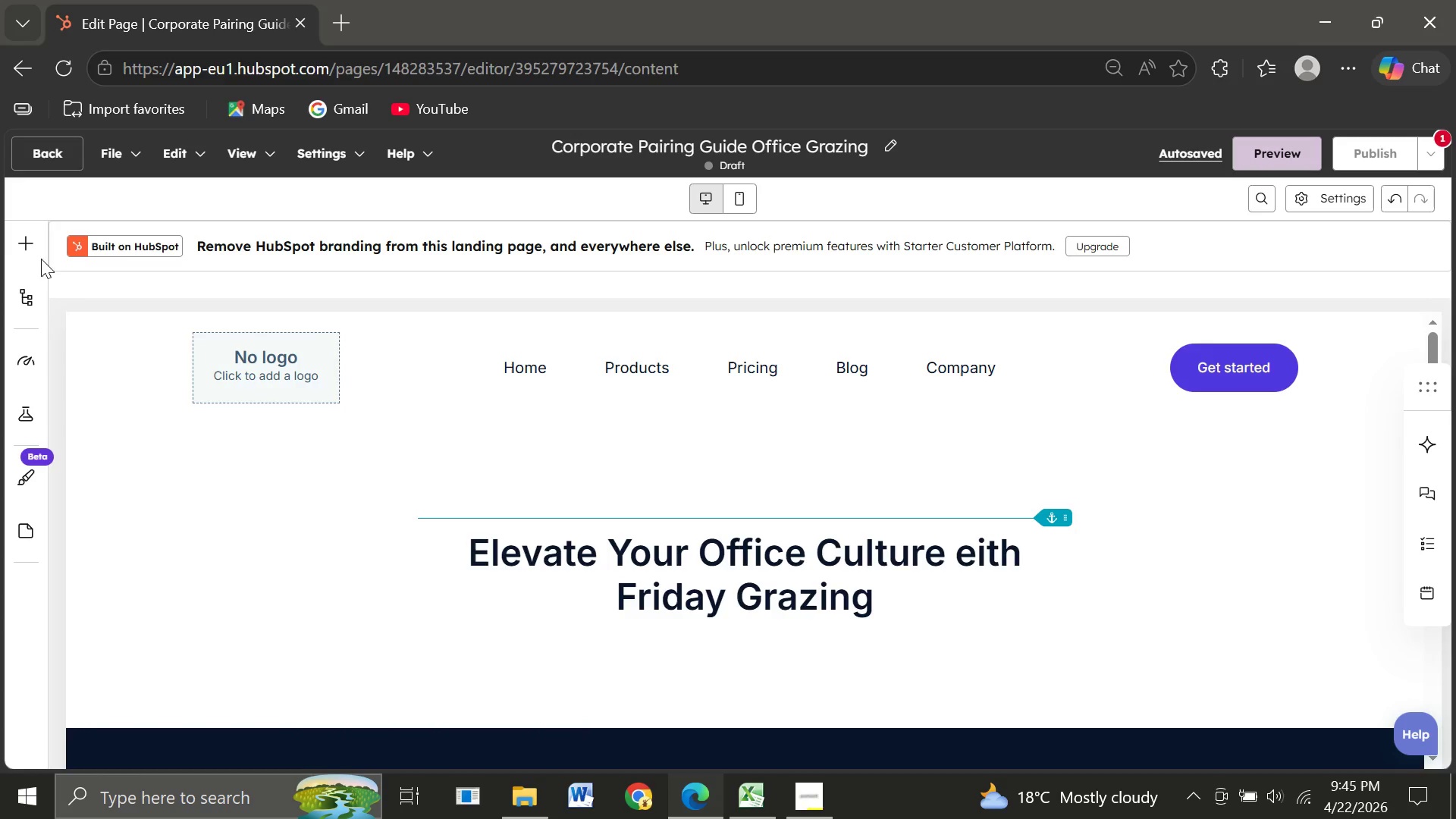 
left_click([23, 243])
 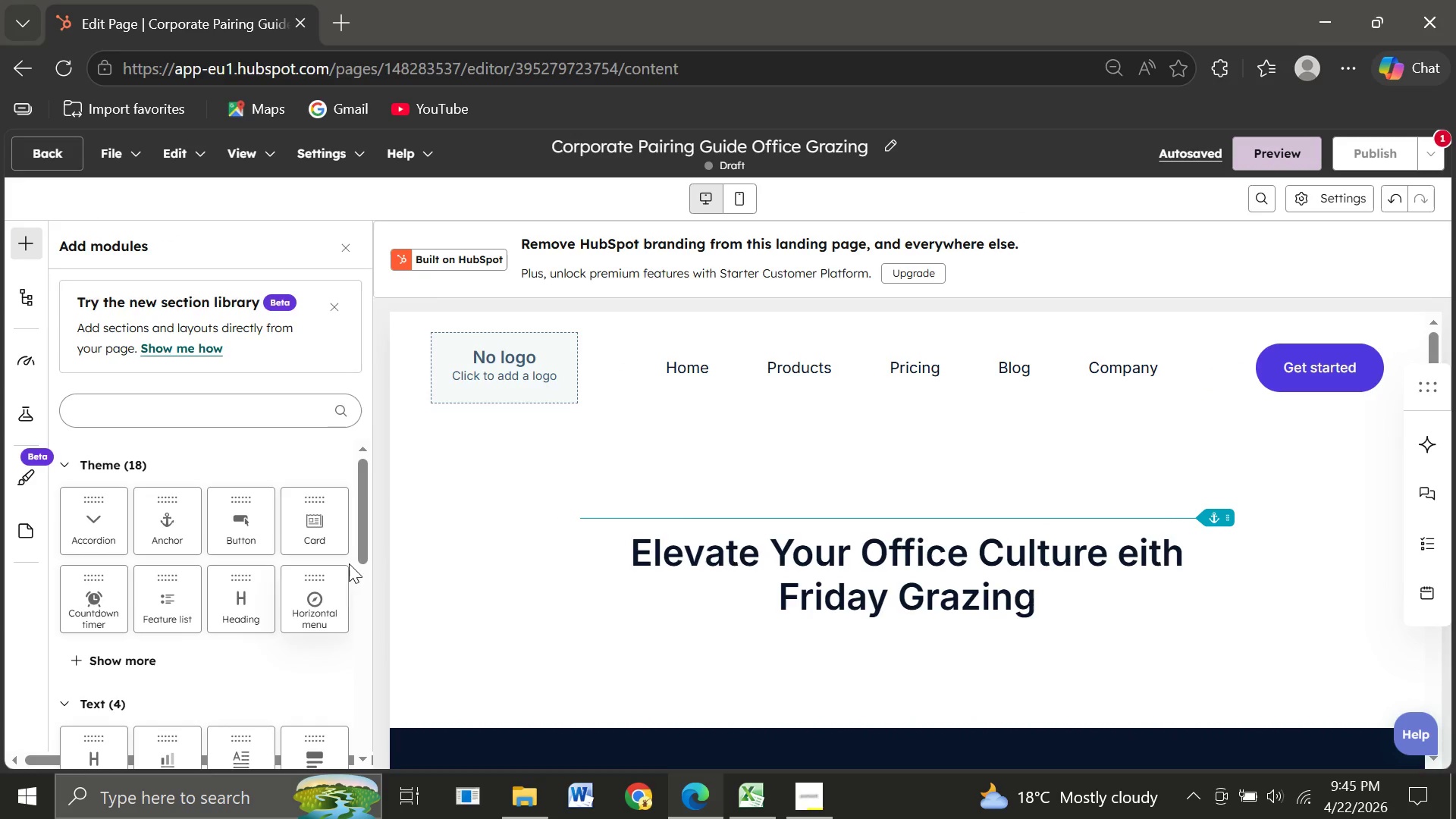 
wait(6.69)
 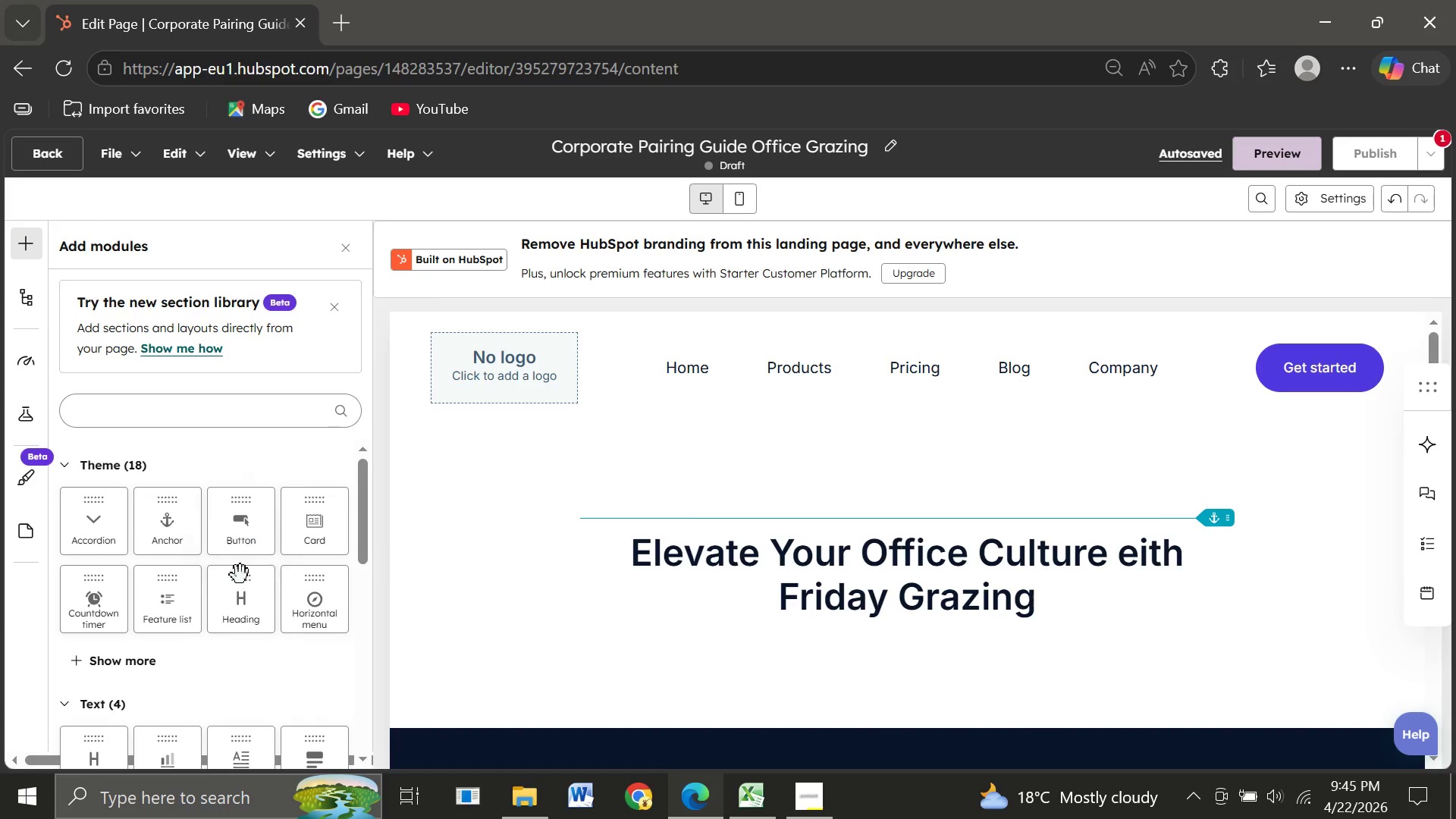 
left_click([110, 669])
 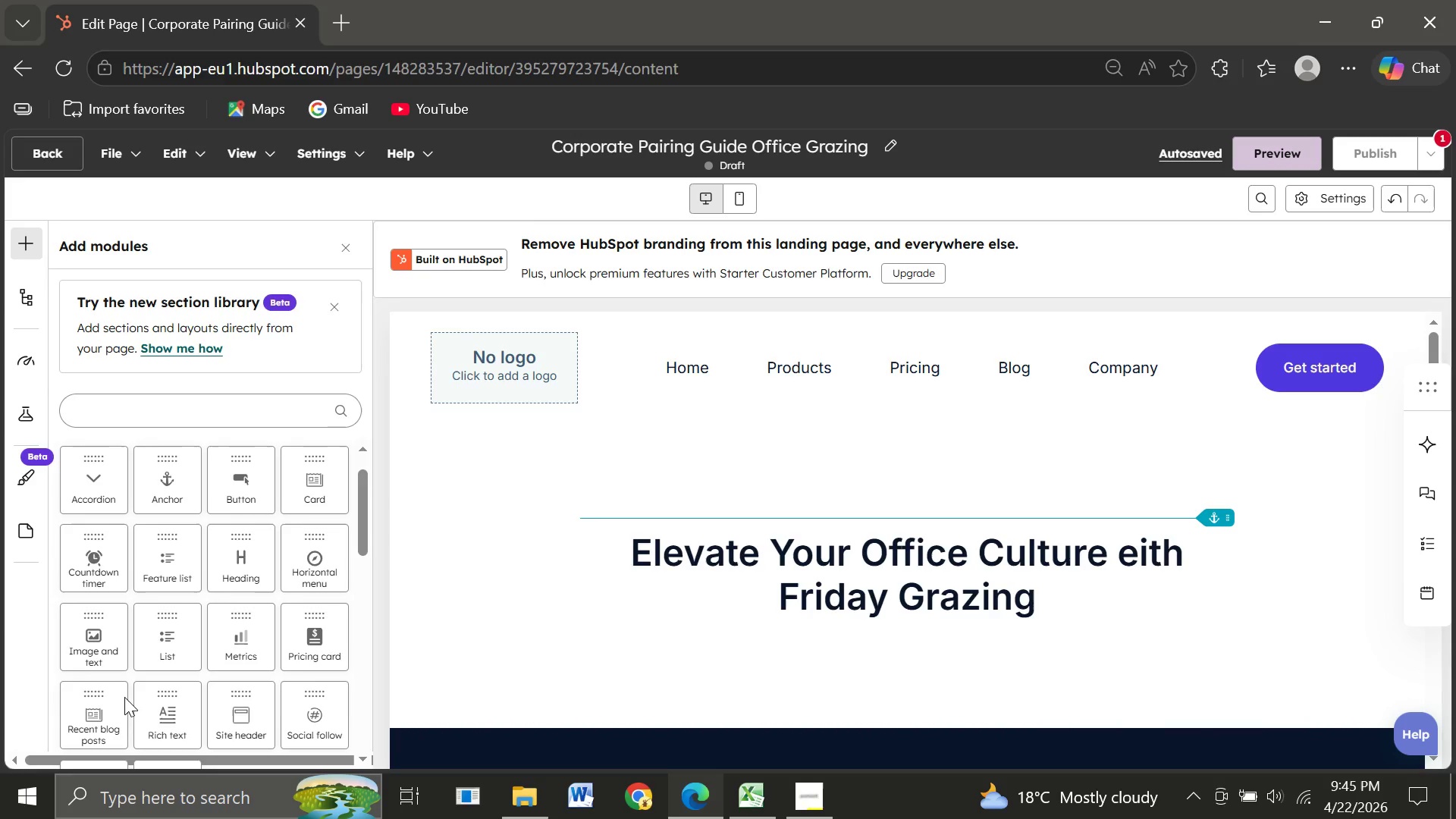 
wait(14.88)
 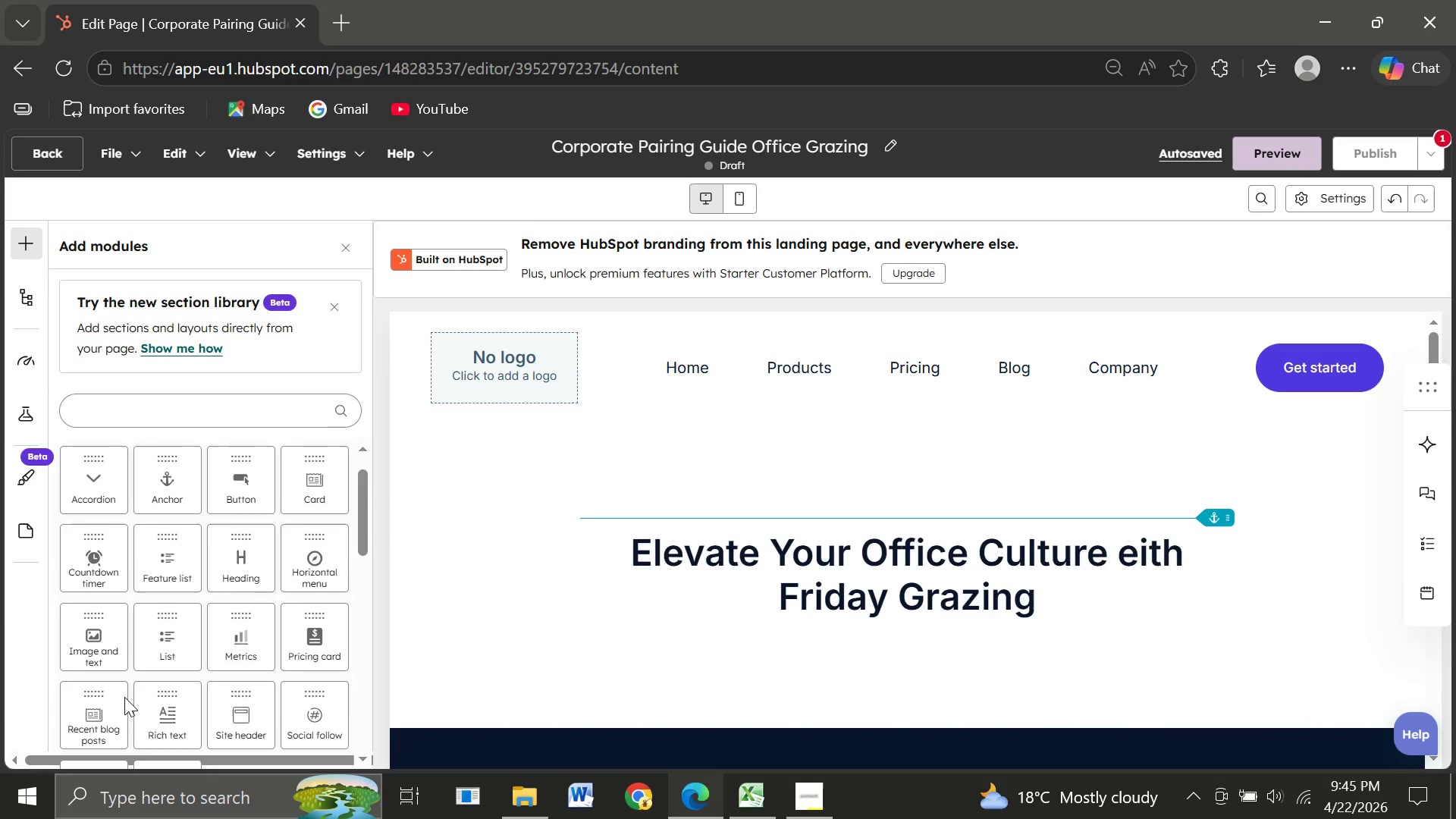 
left_click_drag(start_coordinate=[173, 720], to_coordinate=[850, 653])
 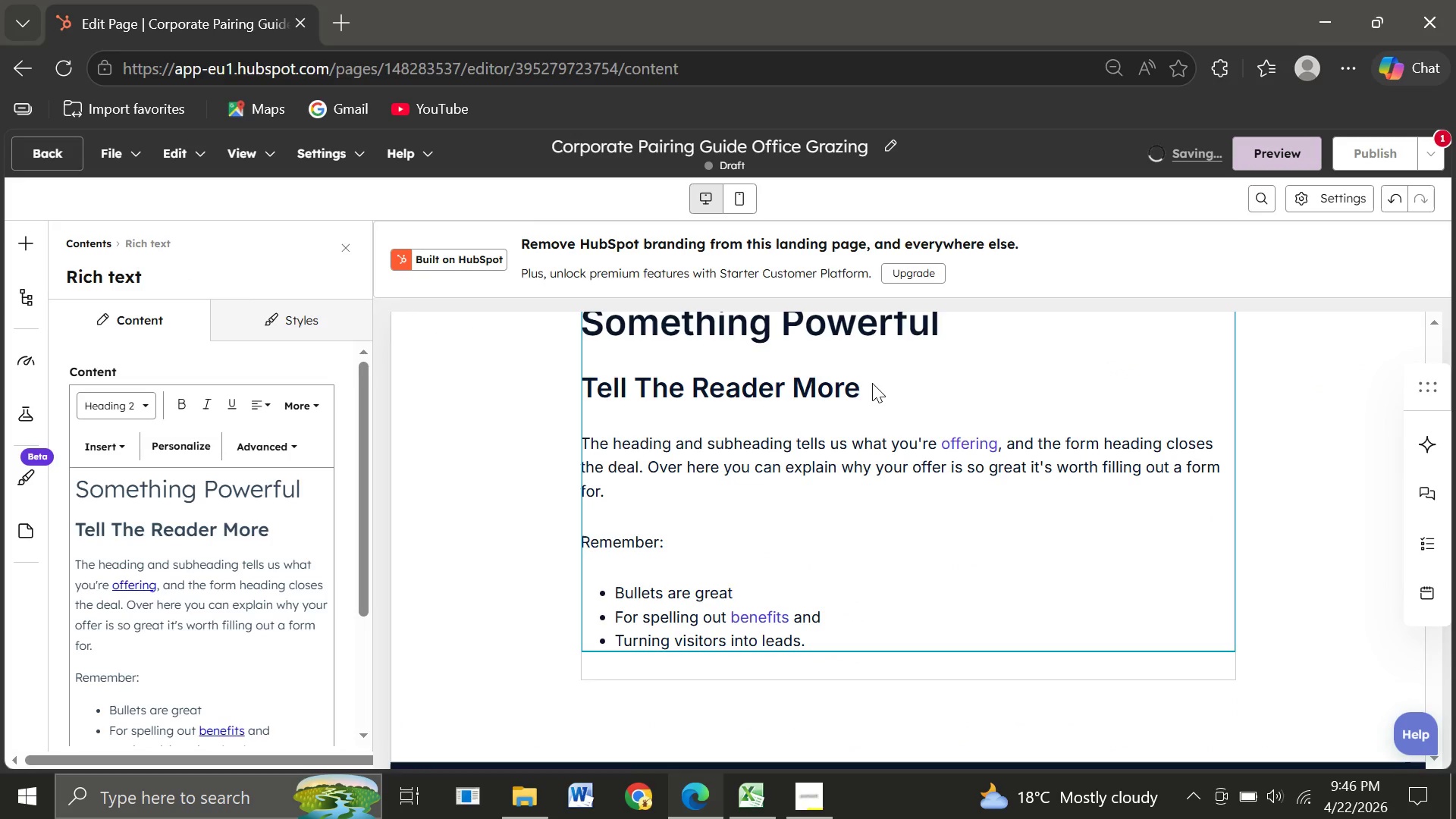 
wait(5.2)
 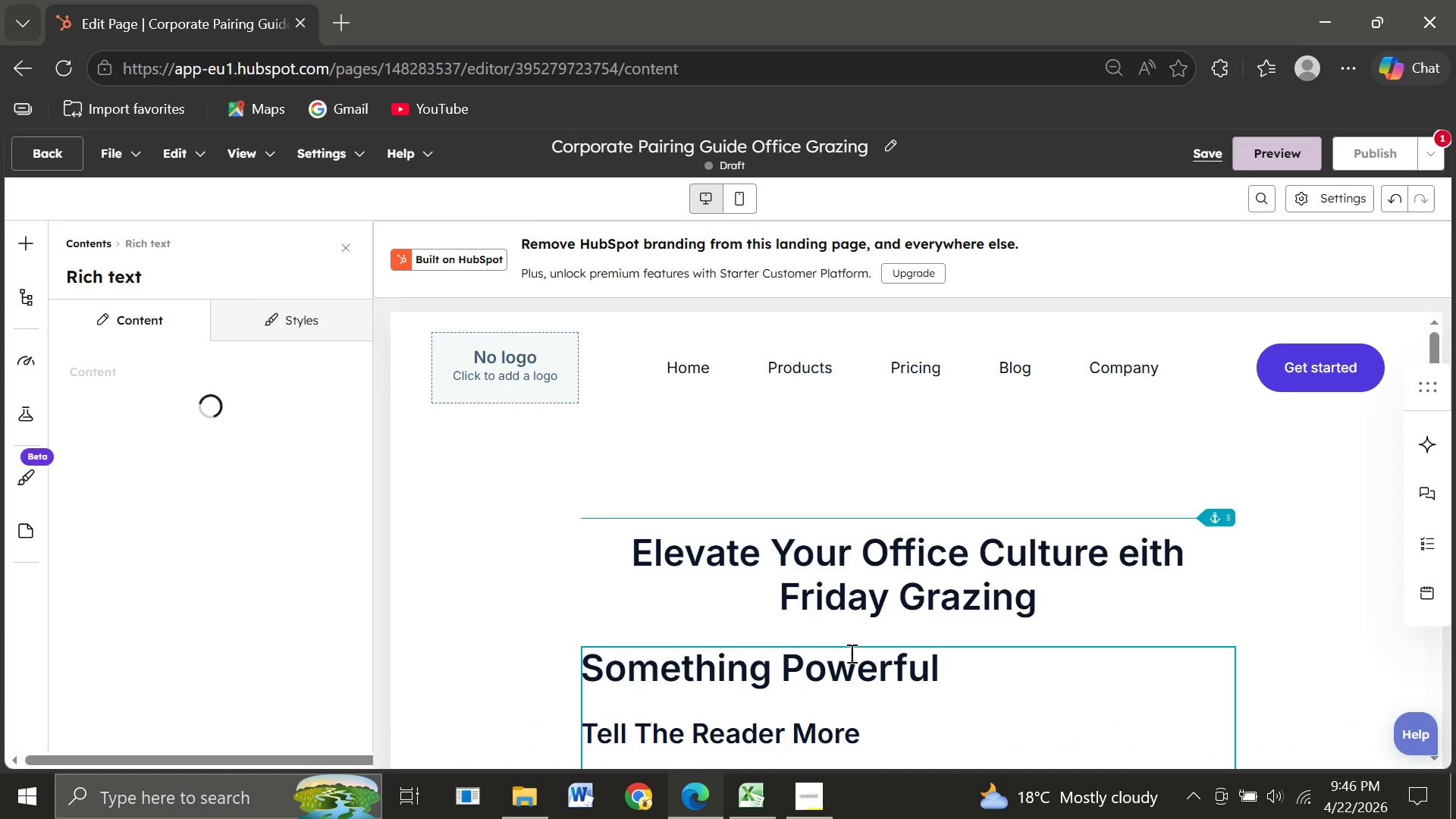 
left_click_drag(start_coordinate=[870, 396], to_coordinate=[578, 322])
 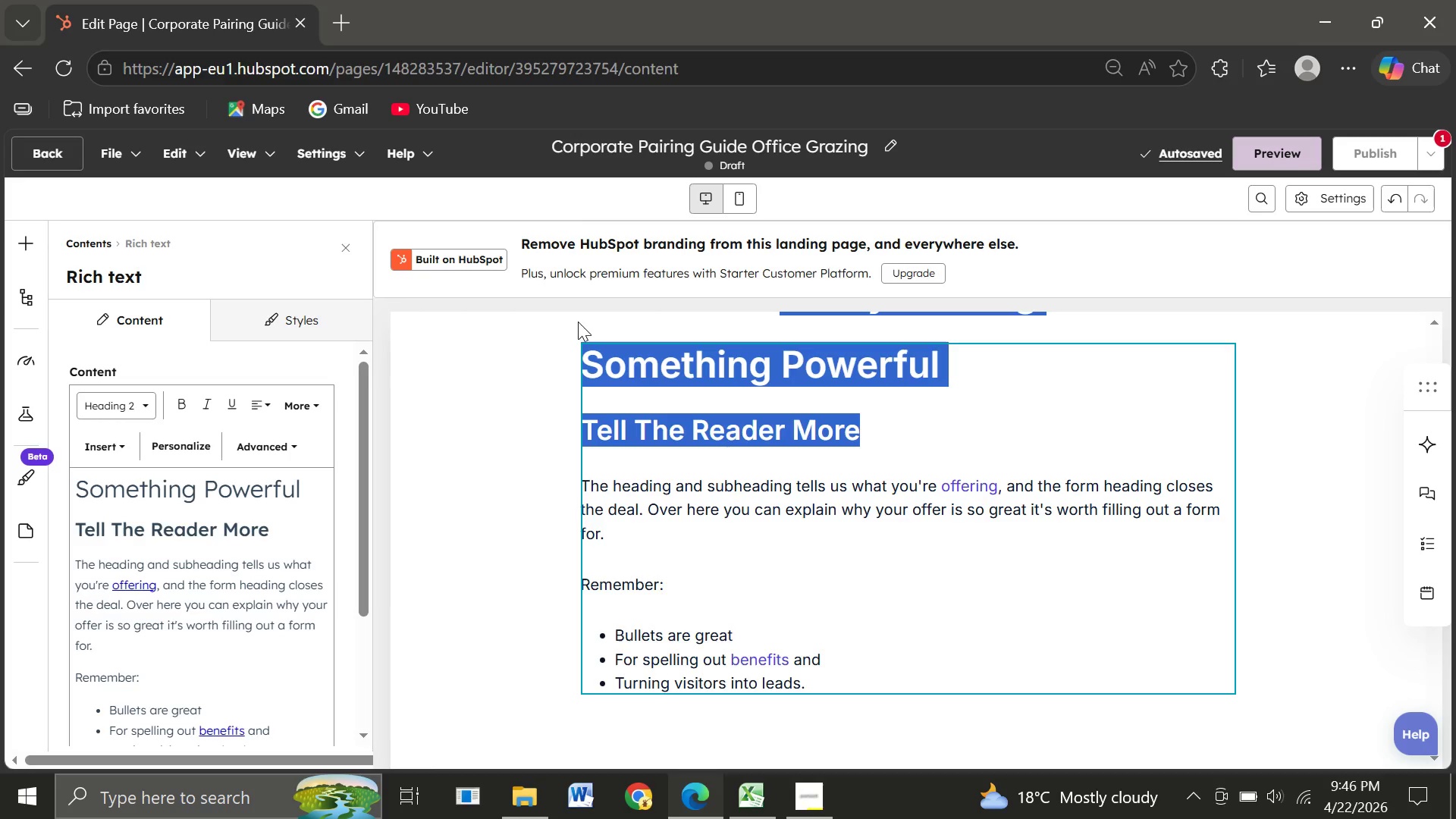 
key(Backspace)
 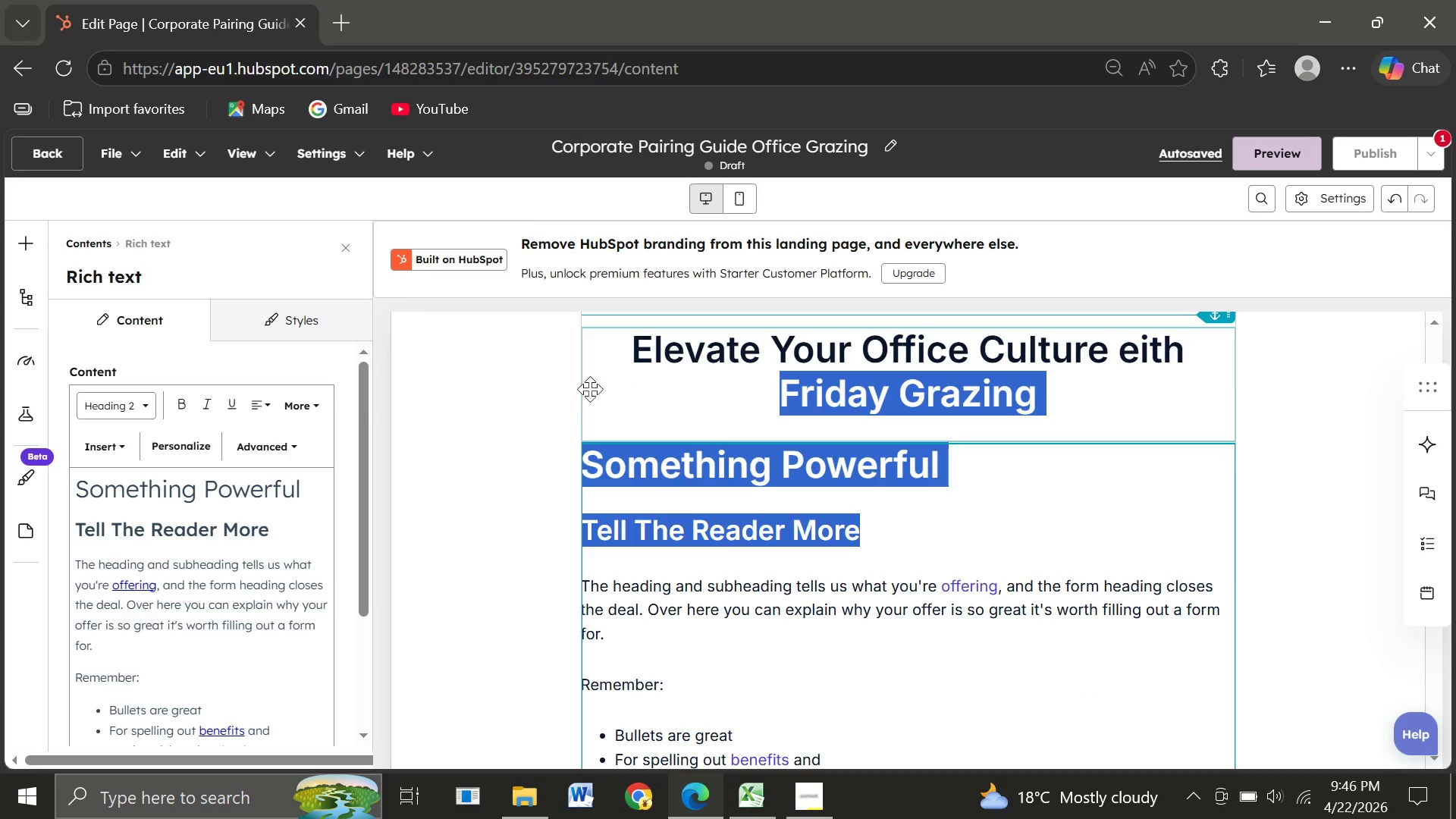 
wait(5.3)
 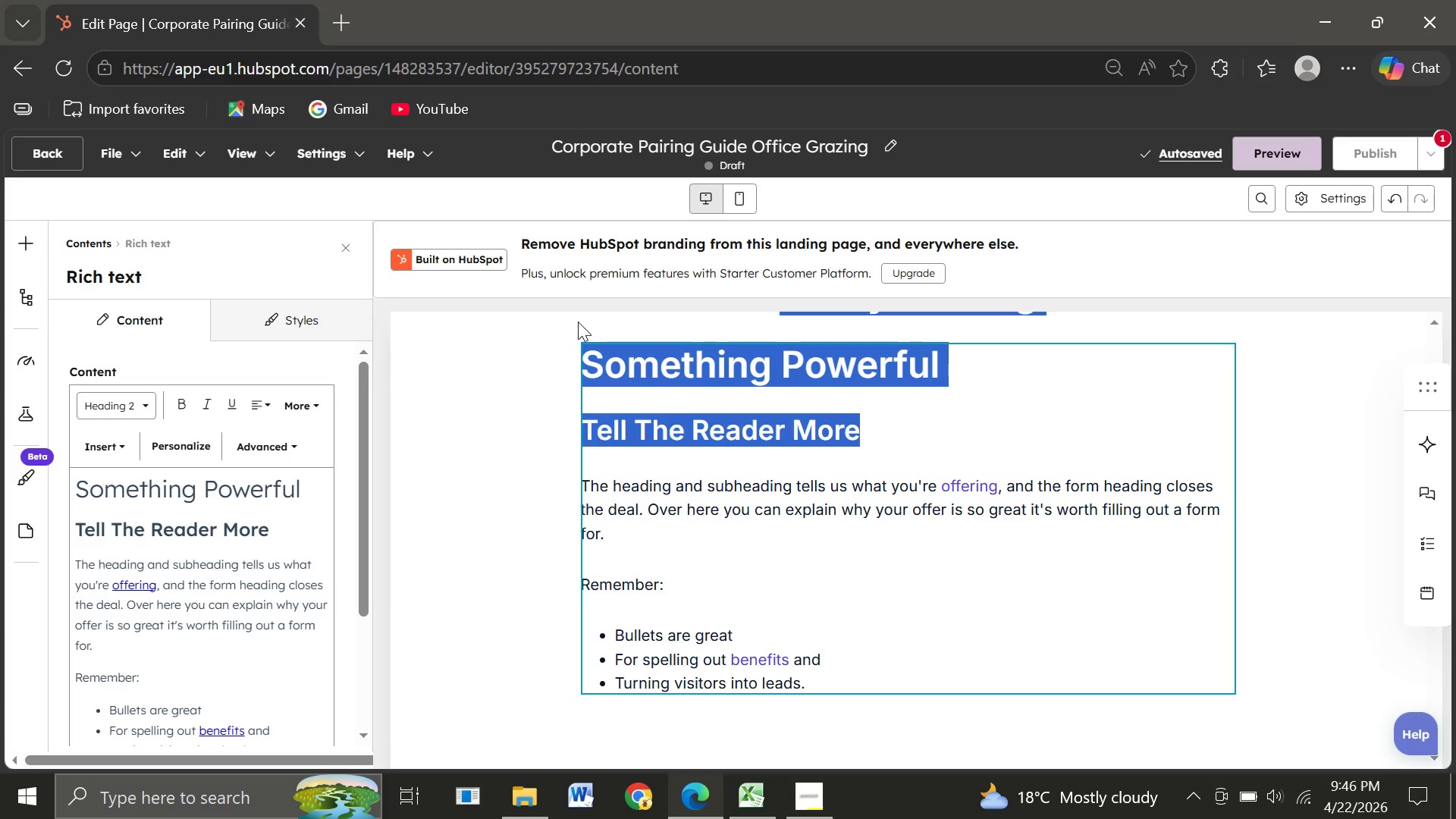 
left_click([530, 482])
 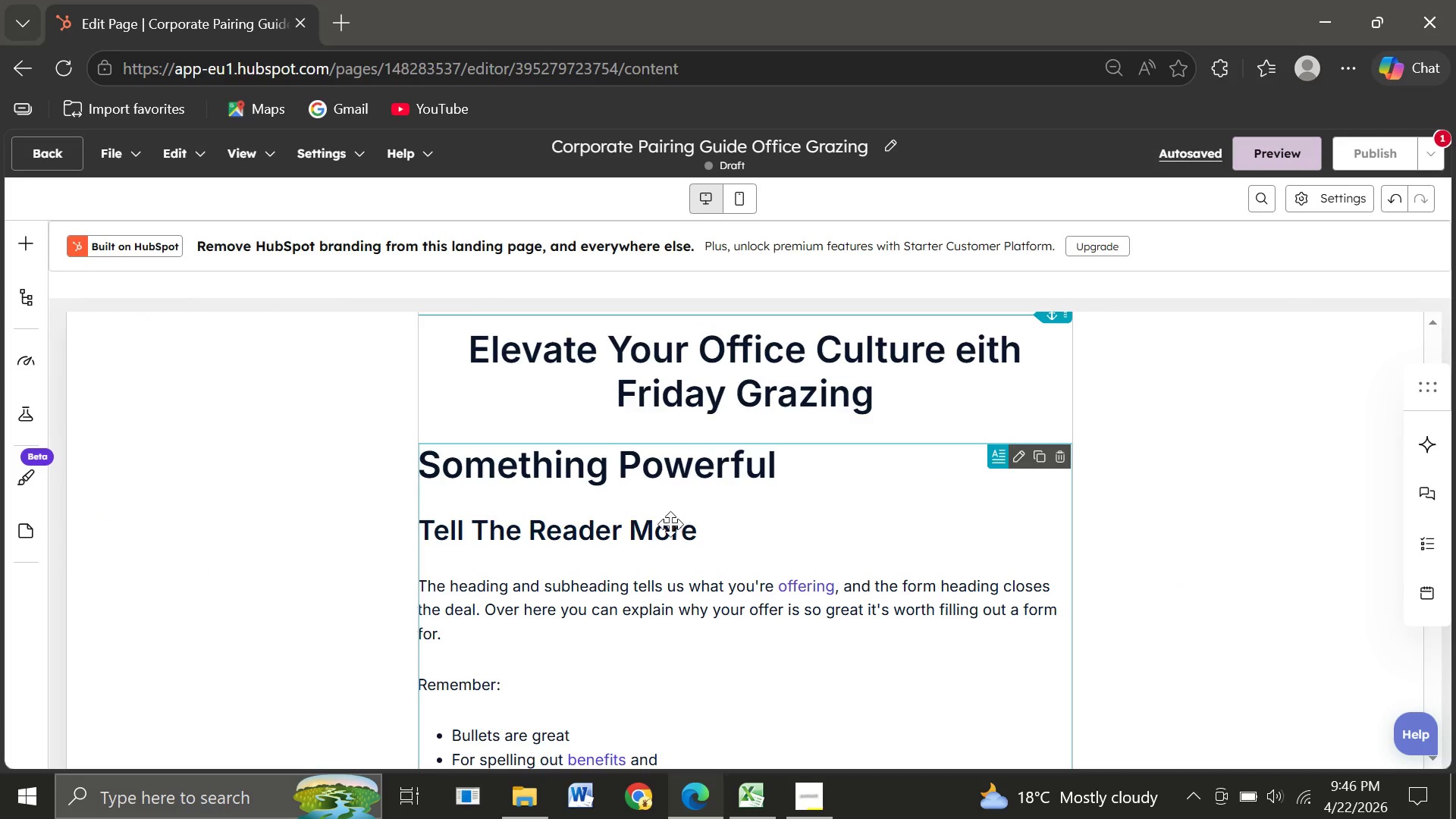 
left_click([666, 528])
 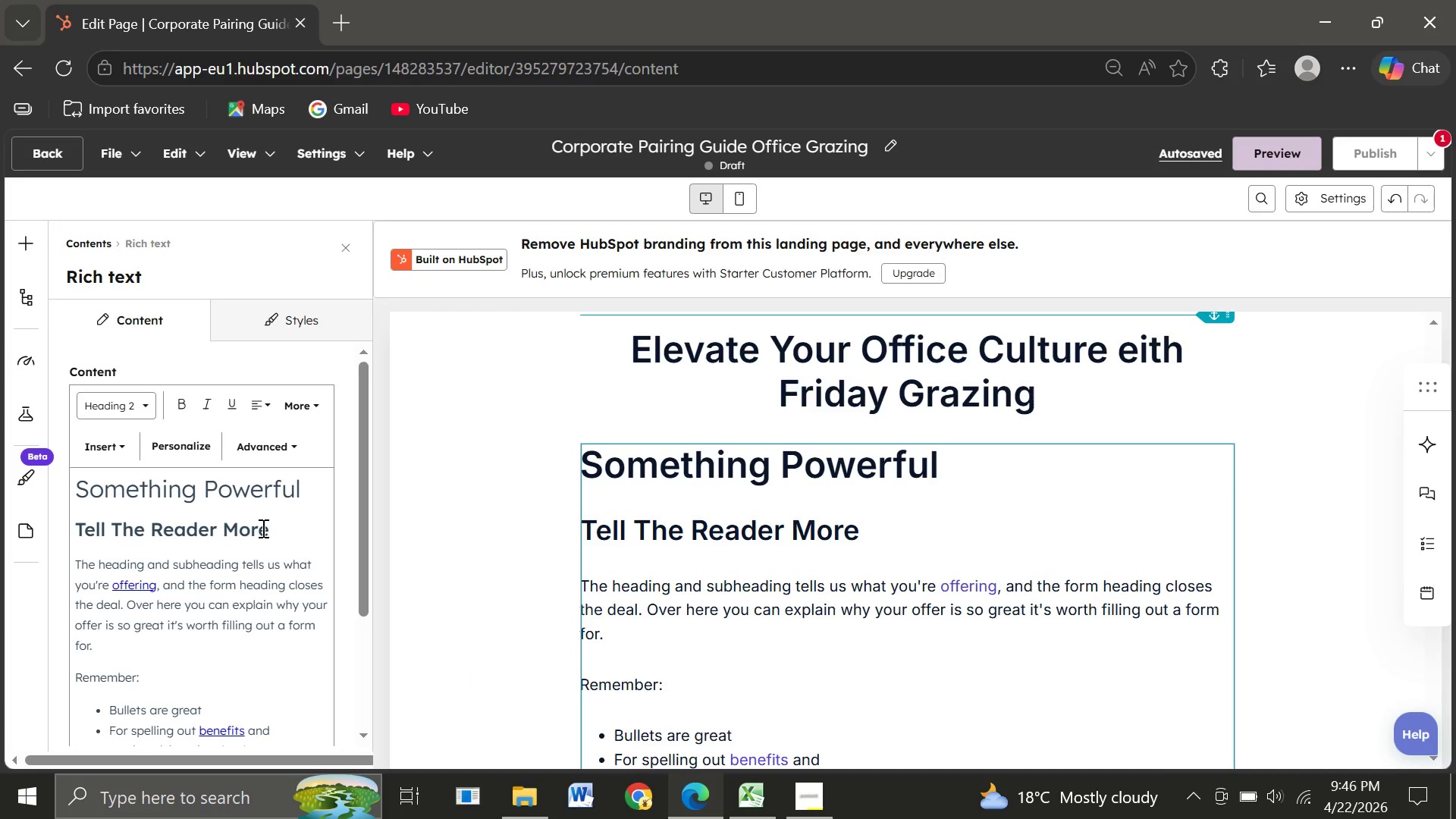 
left_click_drag(start_coordinate=[278, 529], to_coordinate=[63, 495])
 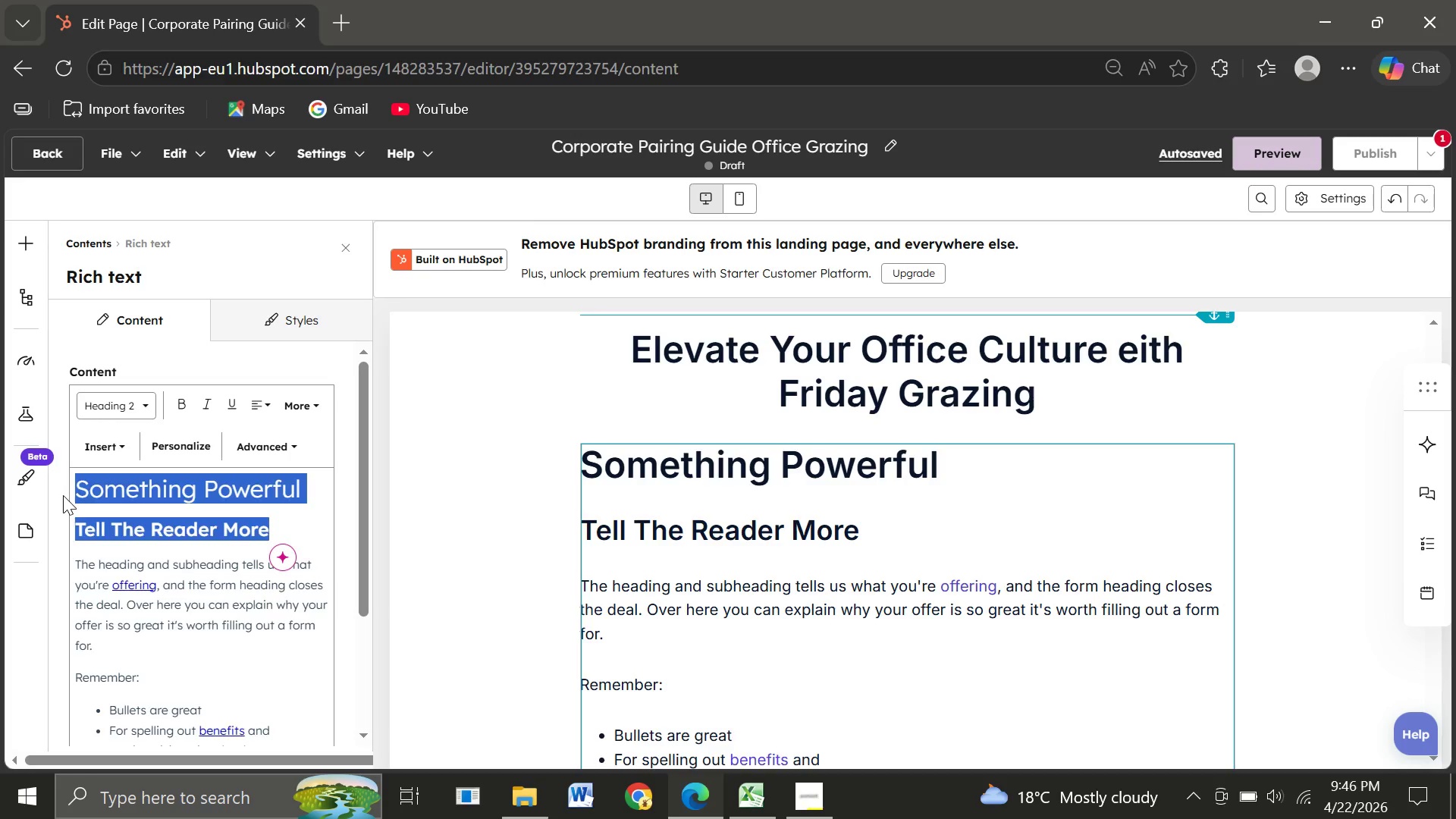 
key(Backspace)
 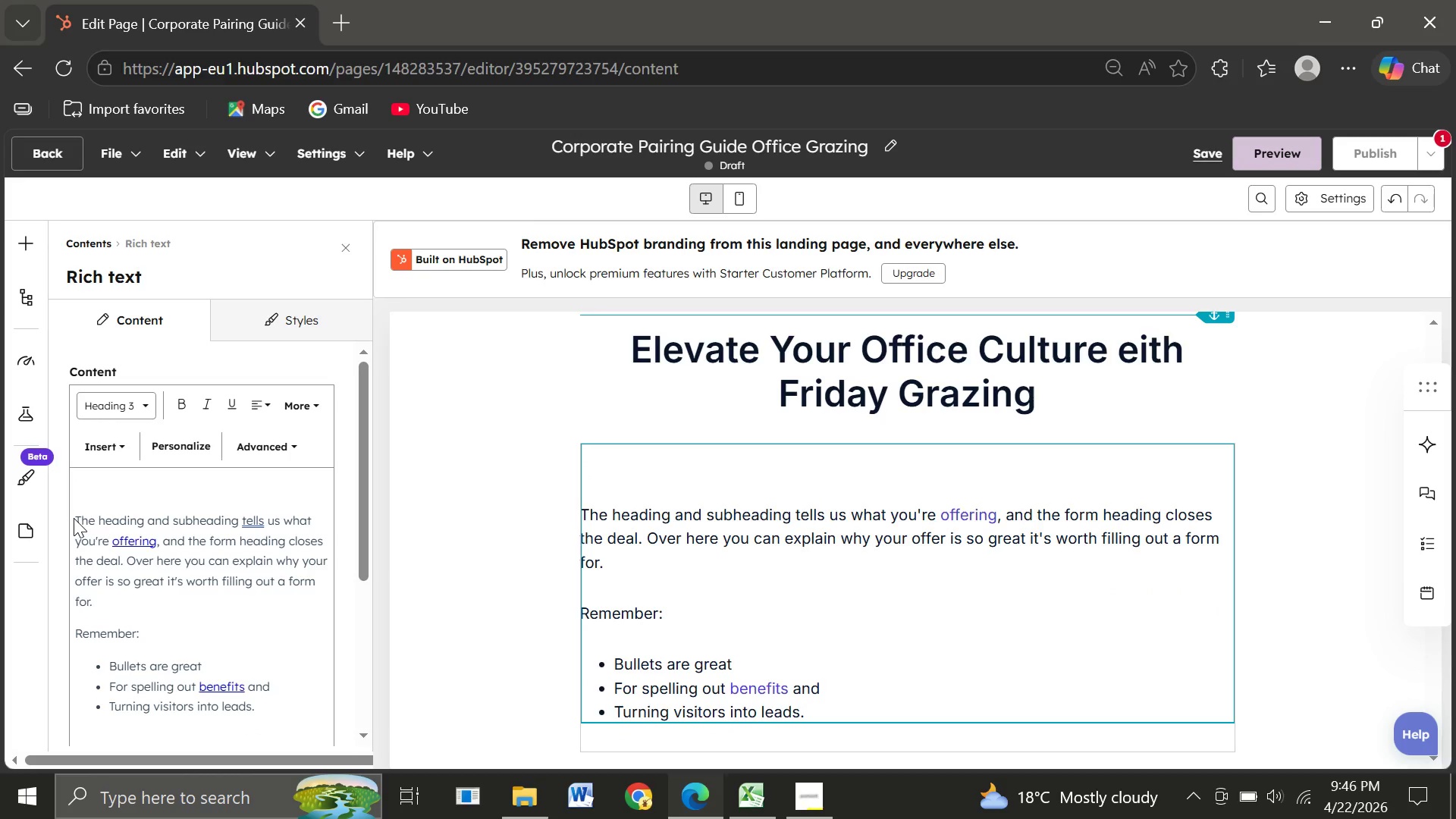 
left_click([77, 518])
 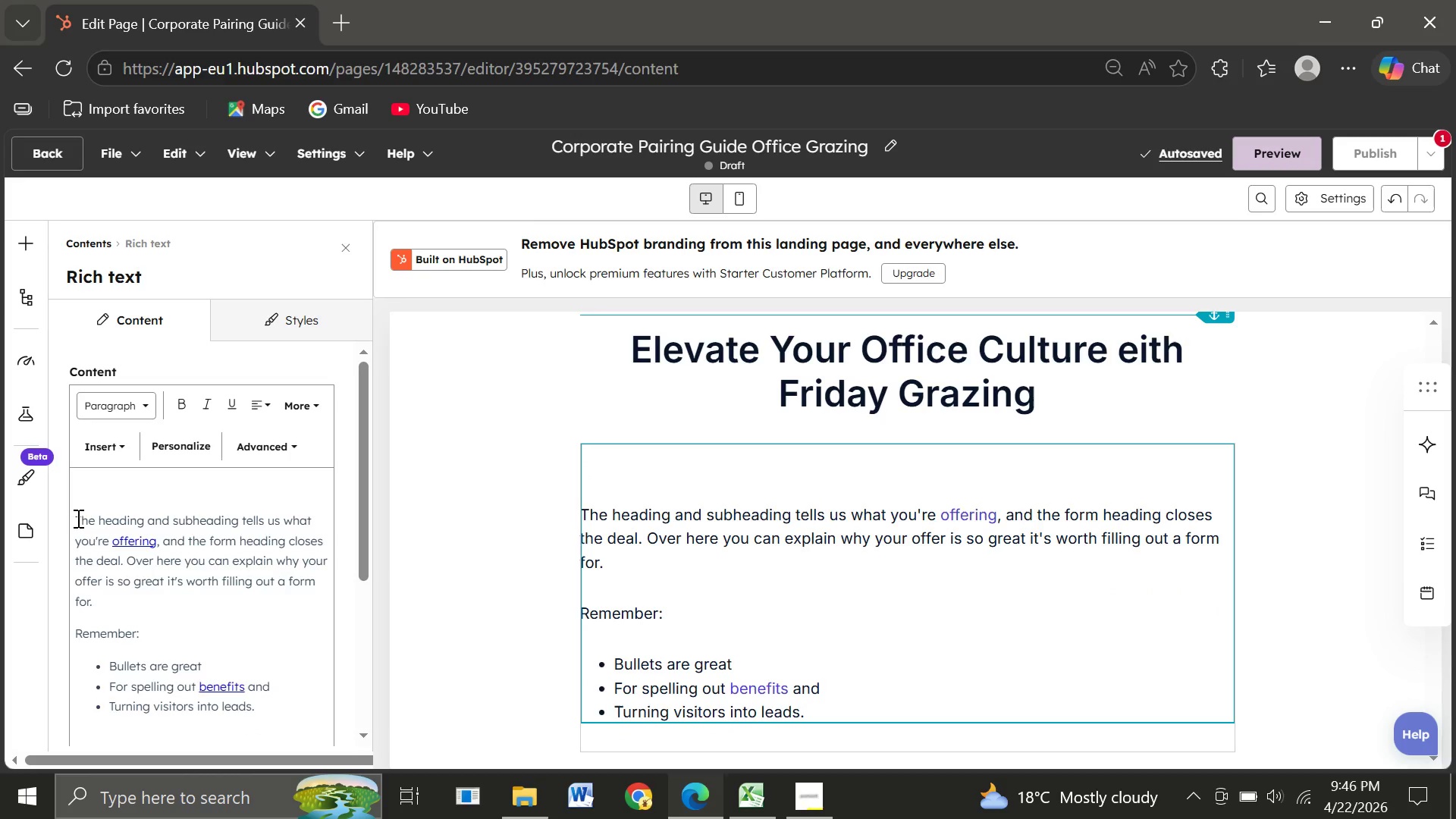 
key(Backspace)
 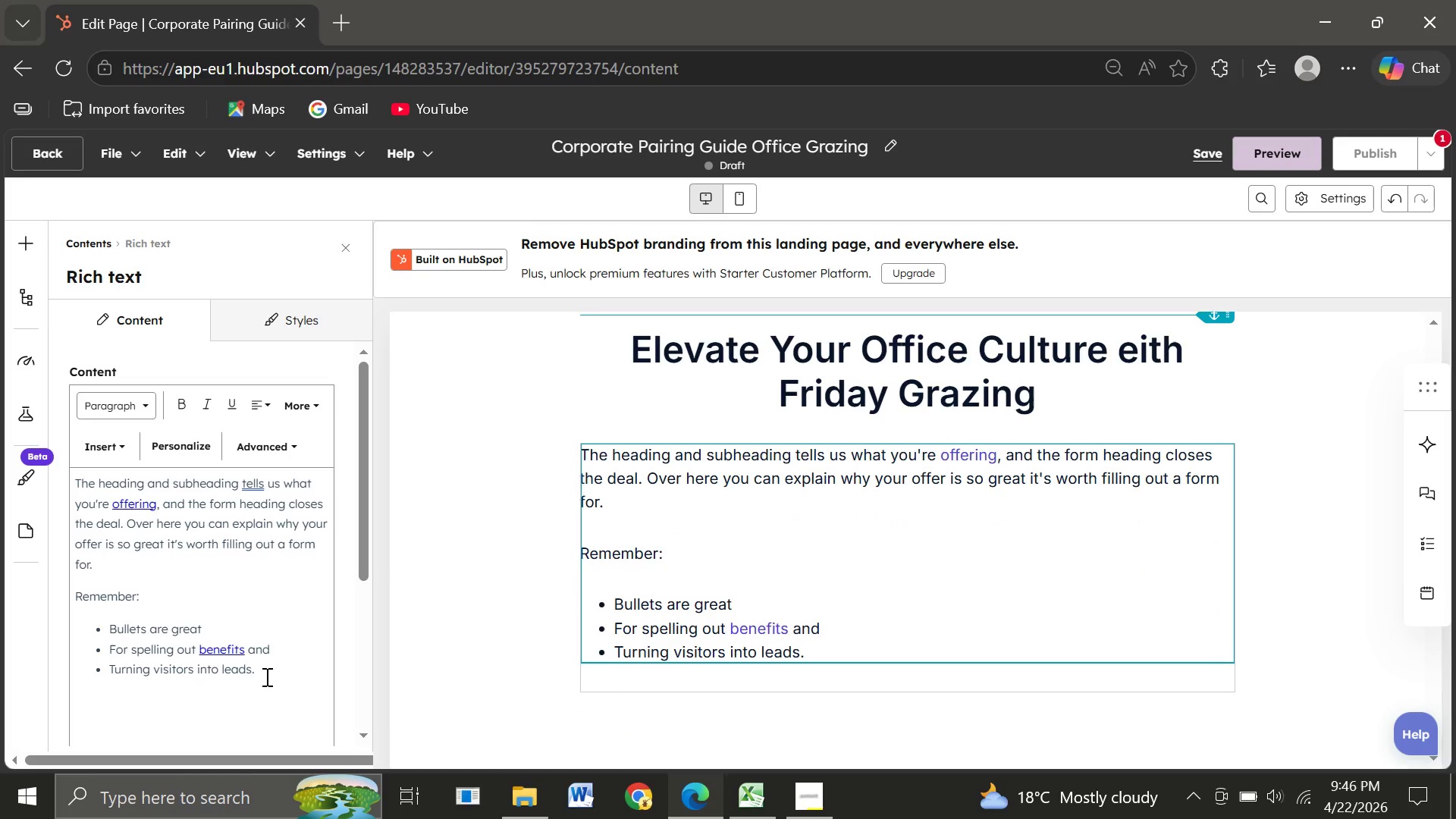 
left_click_drag(start_coordinate=[263, 676], to_coordinate=[64, 484])
 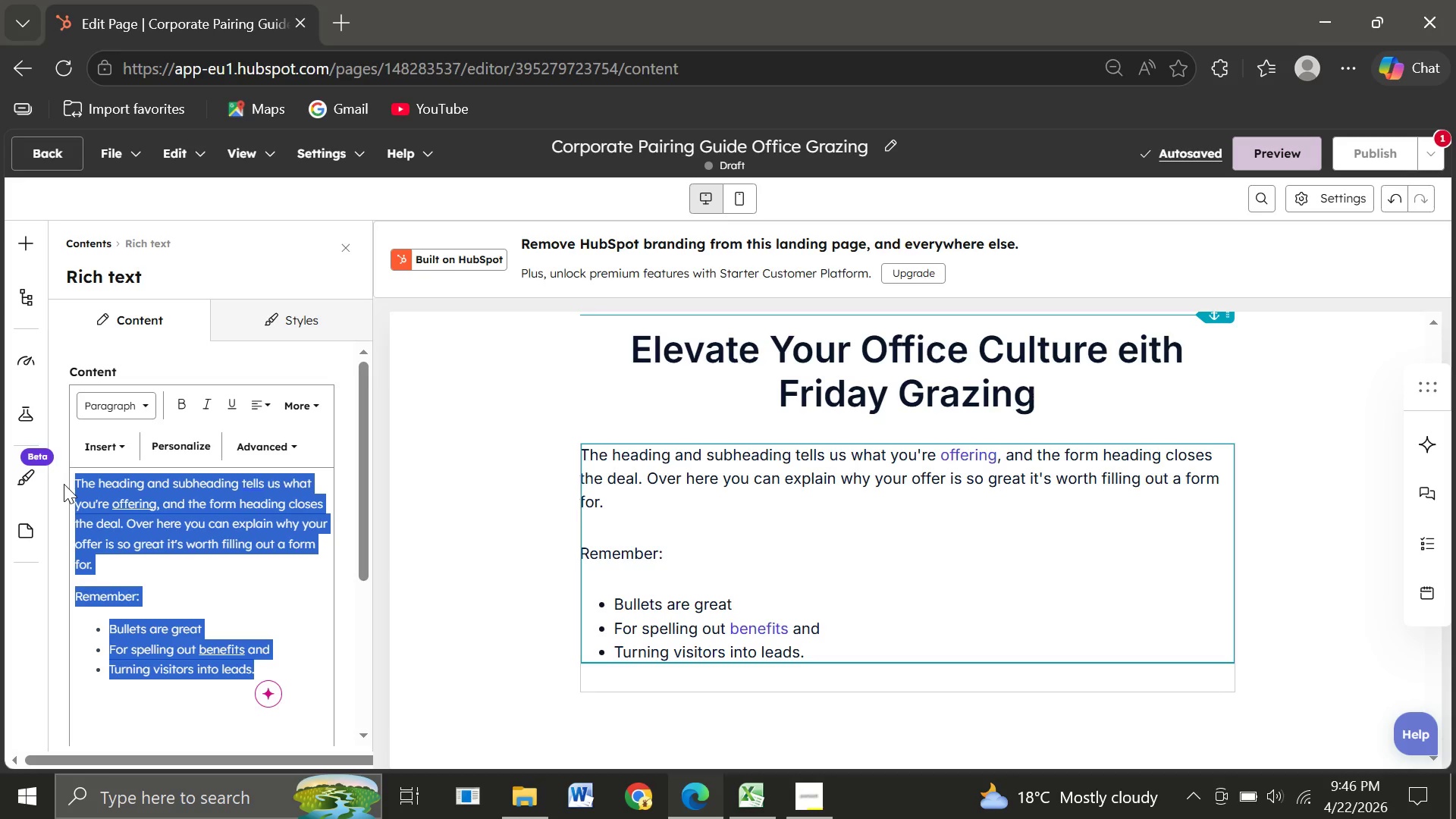 
type(Discover how curated cheese and chat)
key(Backspace)
type(r)
 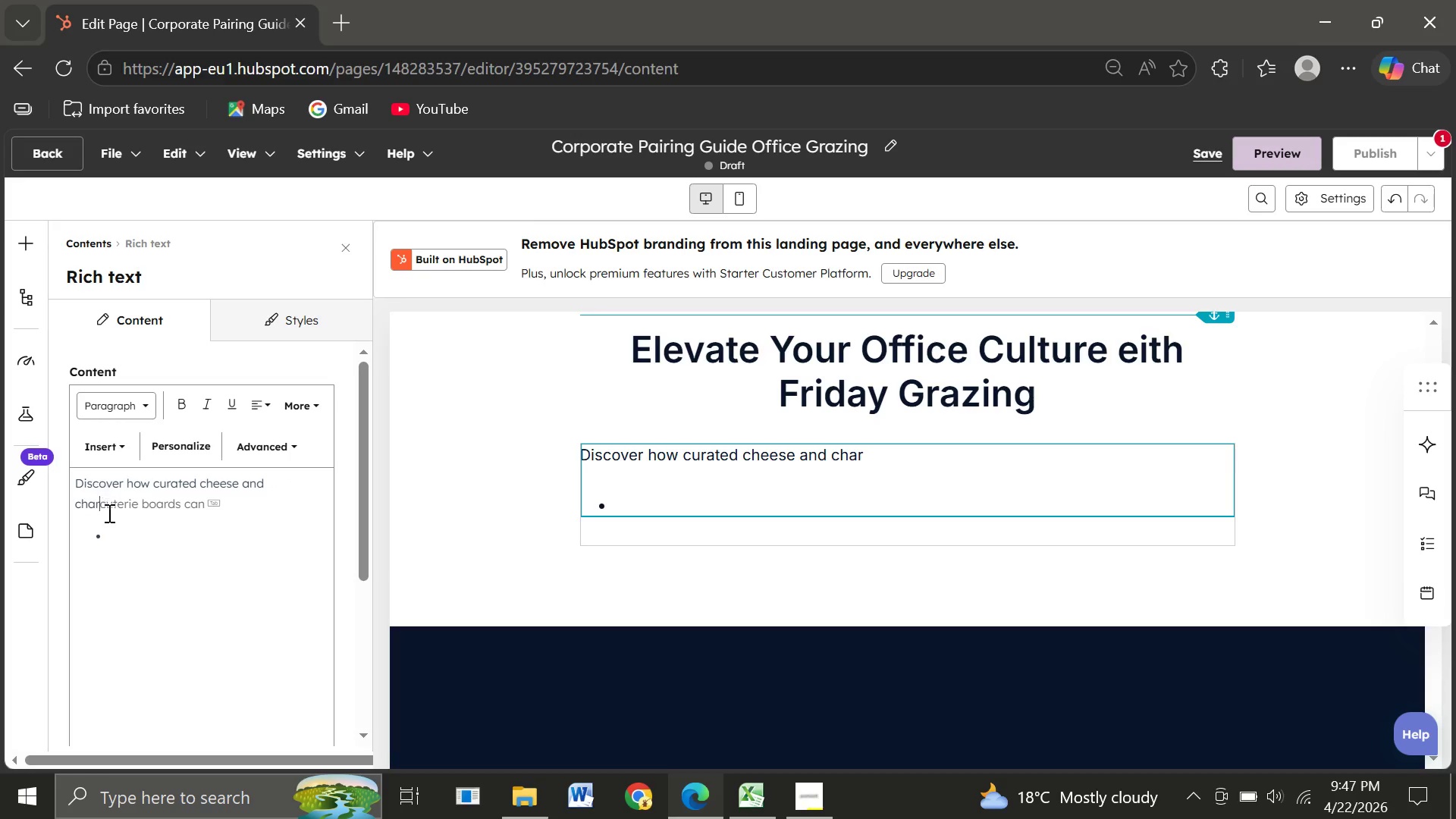 
left_click([105, 537])
 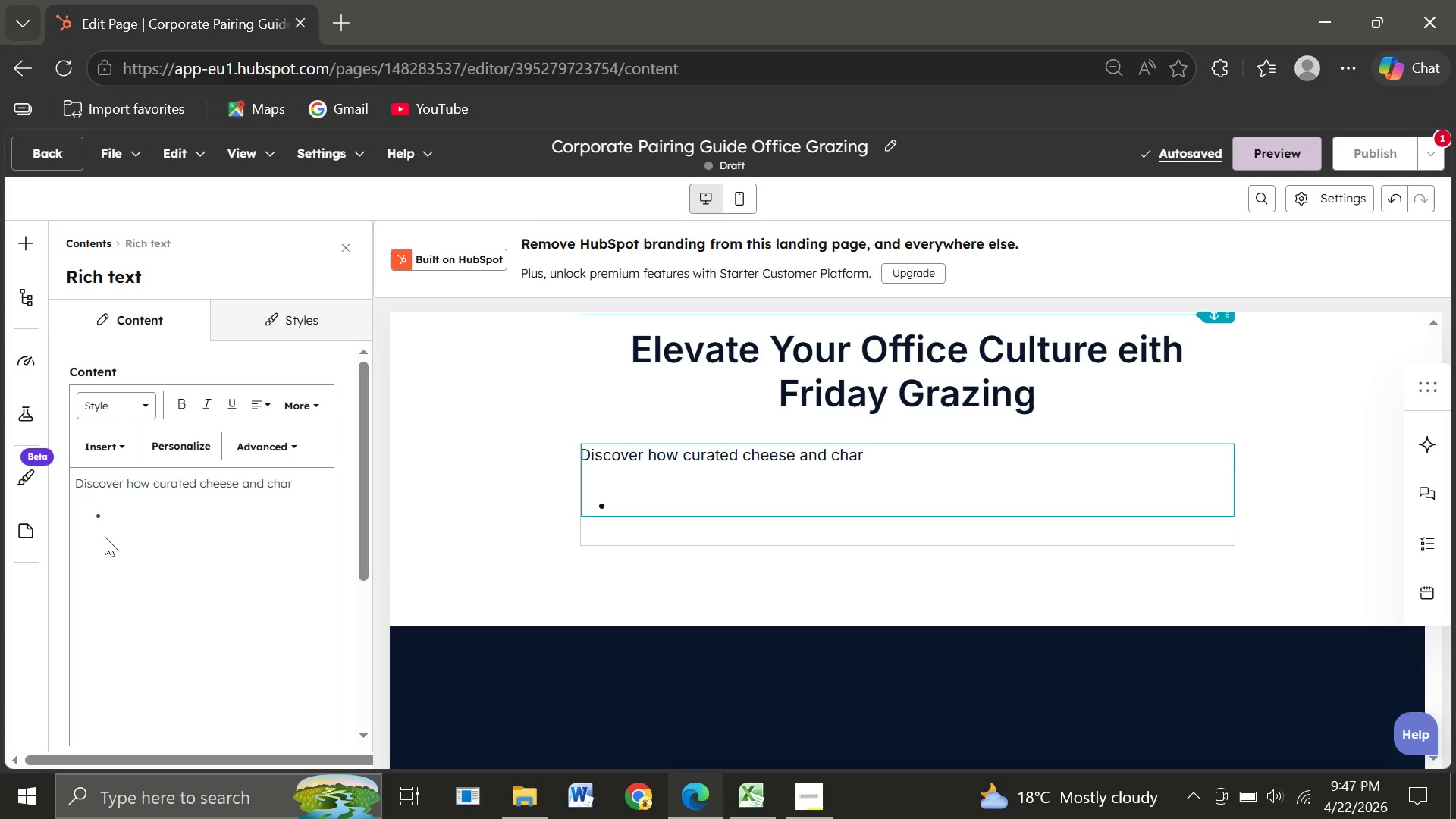 
key(Backspace)
 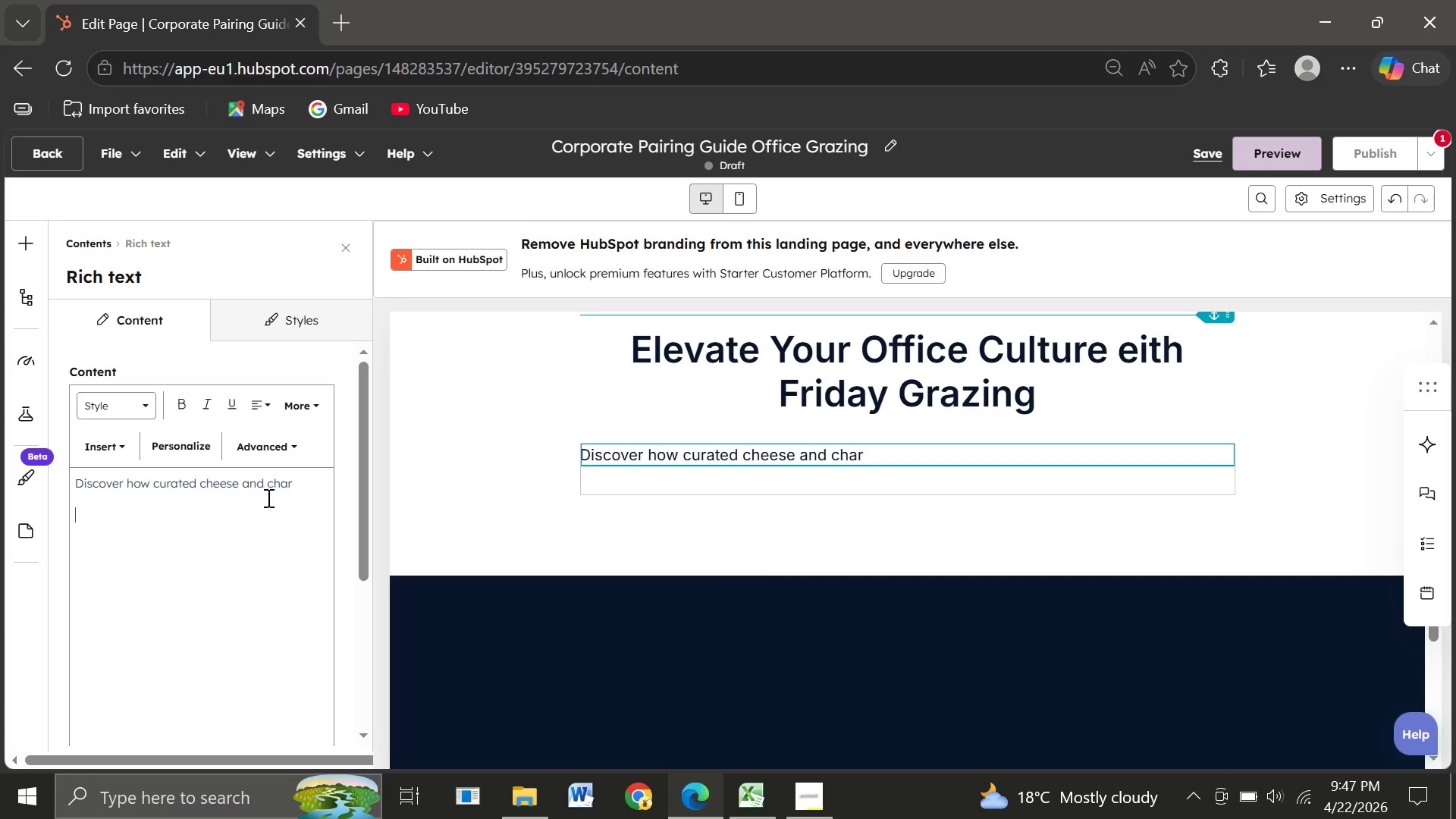 
left_click([300, 486])
 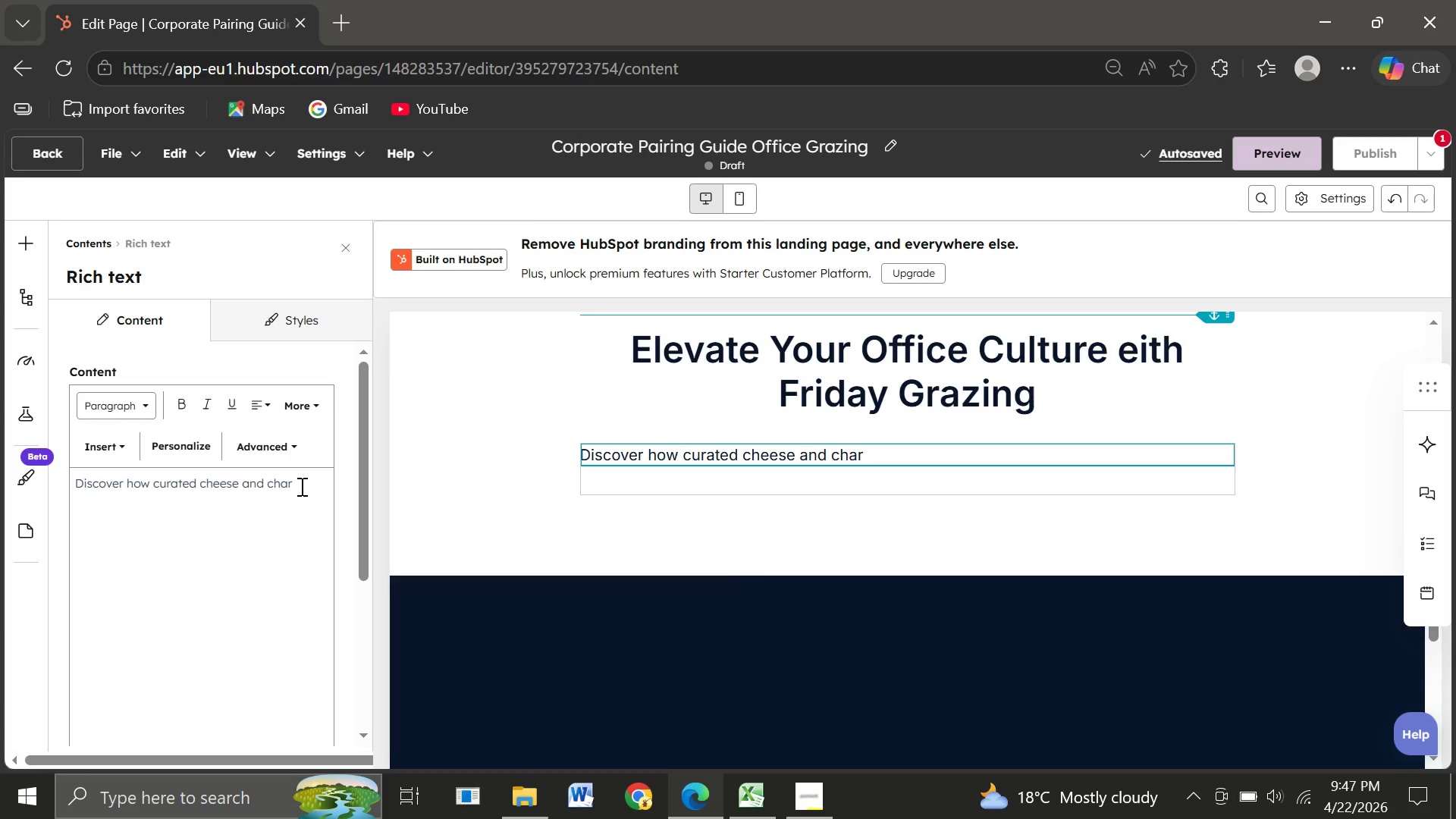 
type(cuterie experiences x)
key(Backspace)
type(can boost team )
 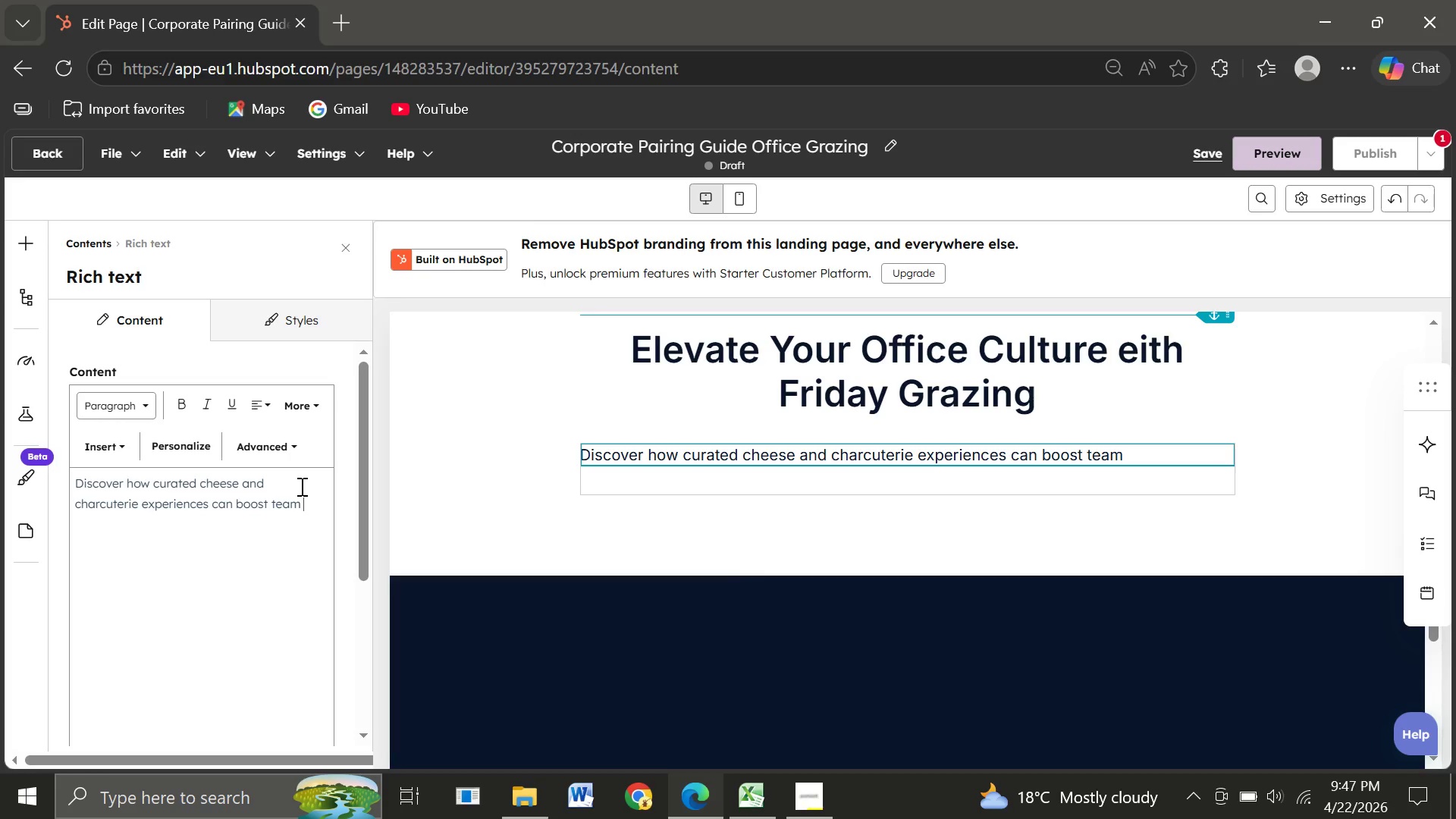 
type(morale, retention, and workplace satisfaction.)
 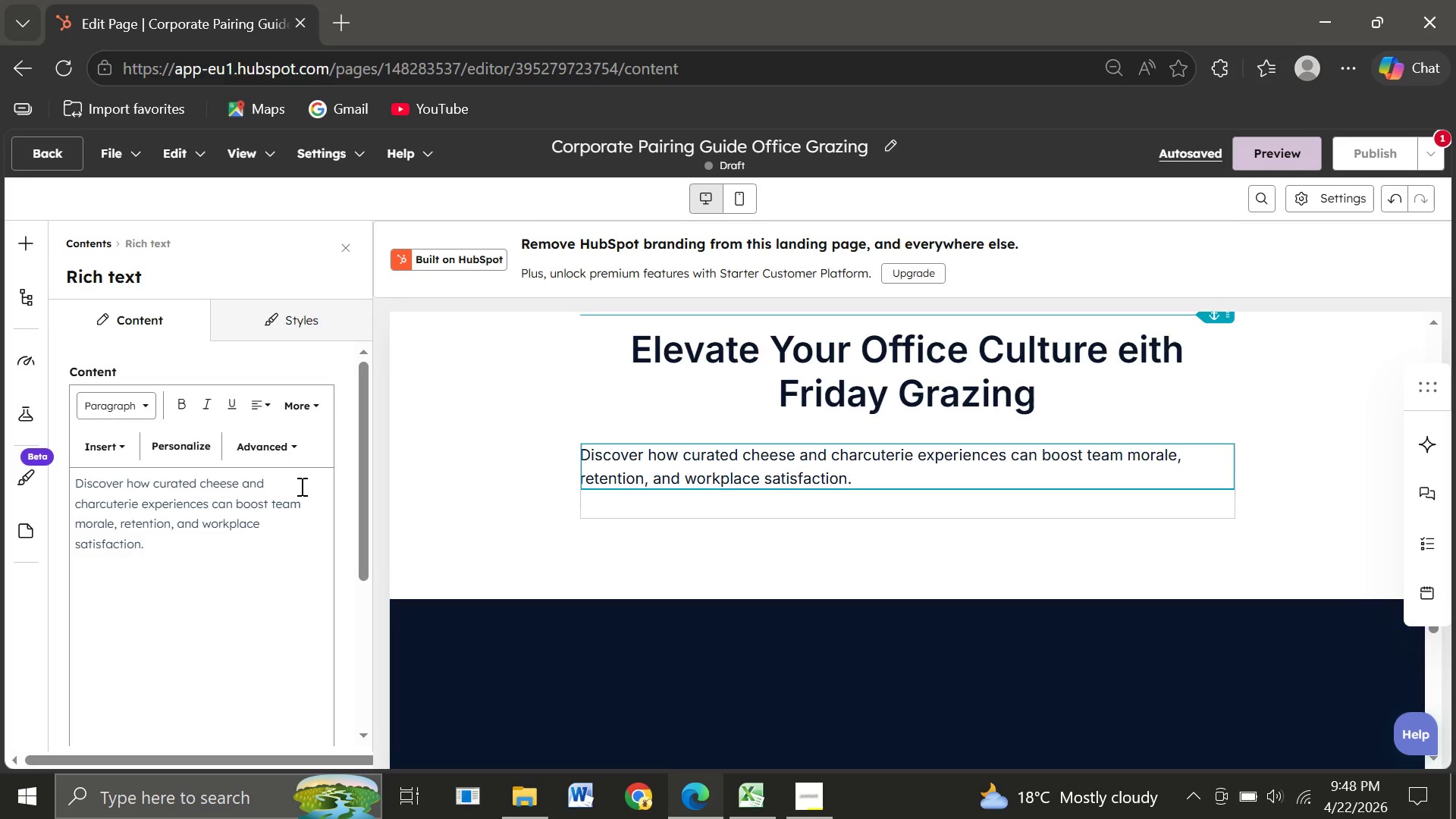 
wait(25.75)
 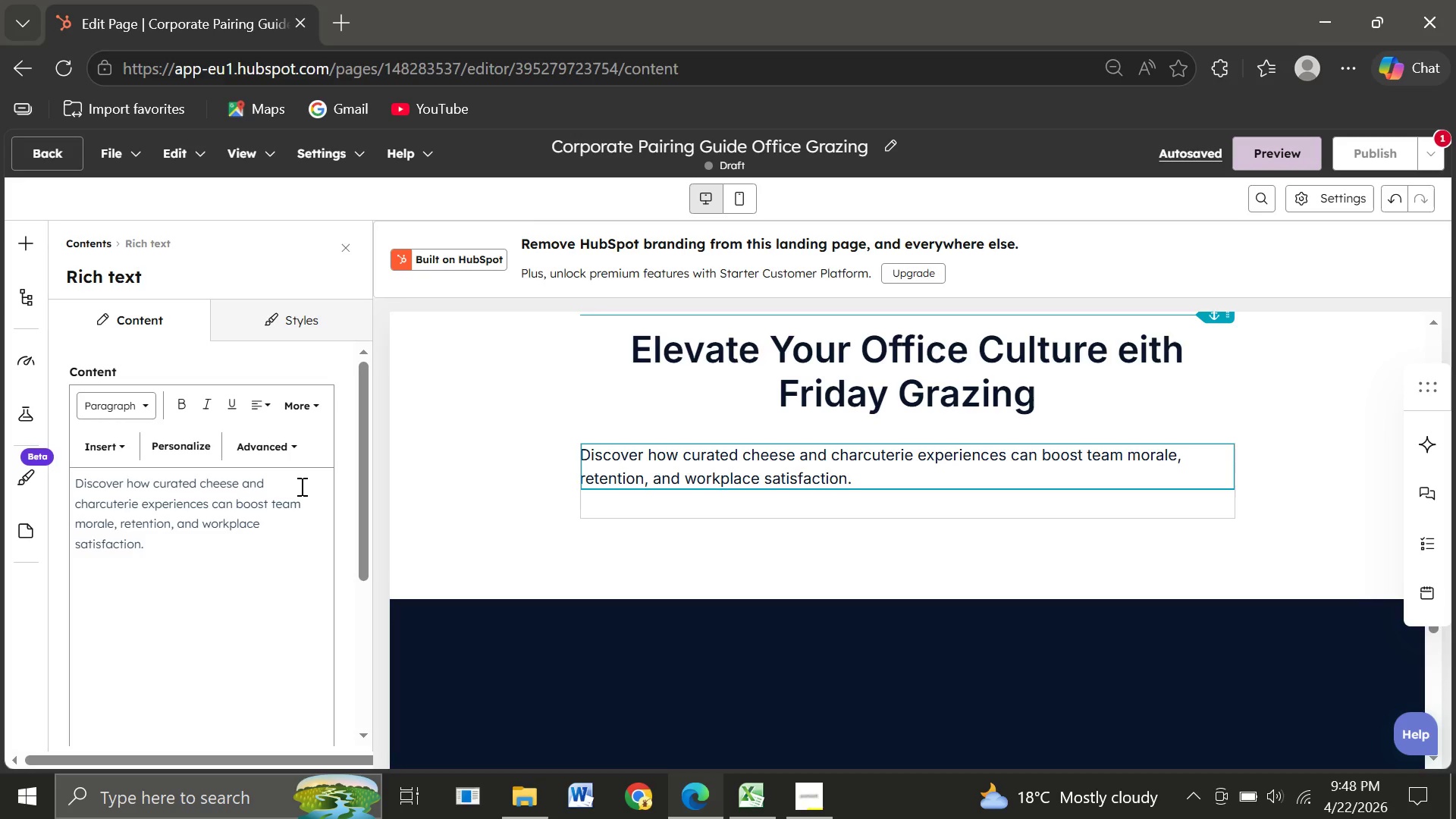 
key(Enter)
 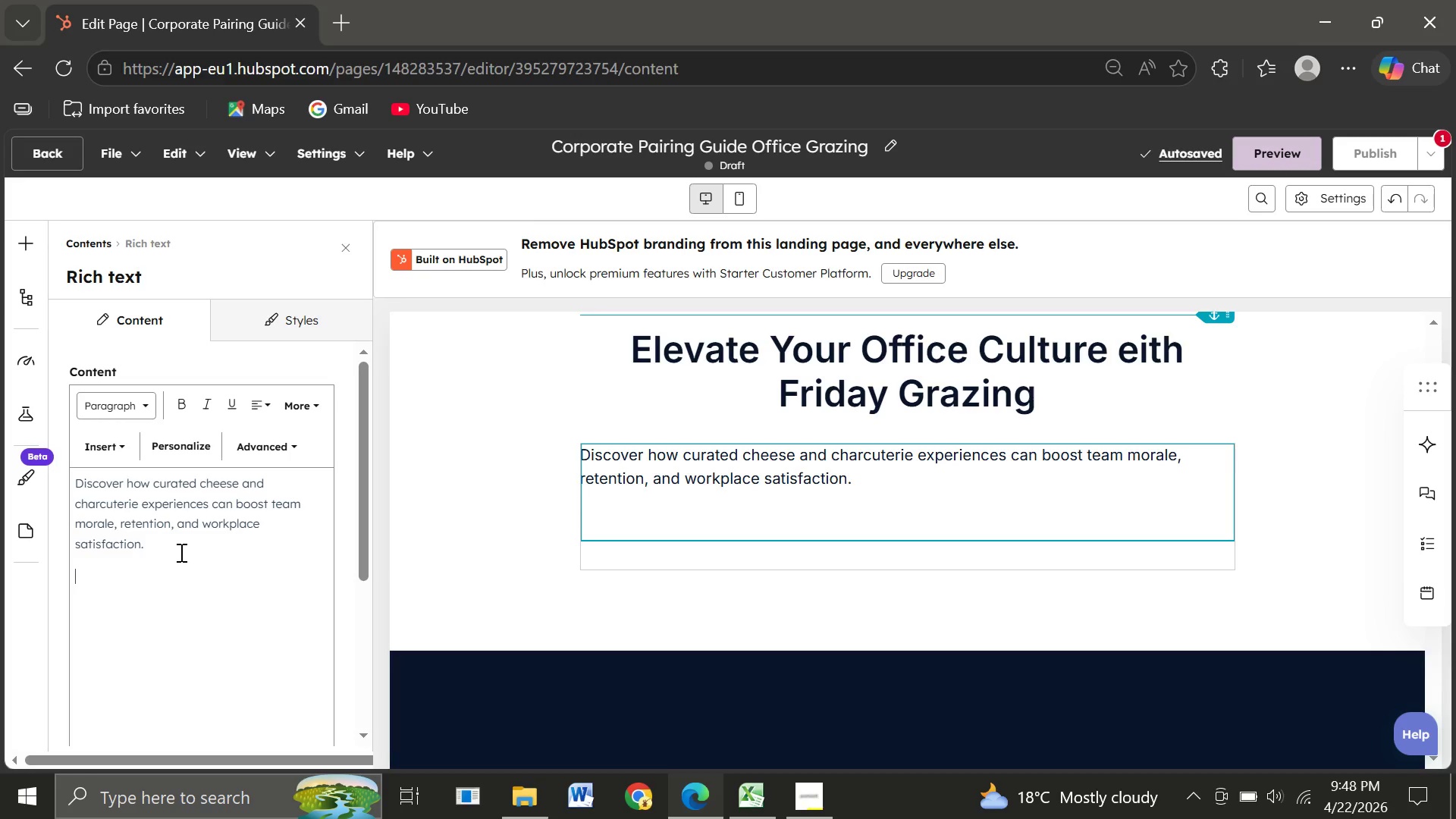 
wait(8.2)
 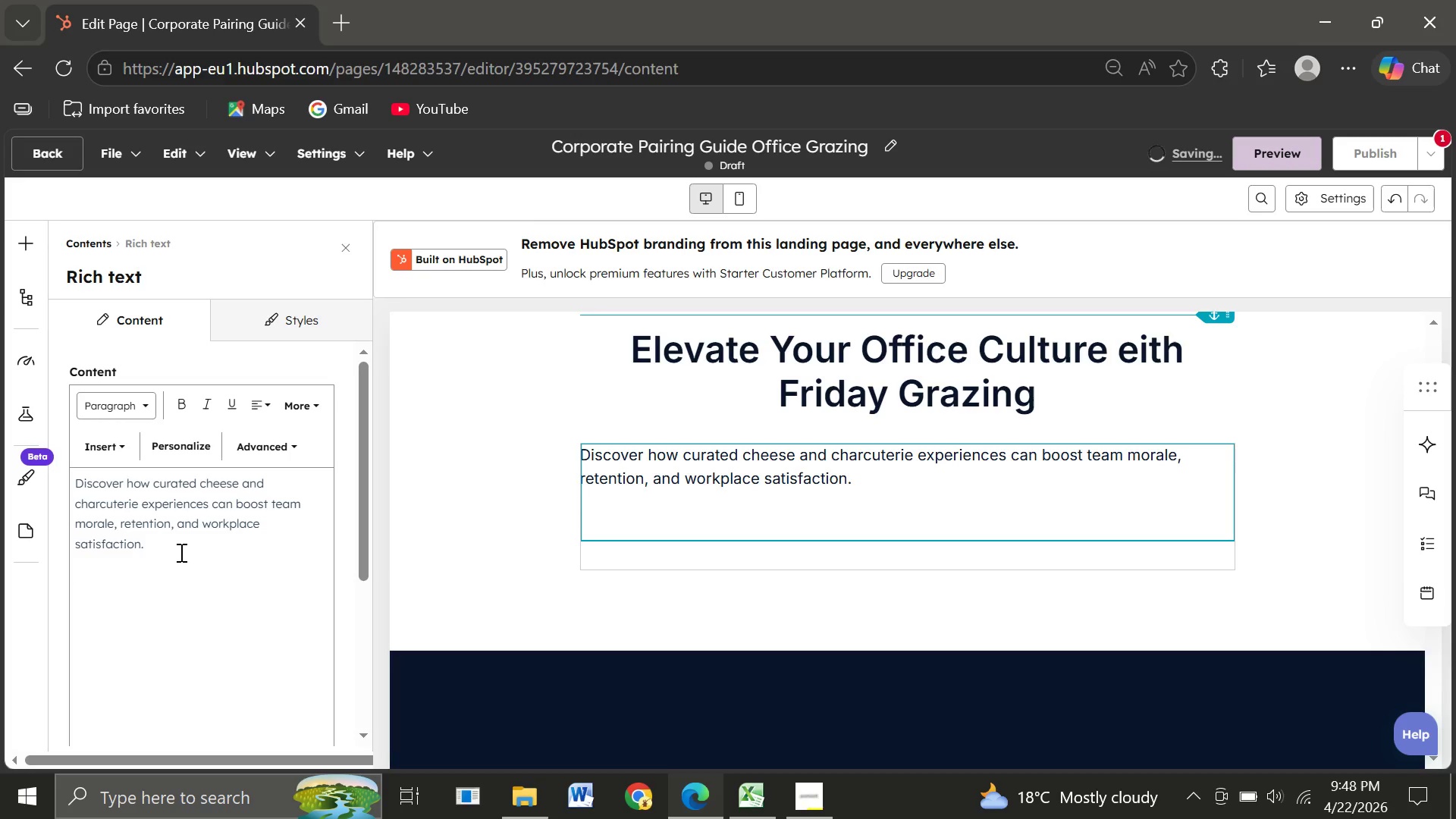 
type(Points:)
 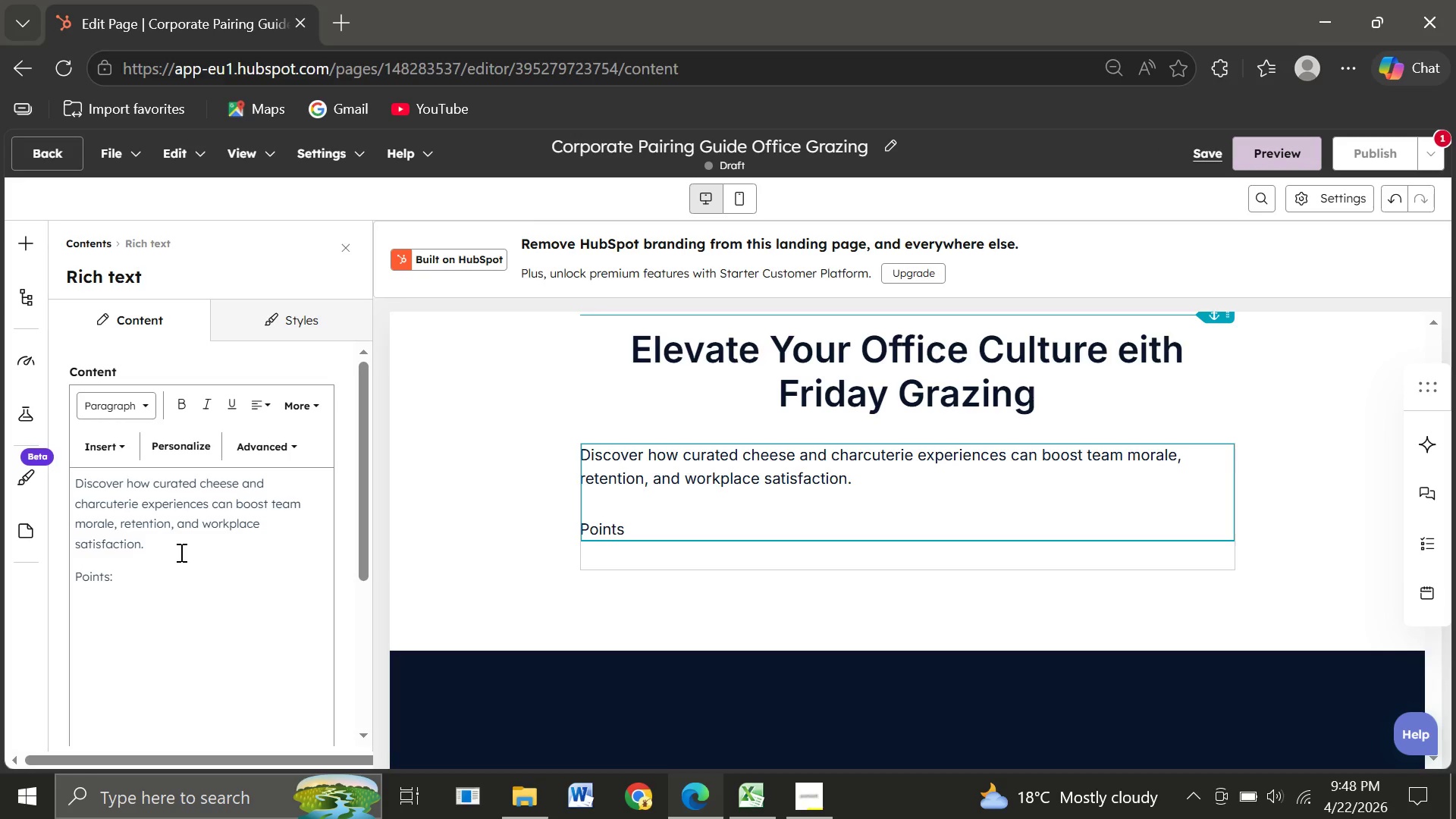 
key(Enter)
 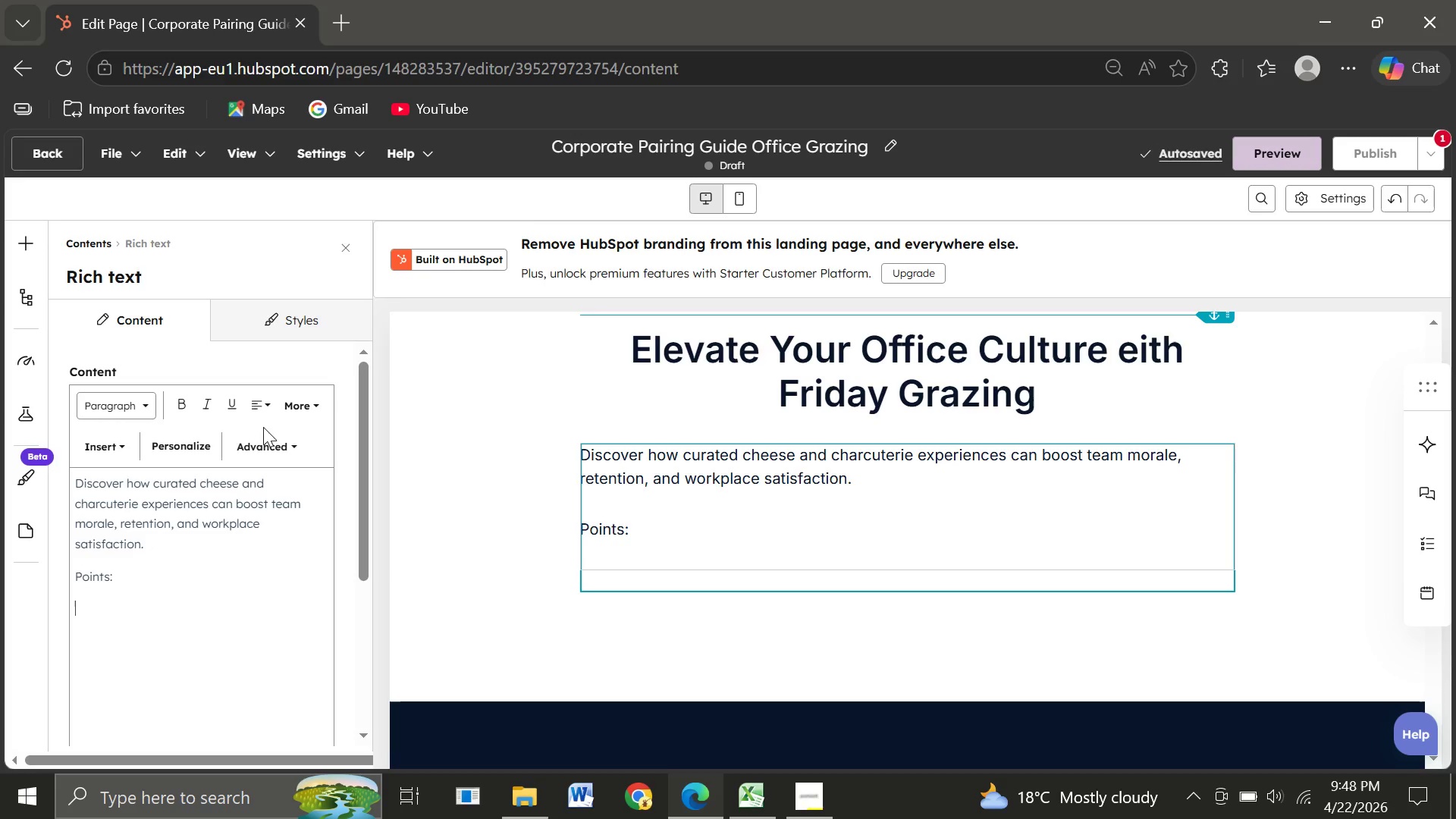 
left_click([263, 408])
 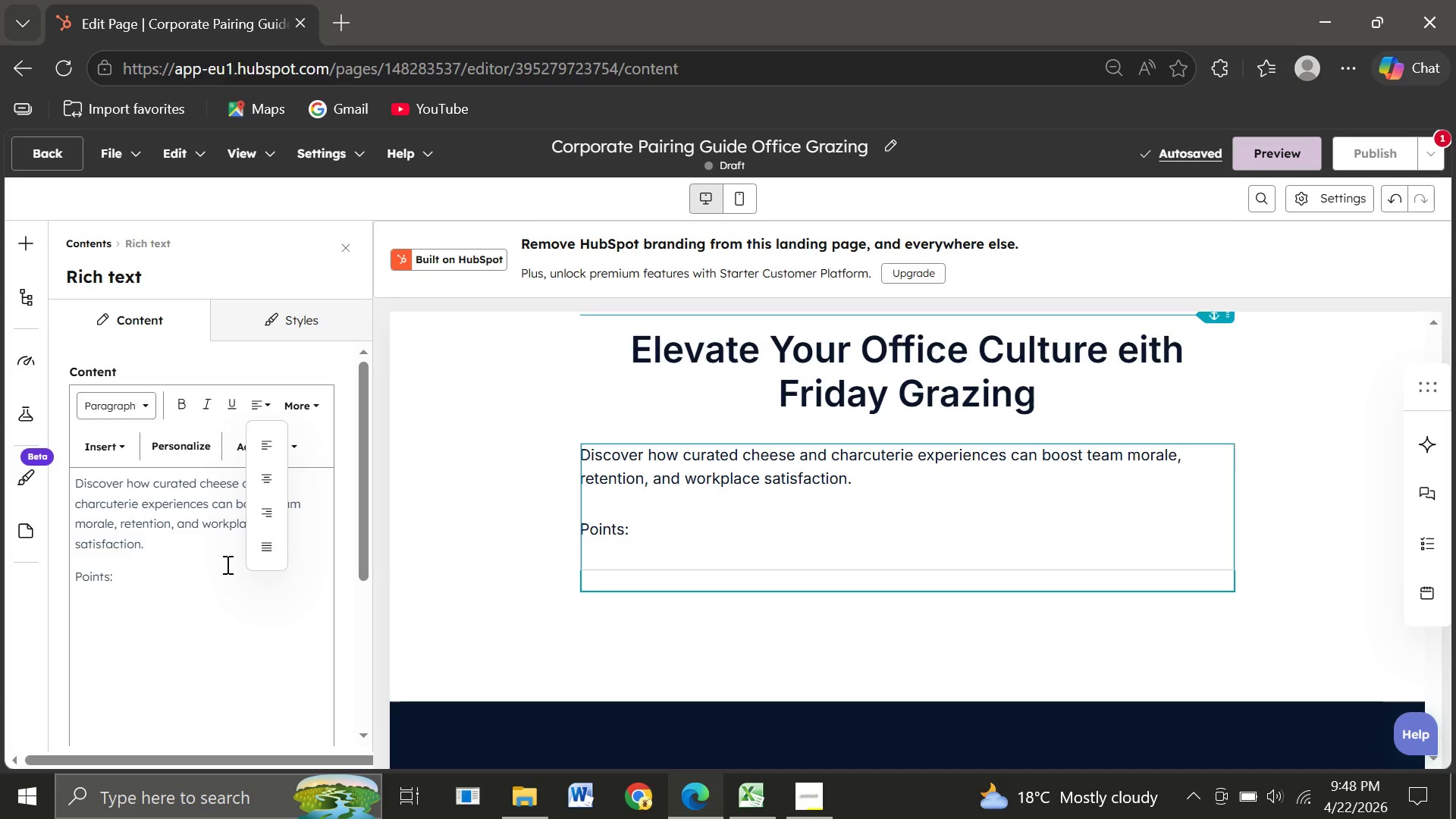 
left_click_drag(start_coordinate=[206, 617], to_coordinate=[297, 623])
 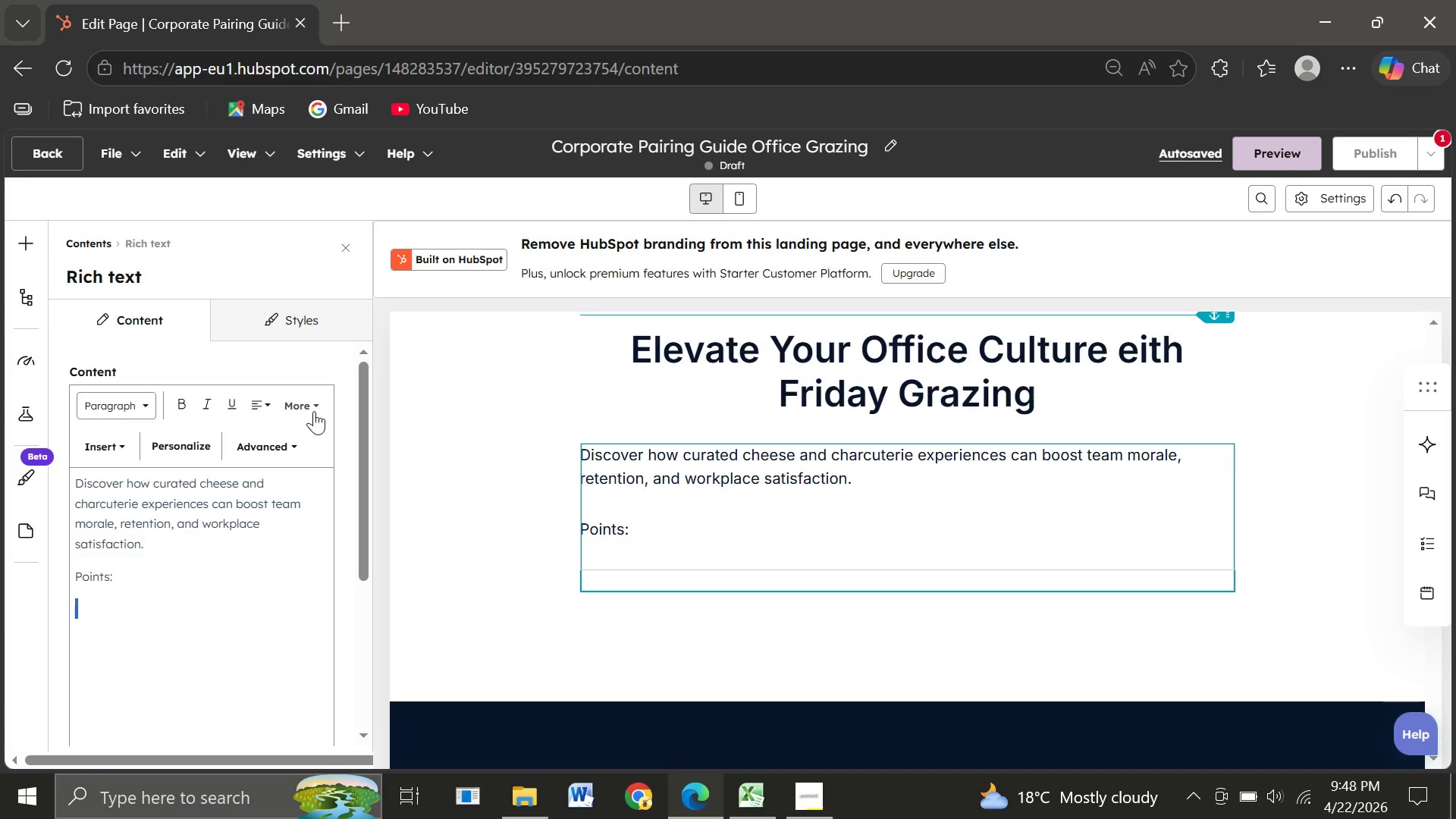 
left_click([314, 410])
 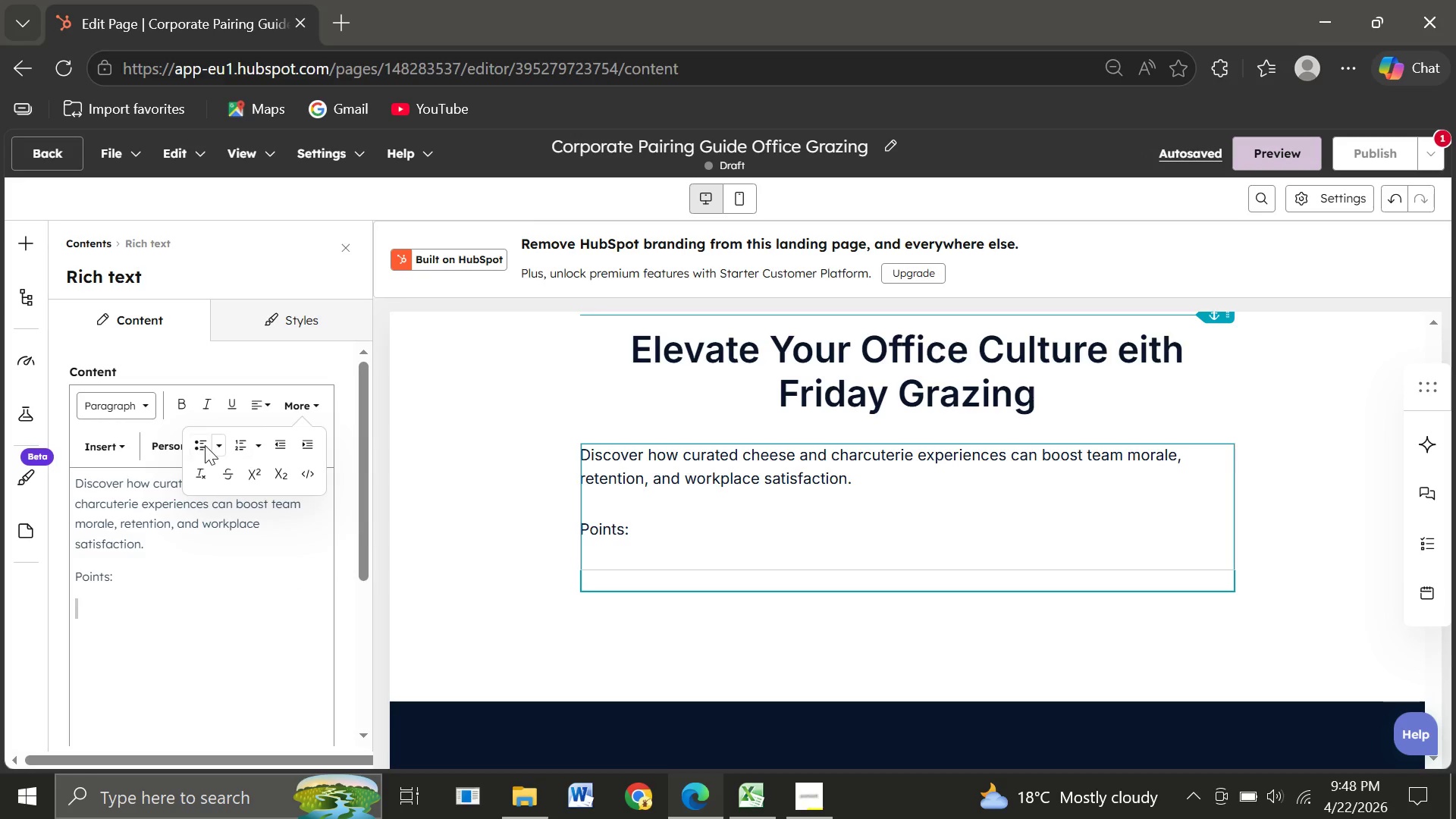 
left_click([200, 445])
 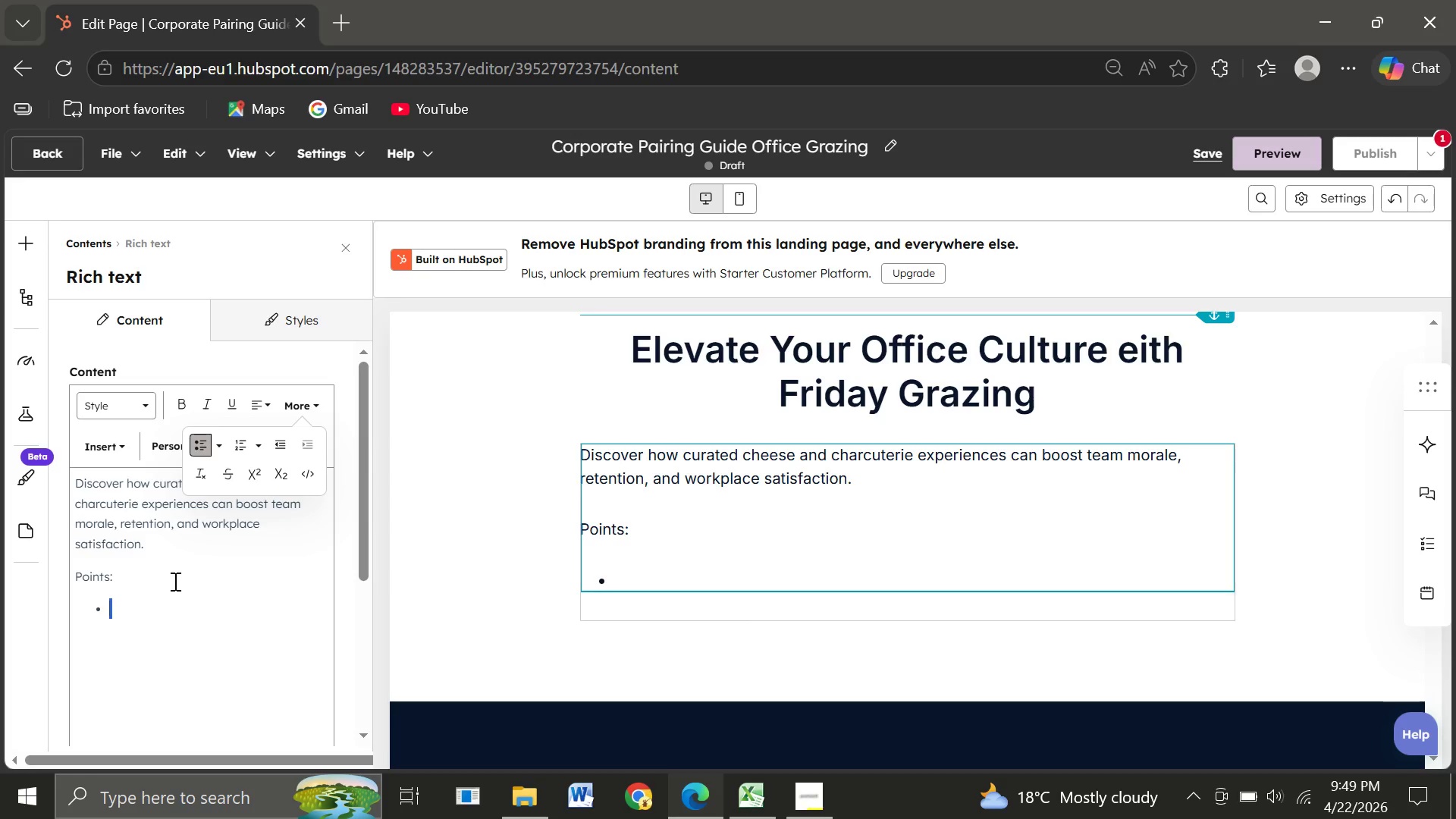 
type(Improve employee engagement)
 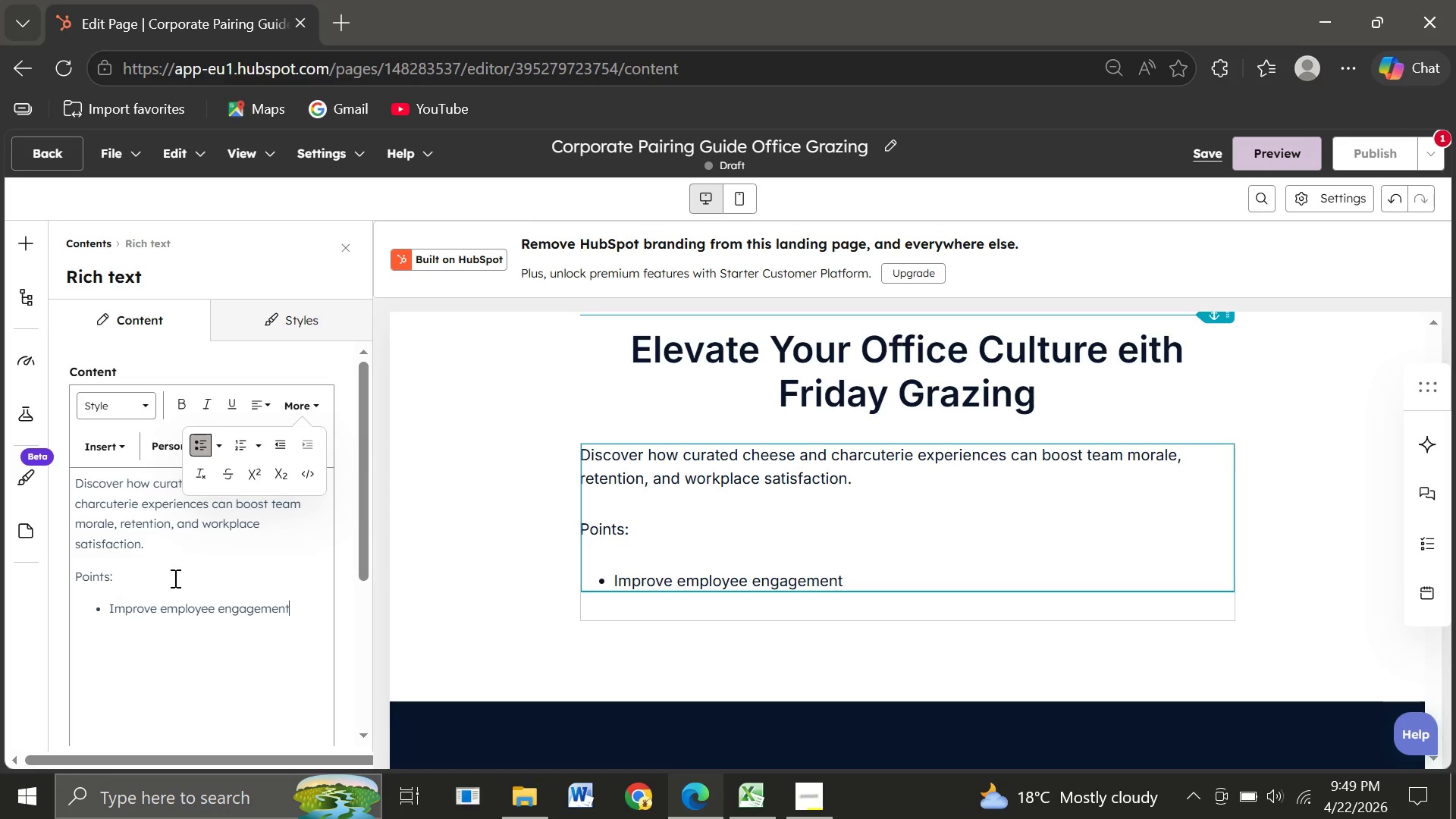 
key(Enter)
 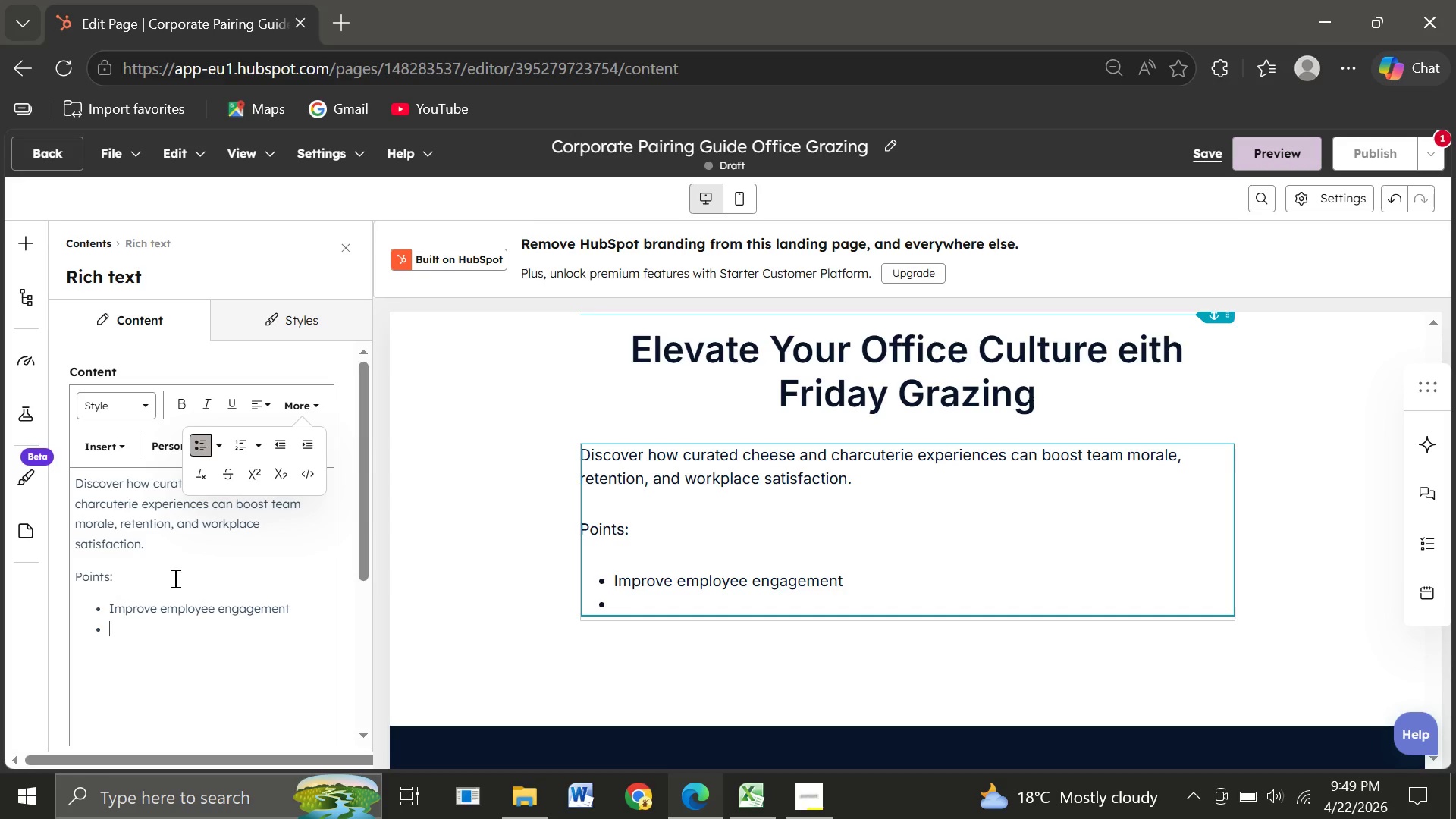 
type(create memorable team)
 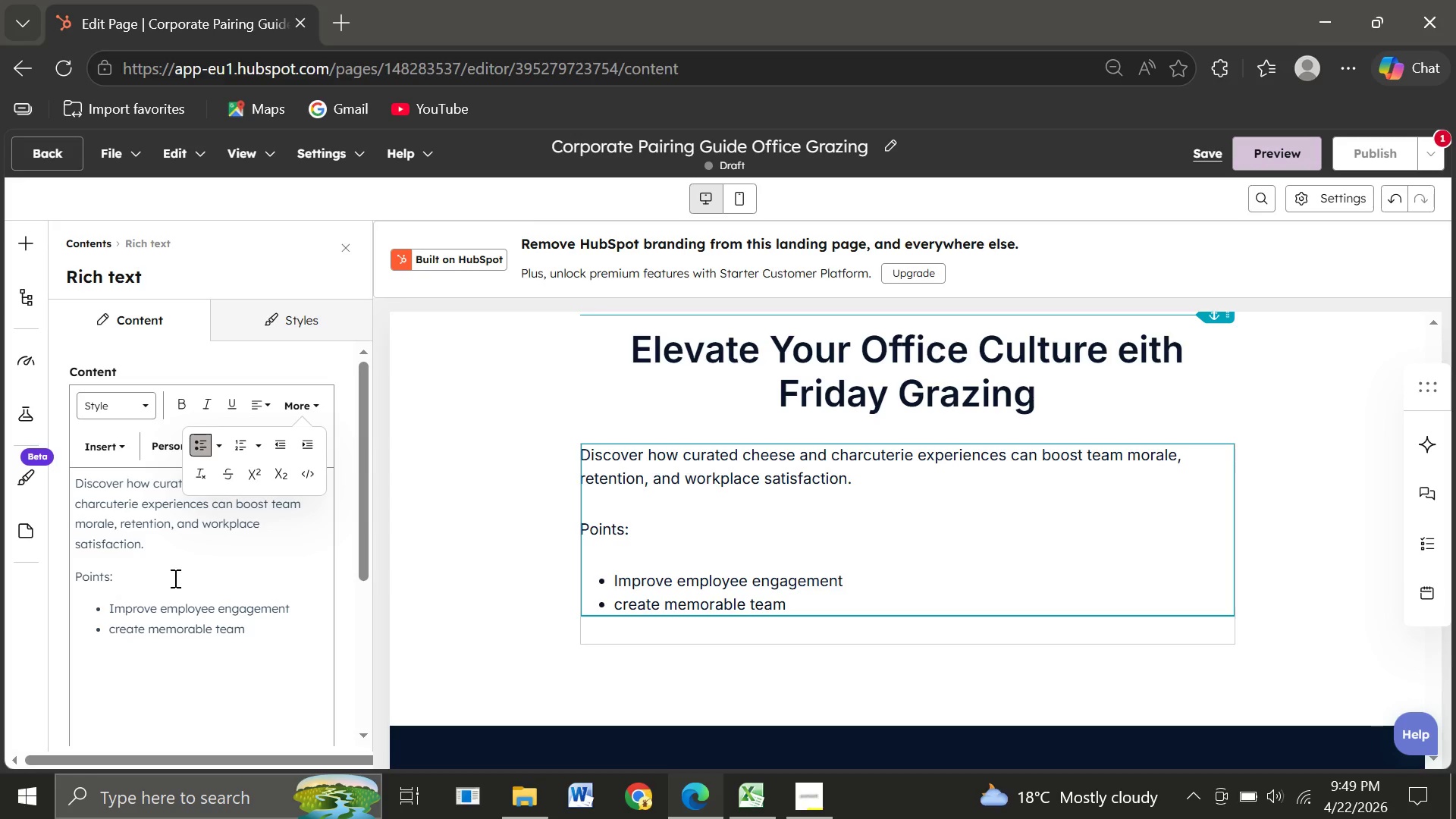 
type( moments)
 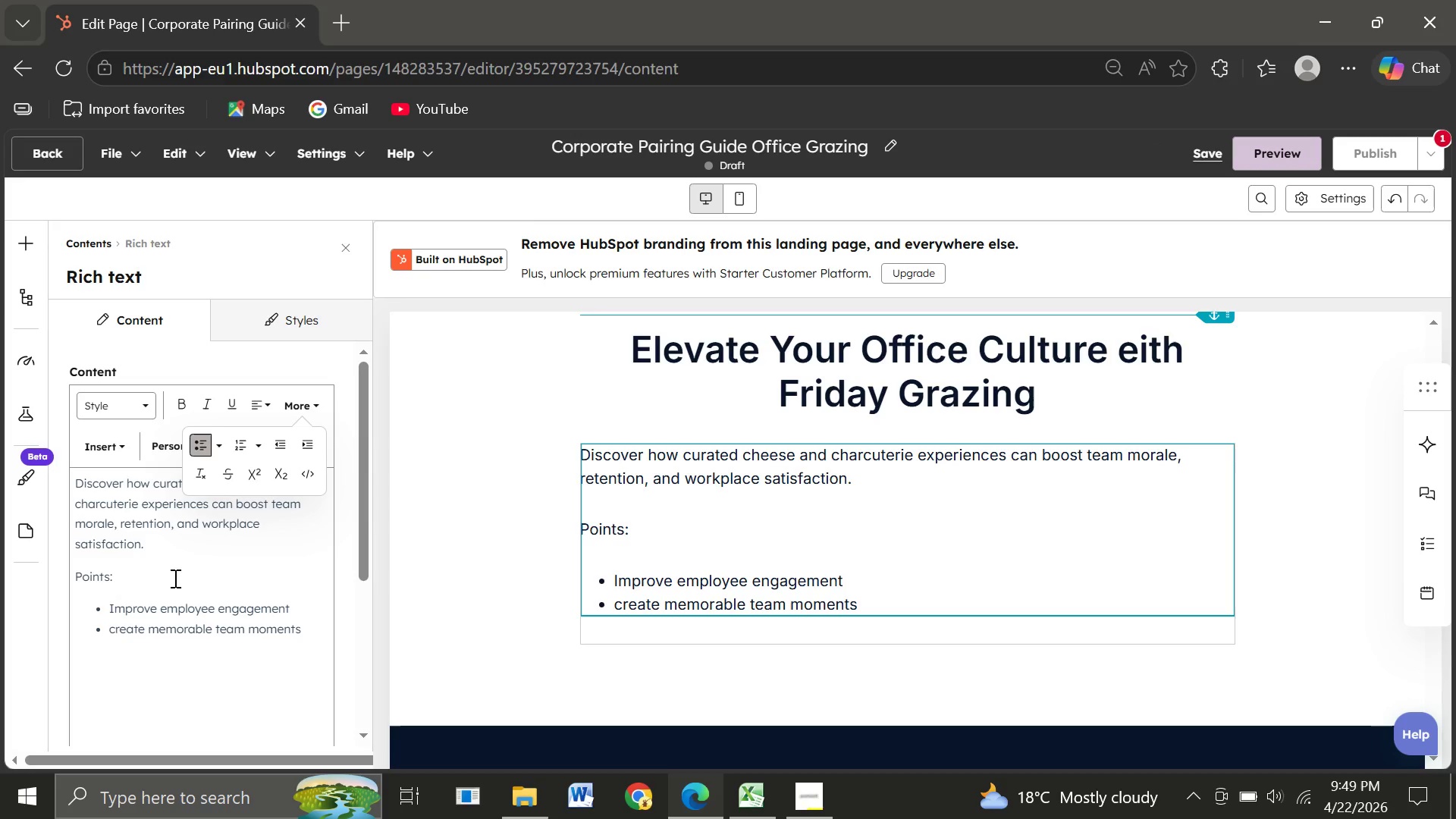 
key(Enter)
 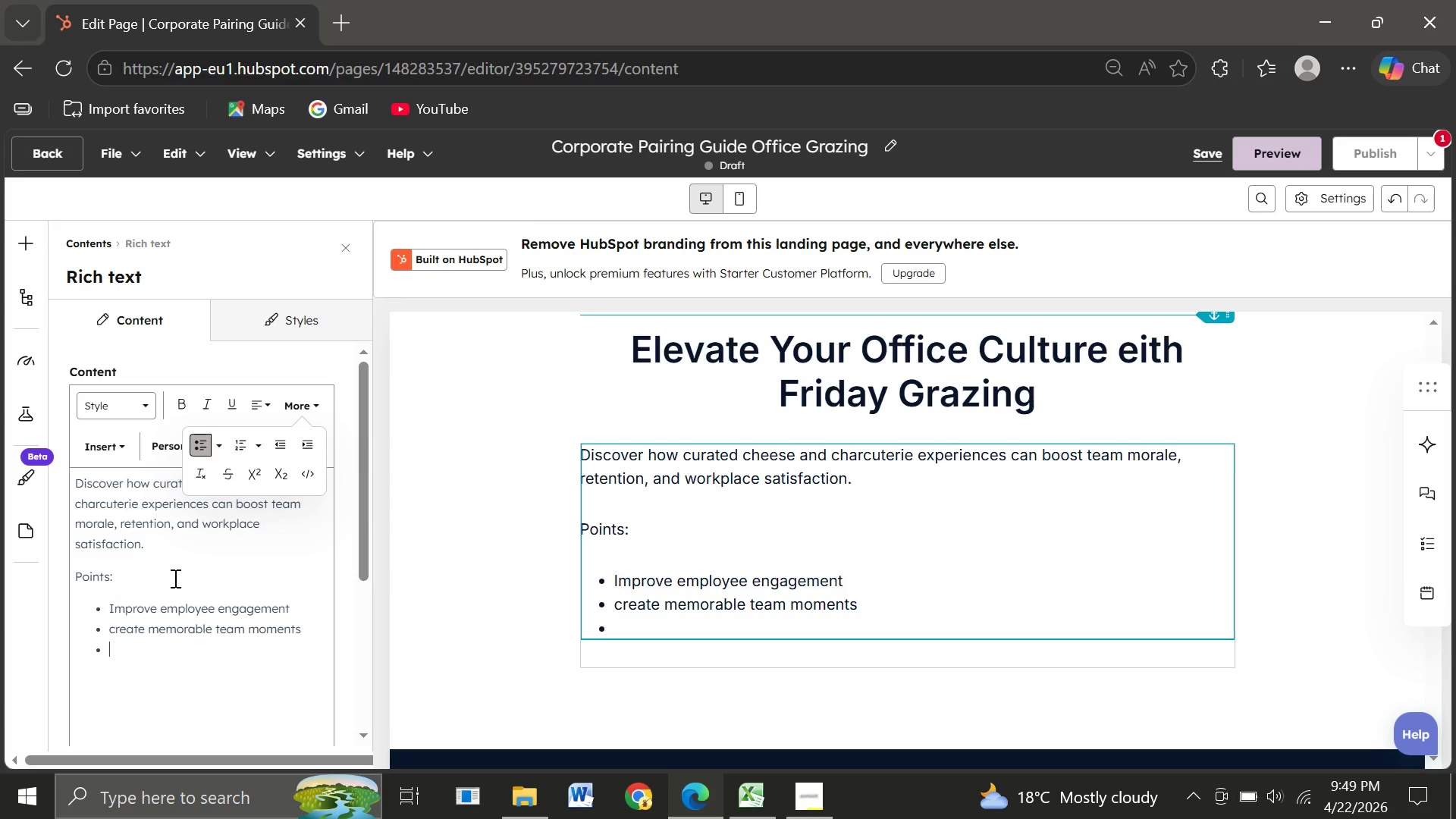 
type(Flexible for all office sizes)
 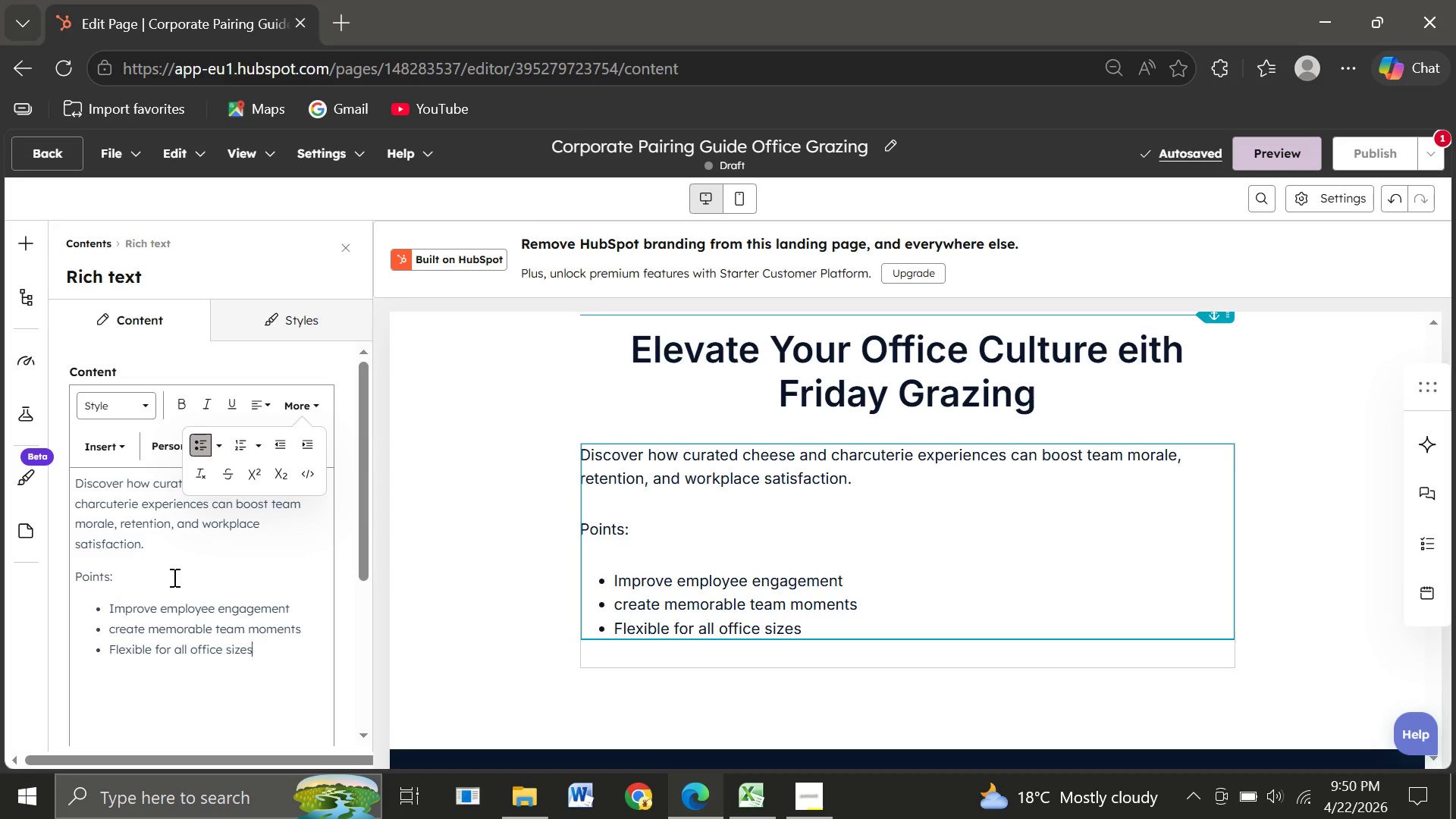 
wait(9.58)
 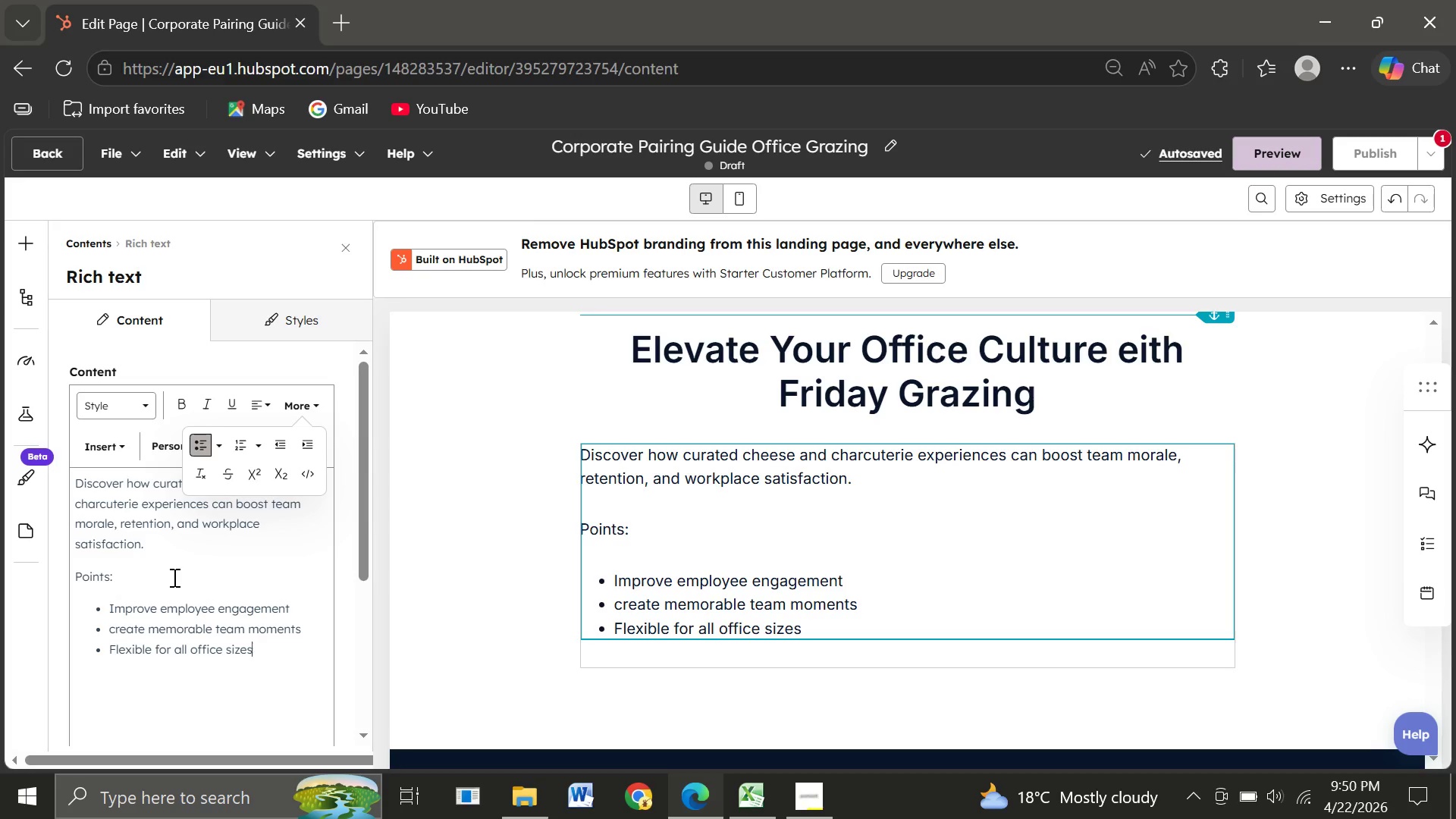 
left_click([814, 691])
 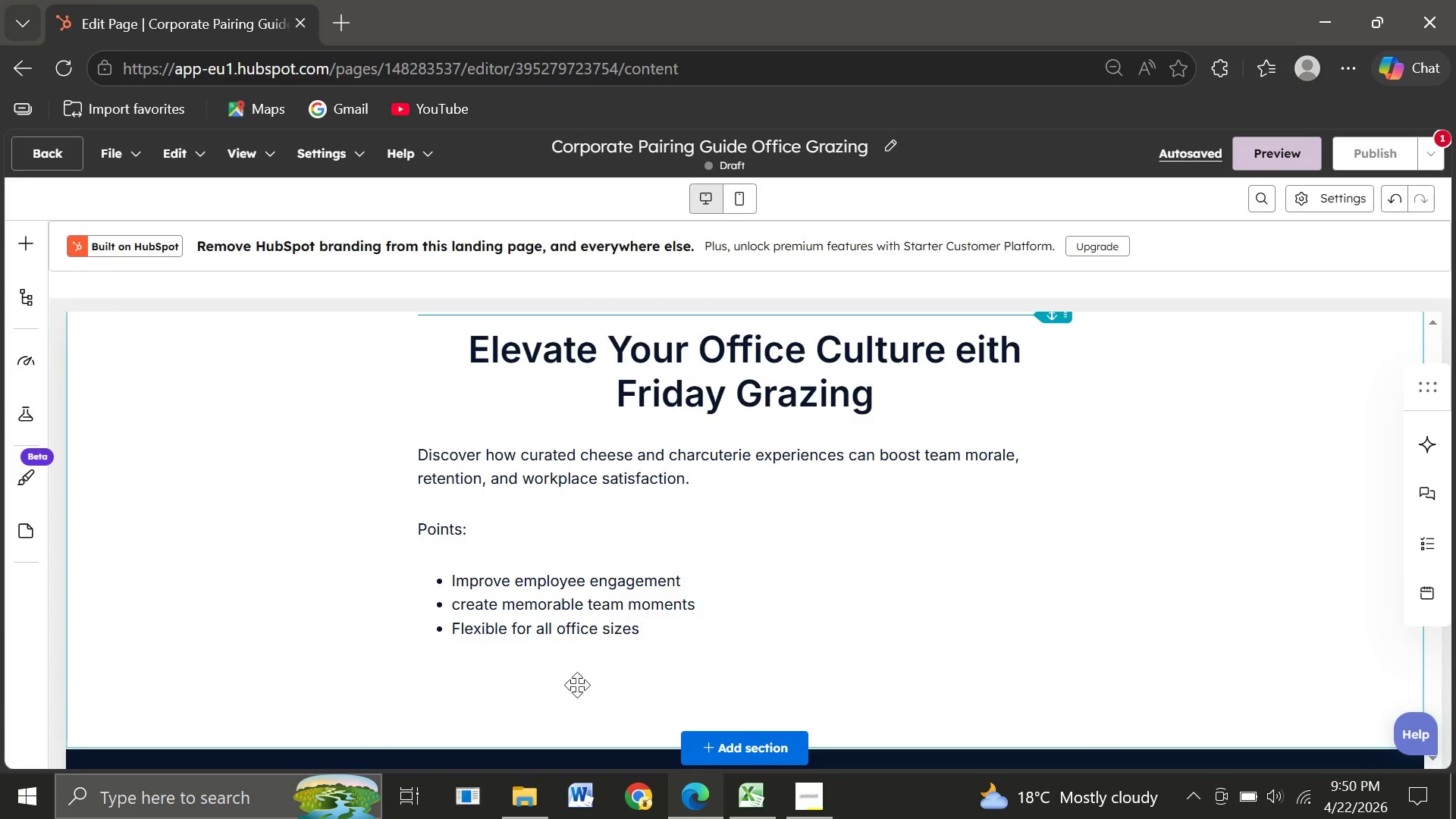 
wait(6.09)
 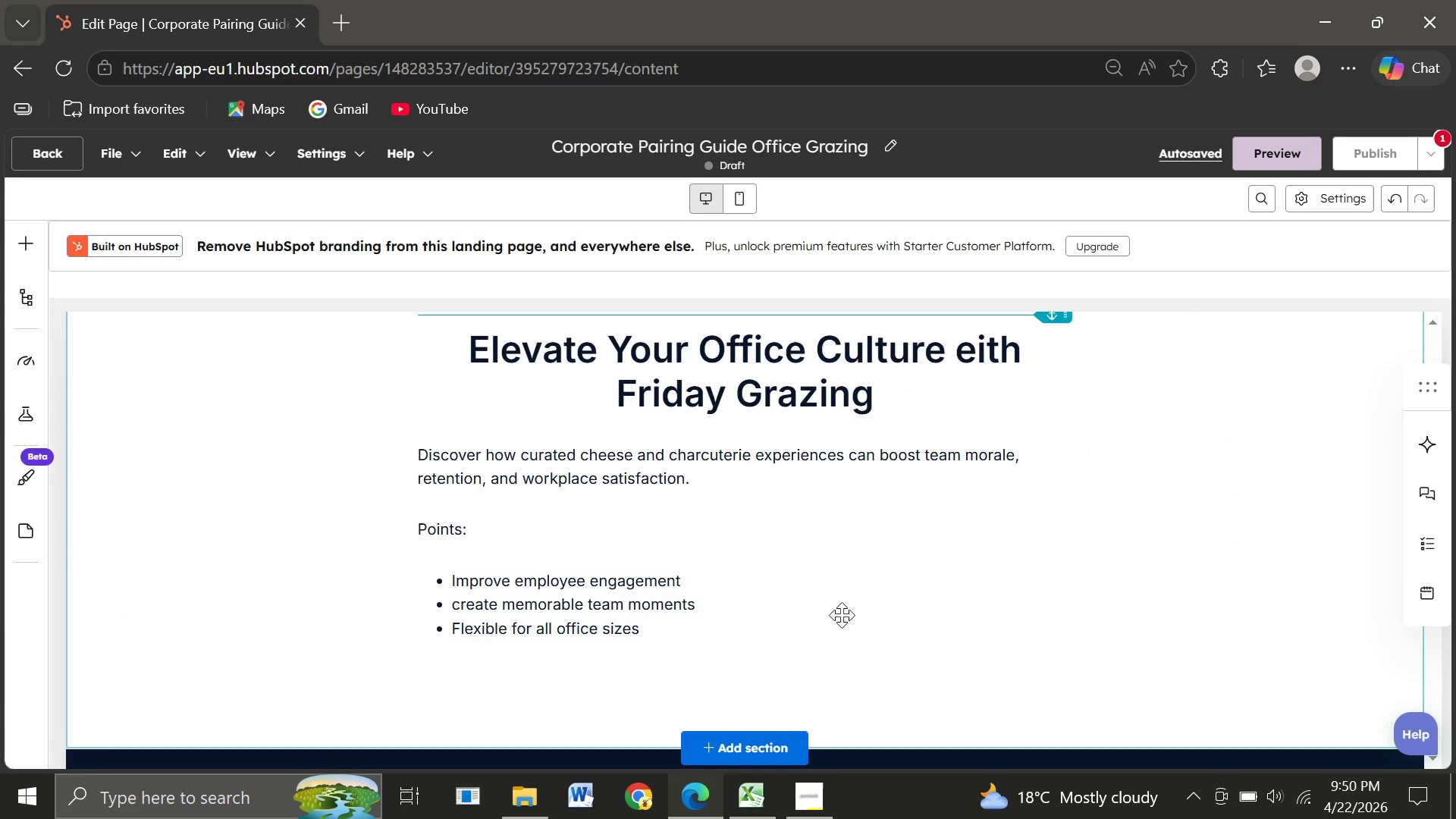 
left_click([763, 752])
 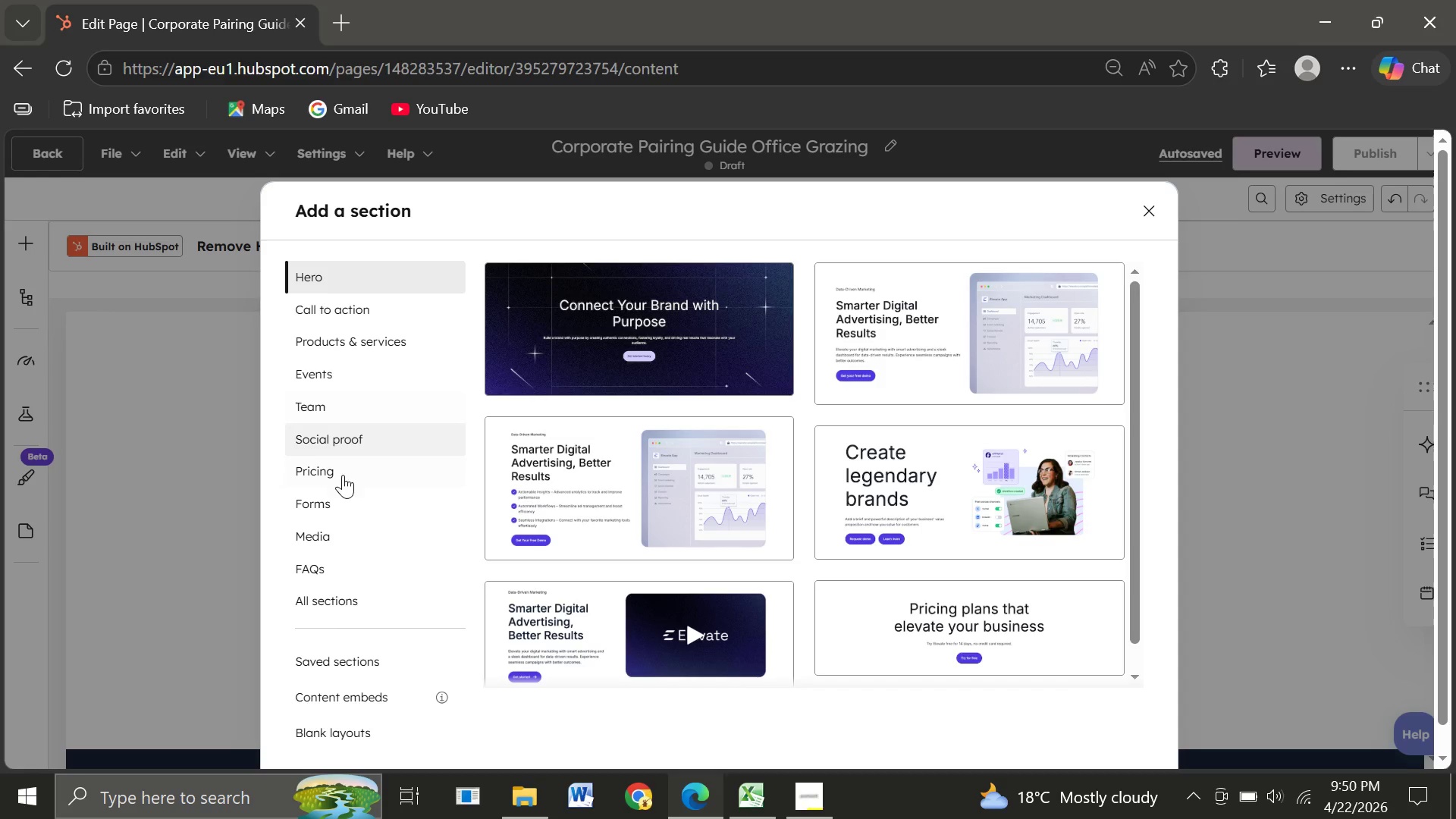 
left_click([336, 497])
 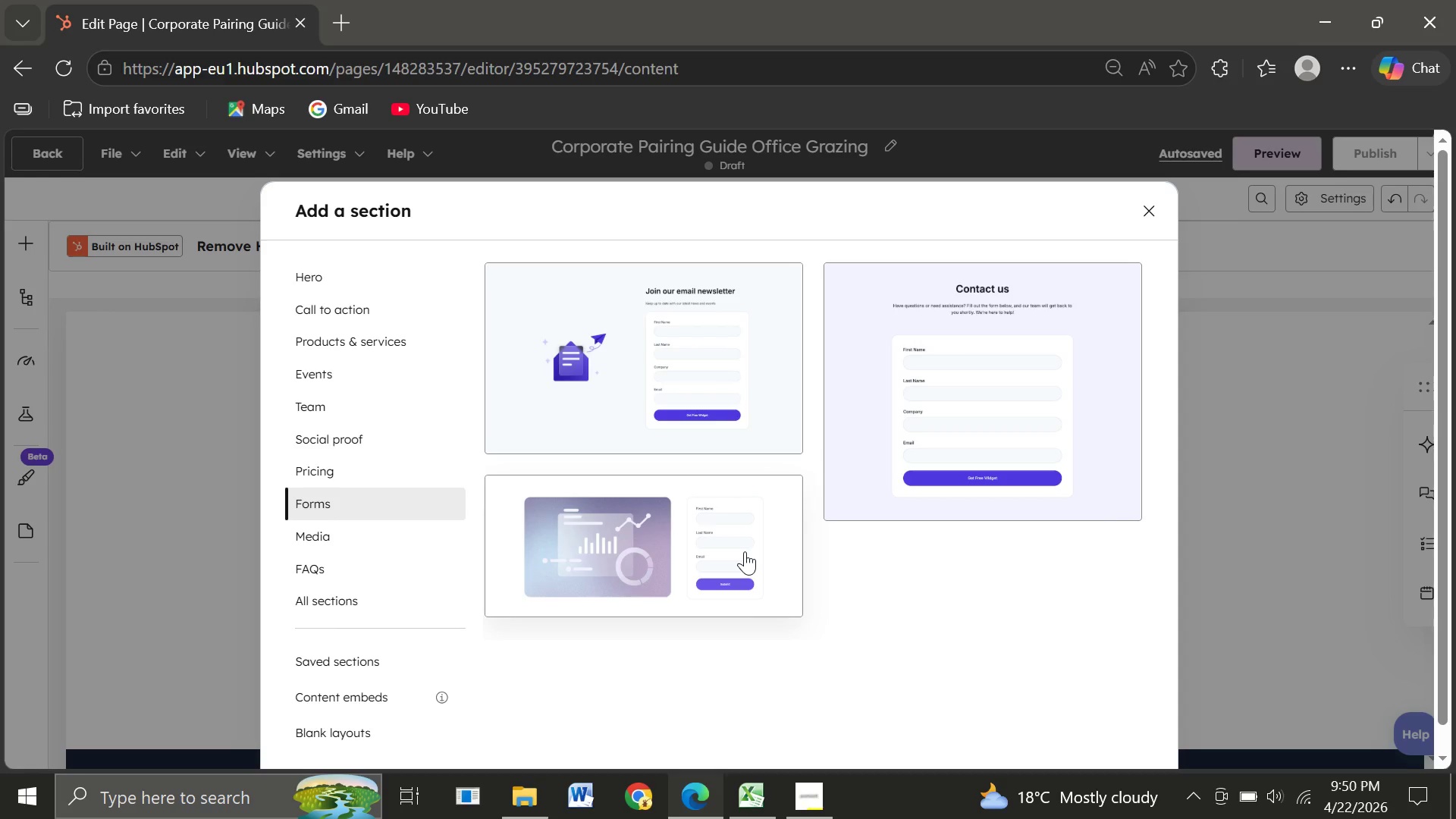 
wait(22.23)
 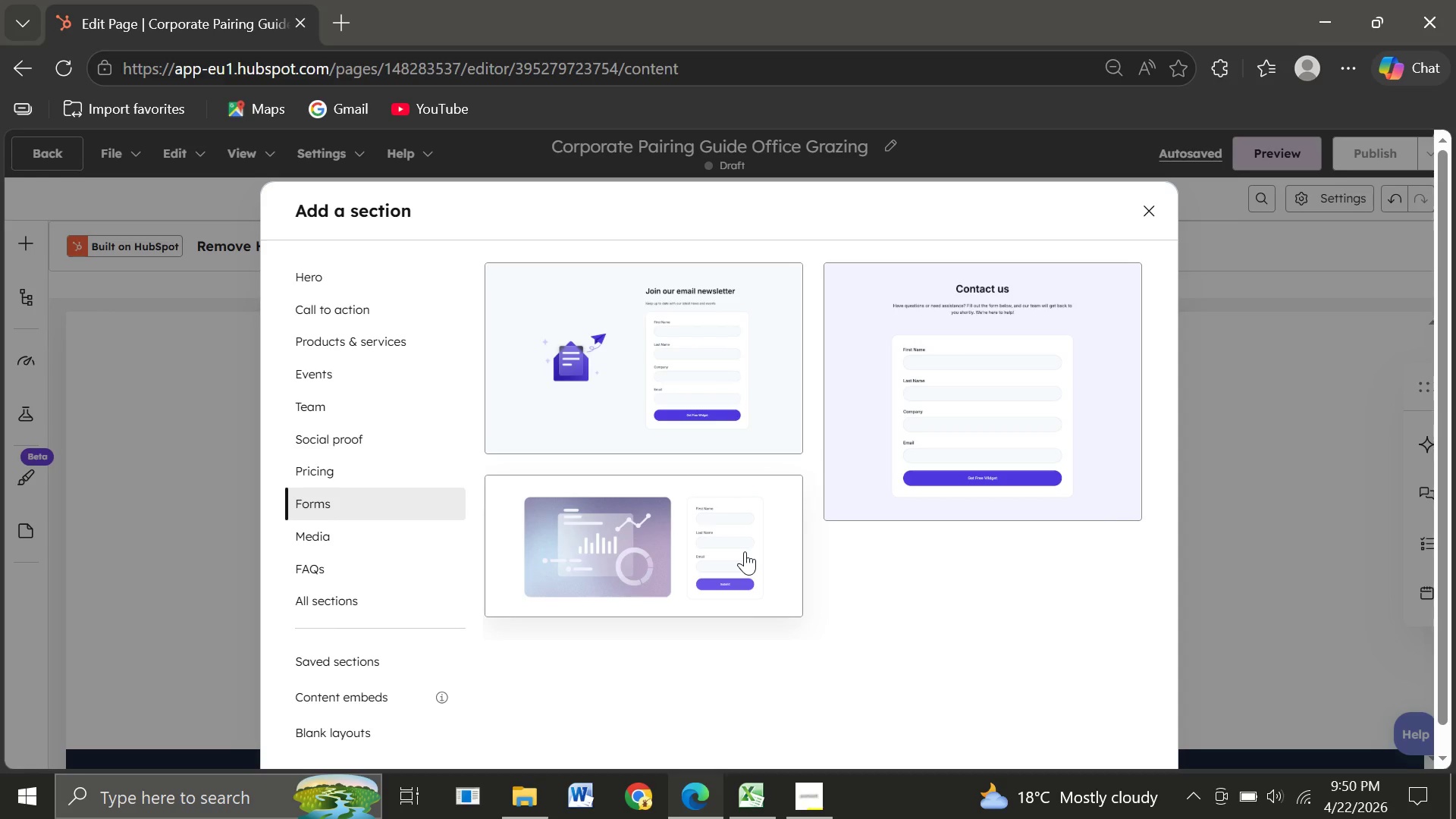 
left_click([744, 361])
 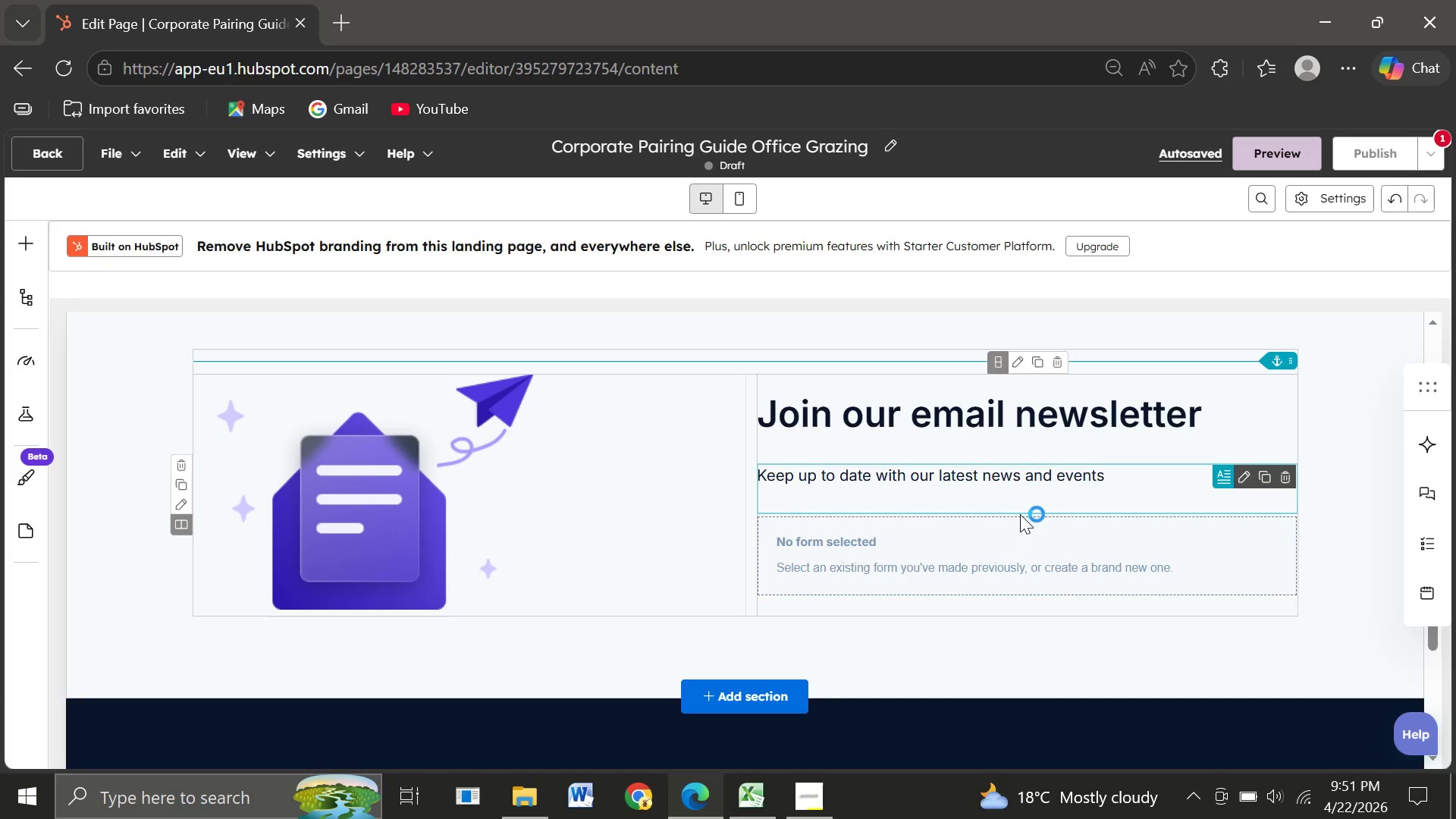 
wait(37.73)
 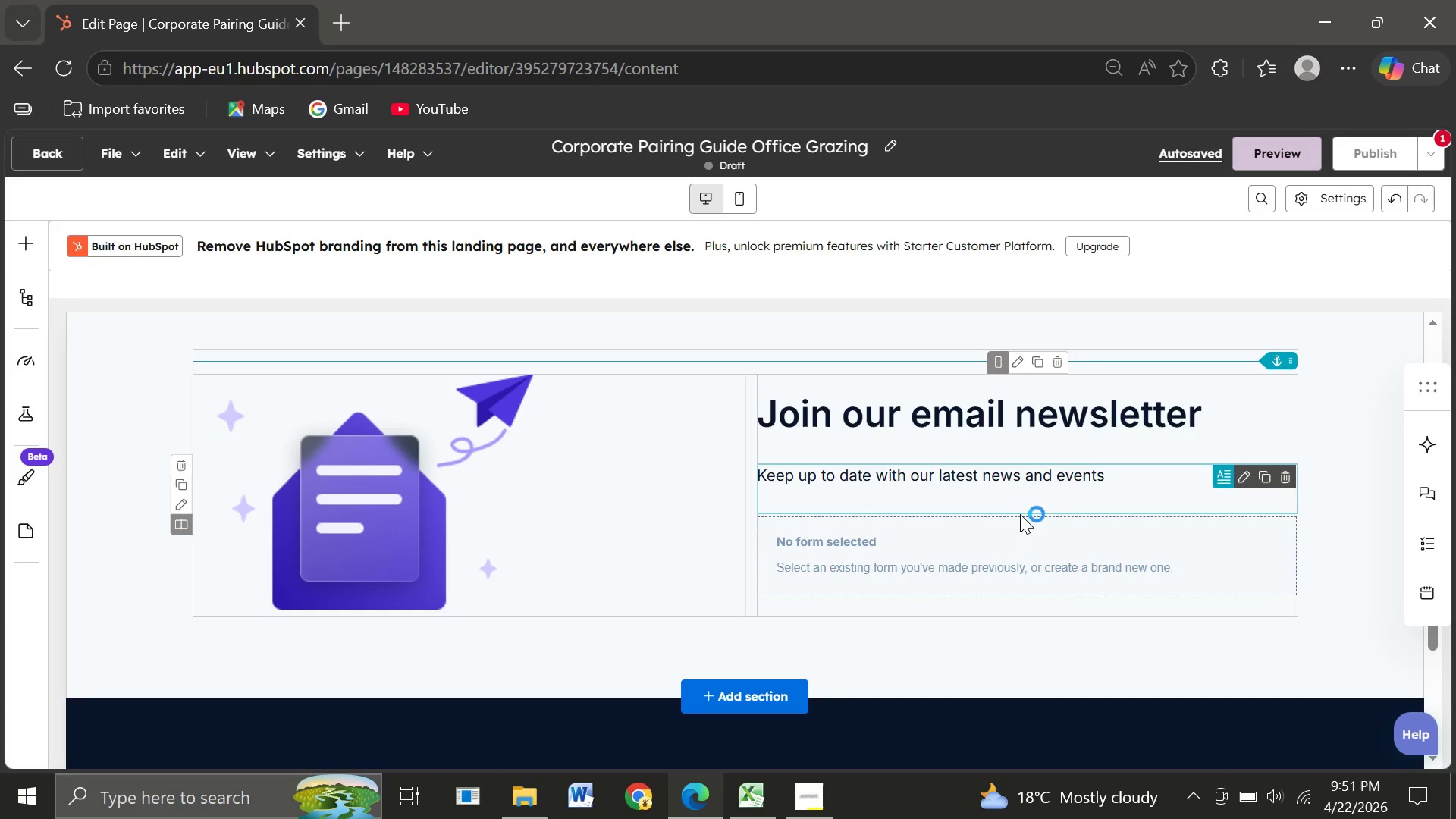 
left_click([1388, 205])
 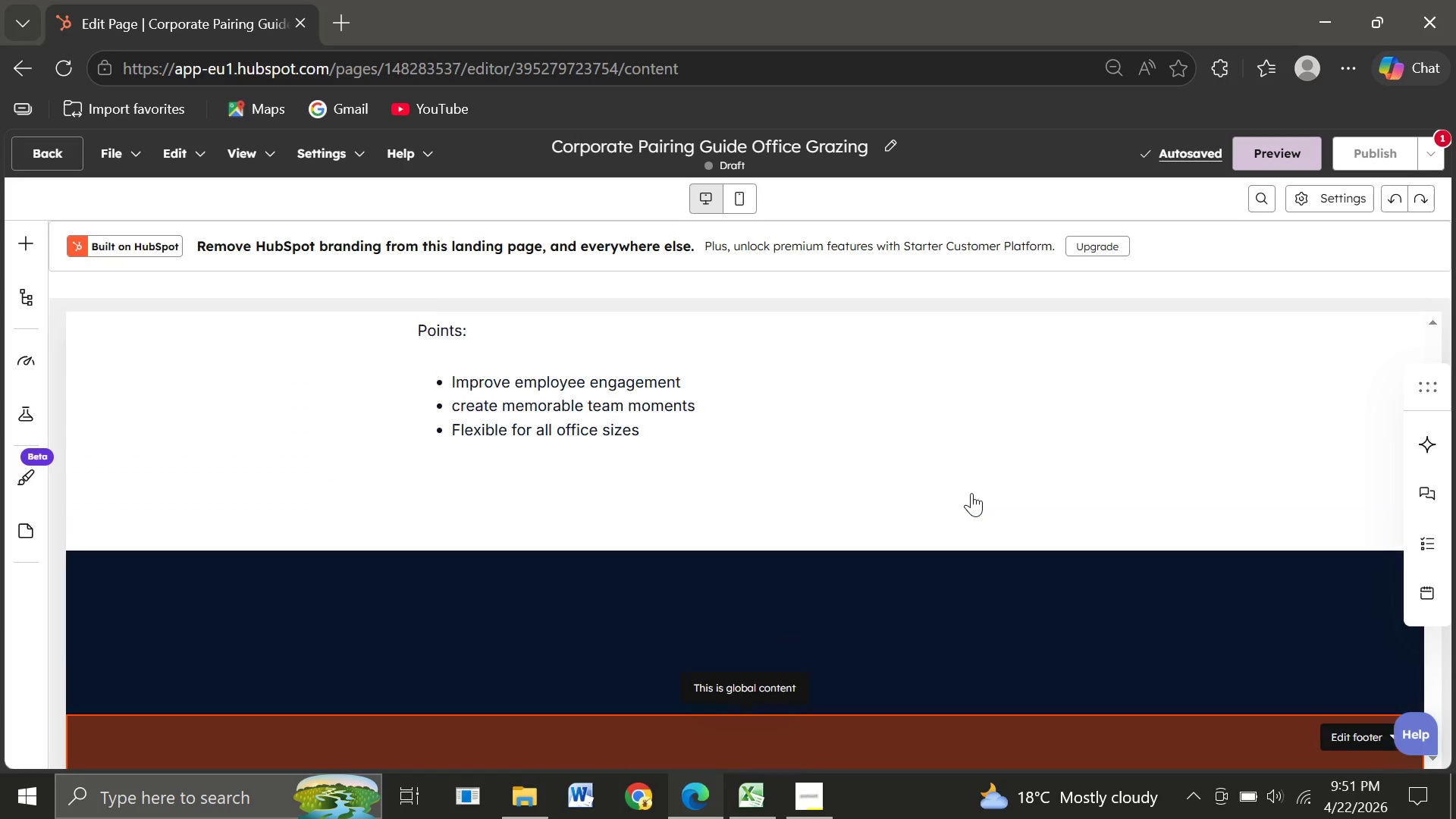 
wait(7.05)
 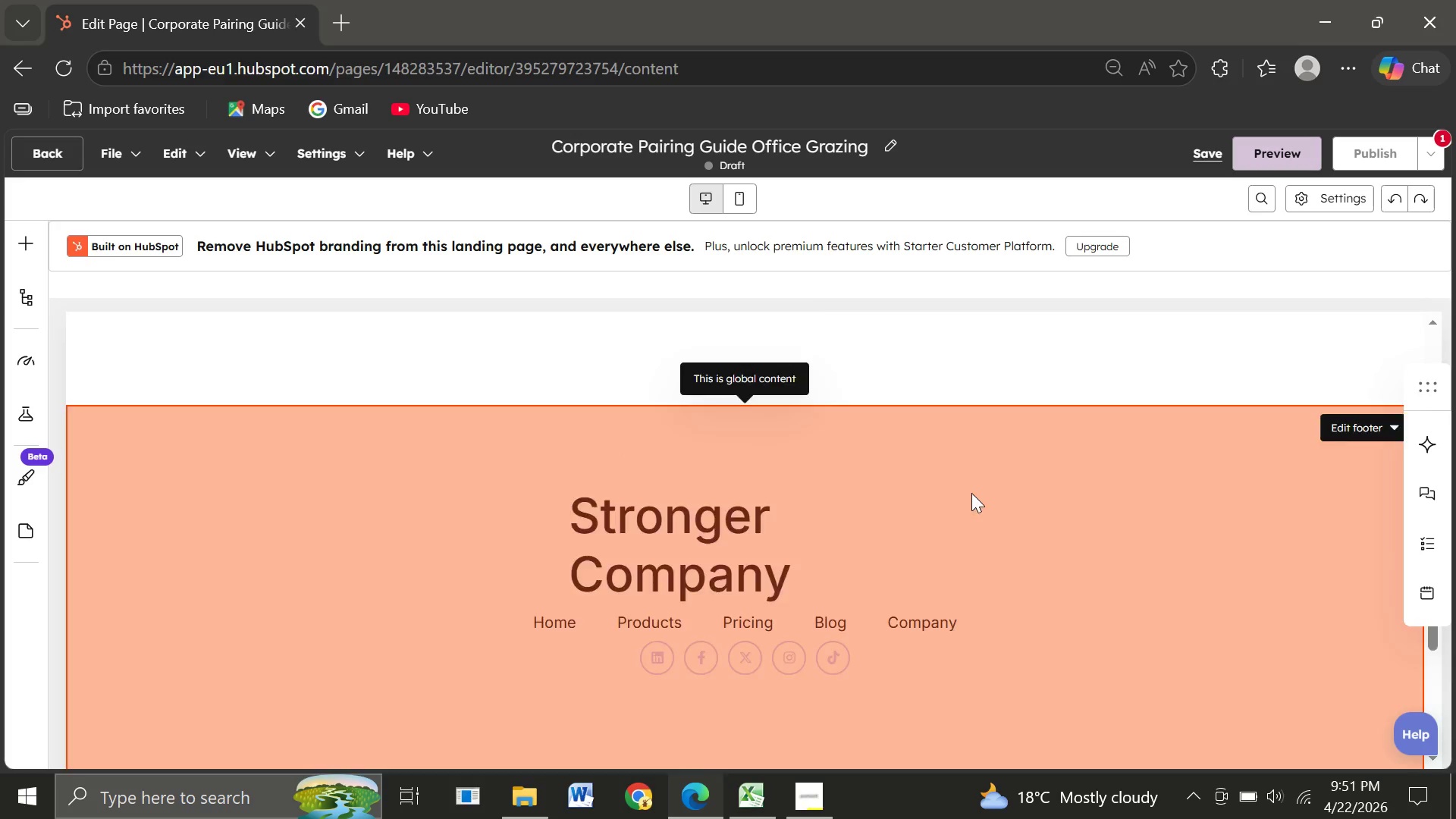 
left_click([1209, 482])
 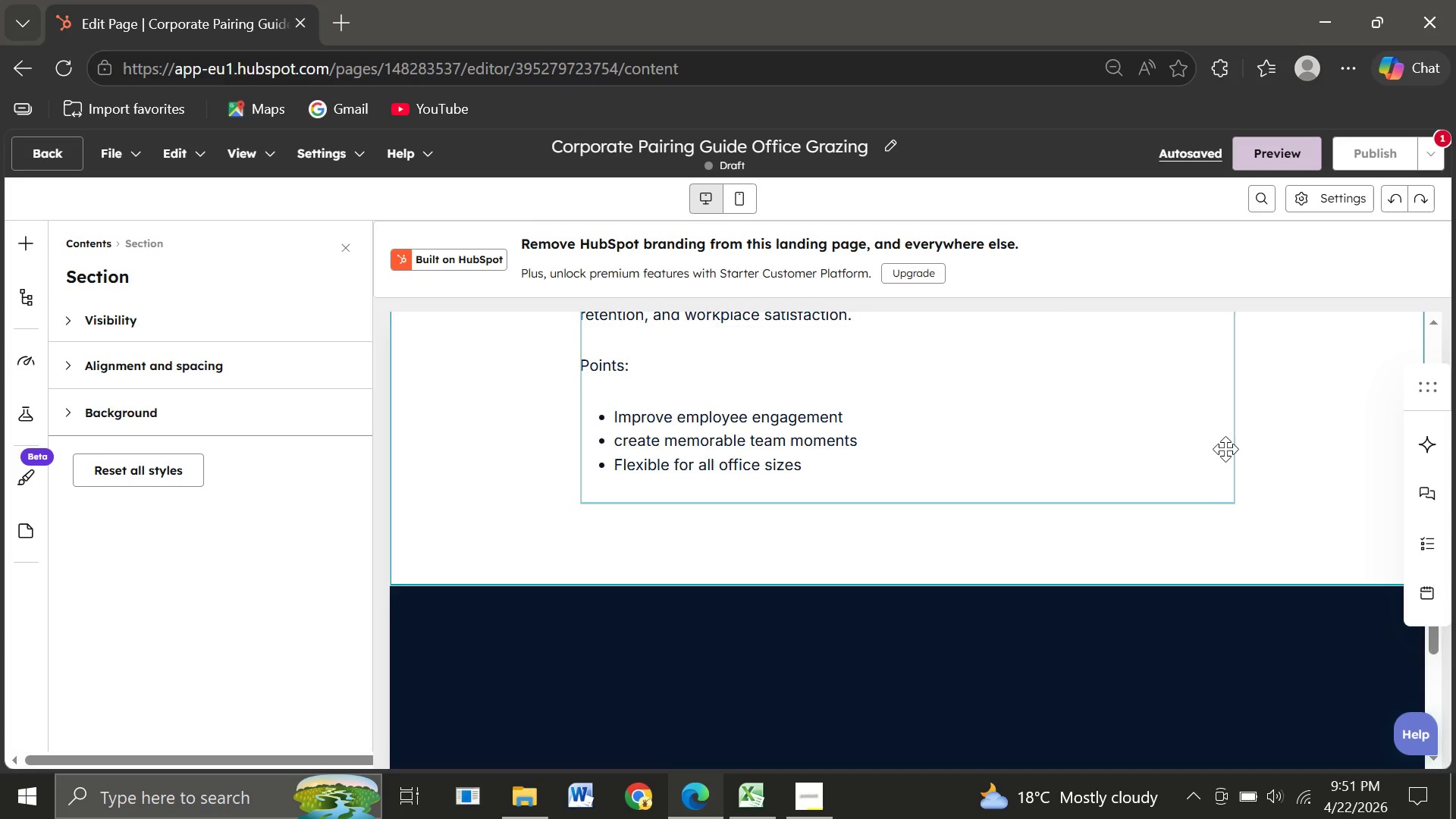 
wait(16.17)
 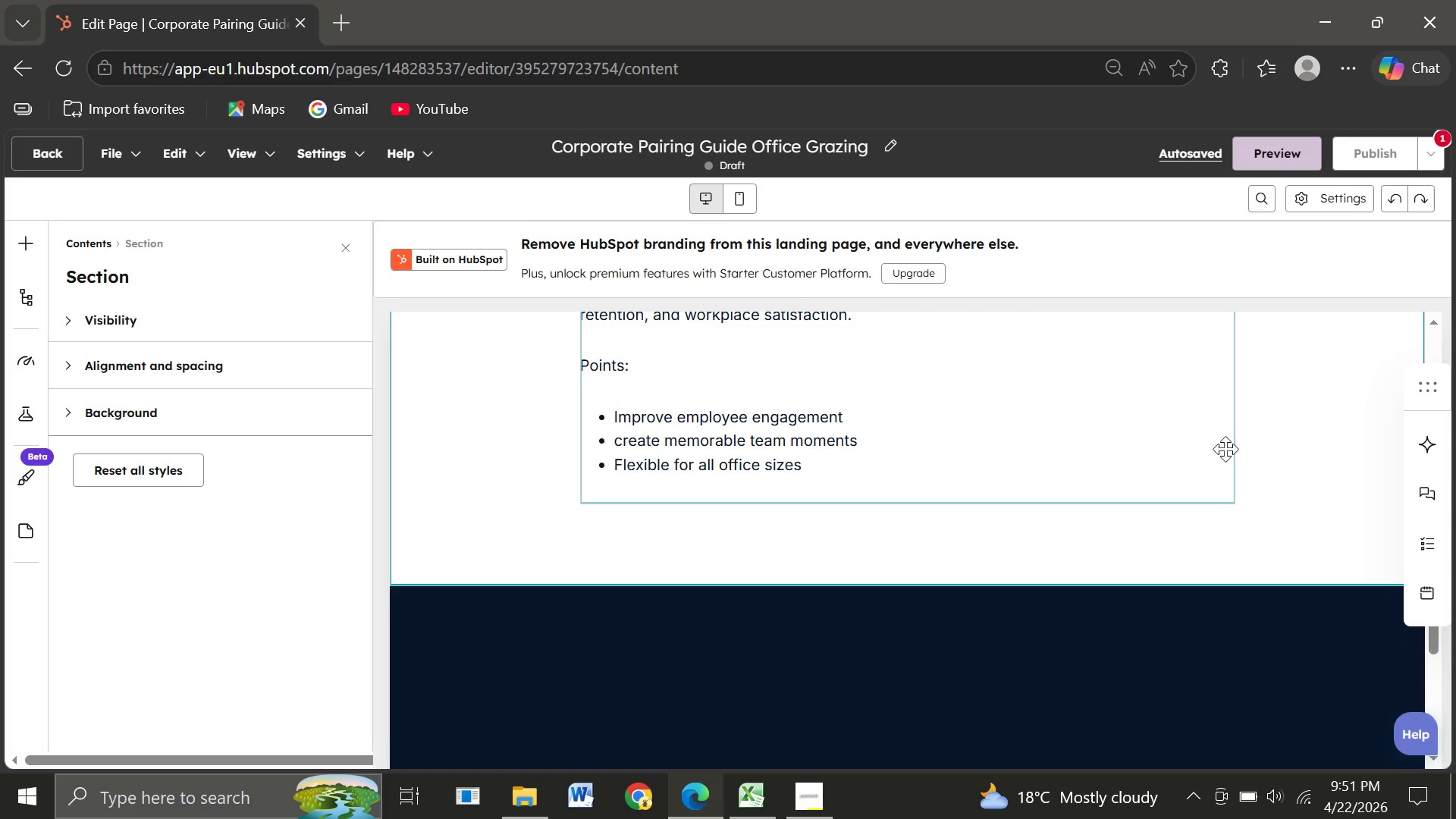 
left_click([1138, 461])
 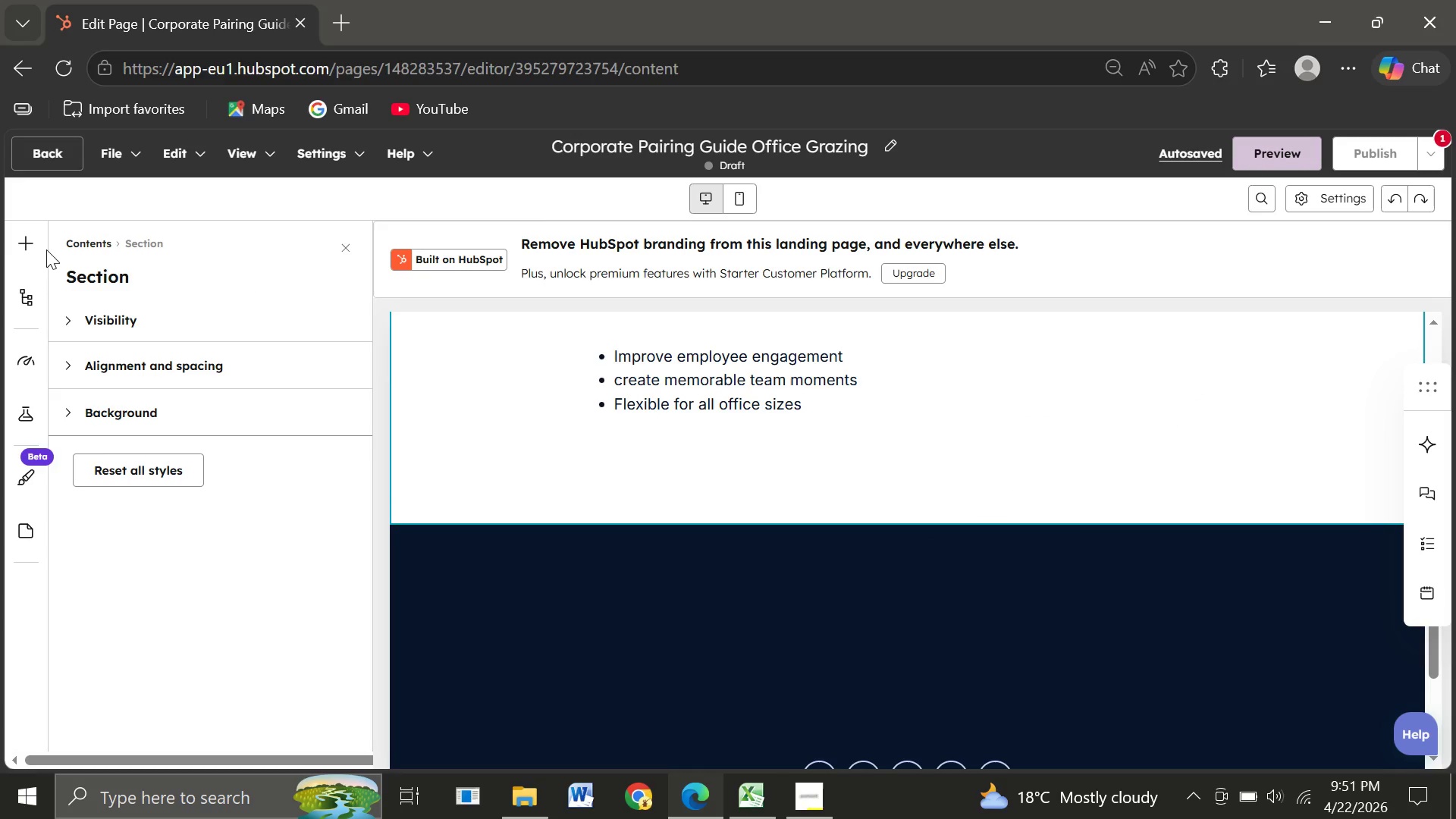 
left_click([25, 243])
 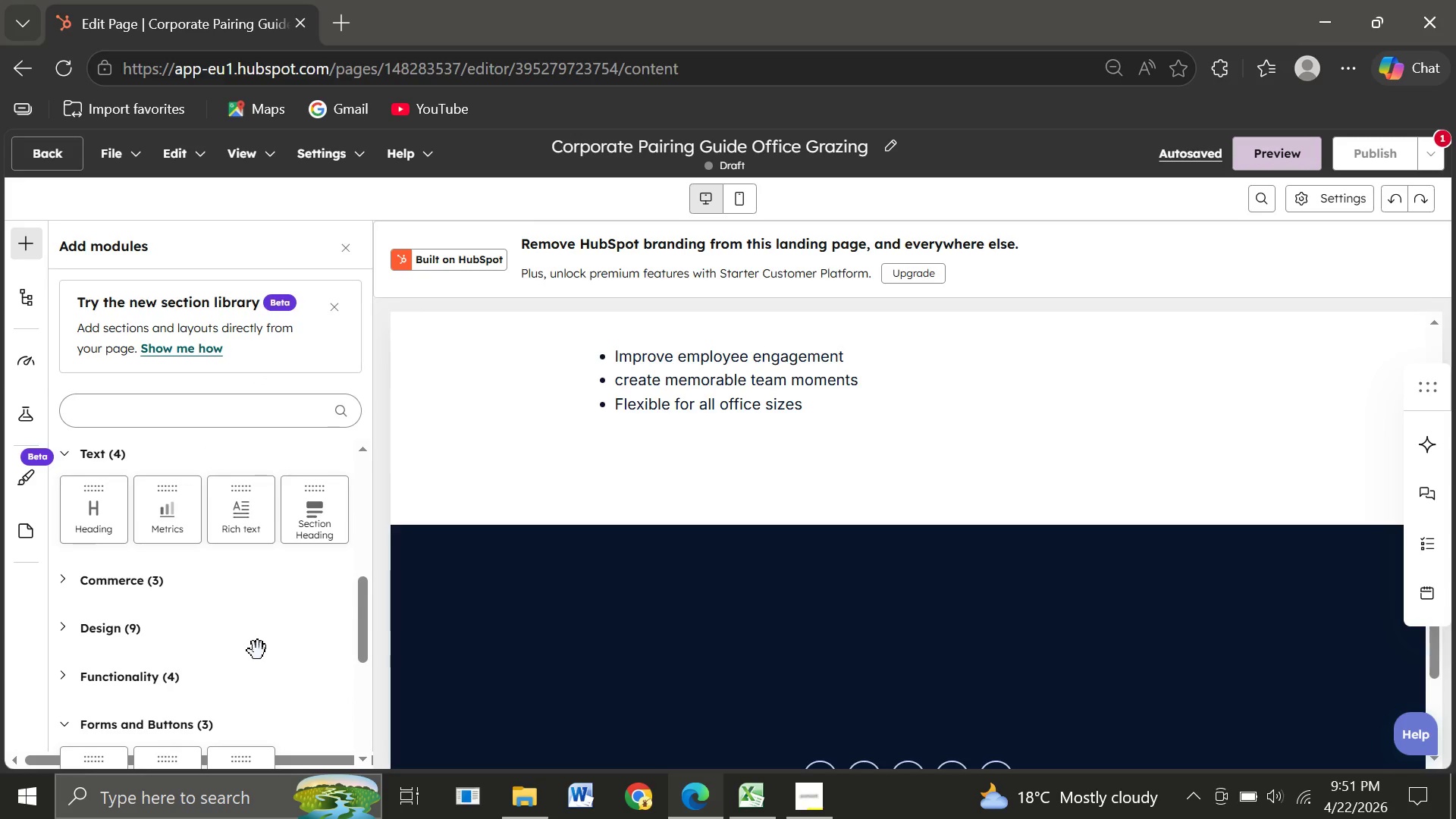 
wait(19.52)
 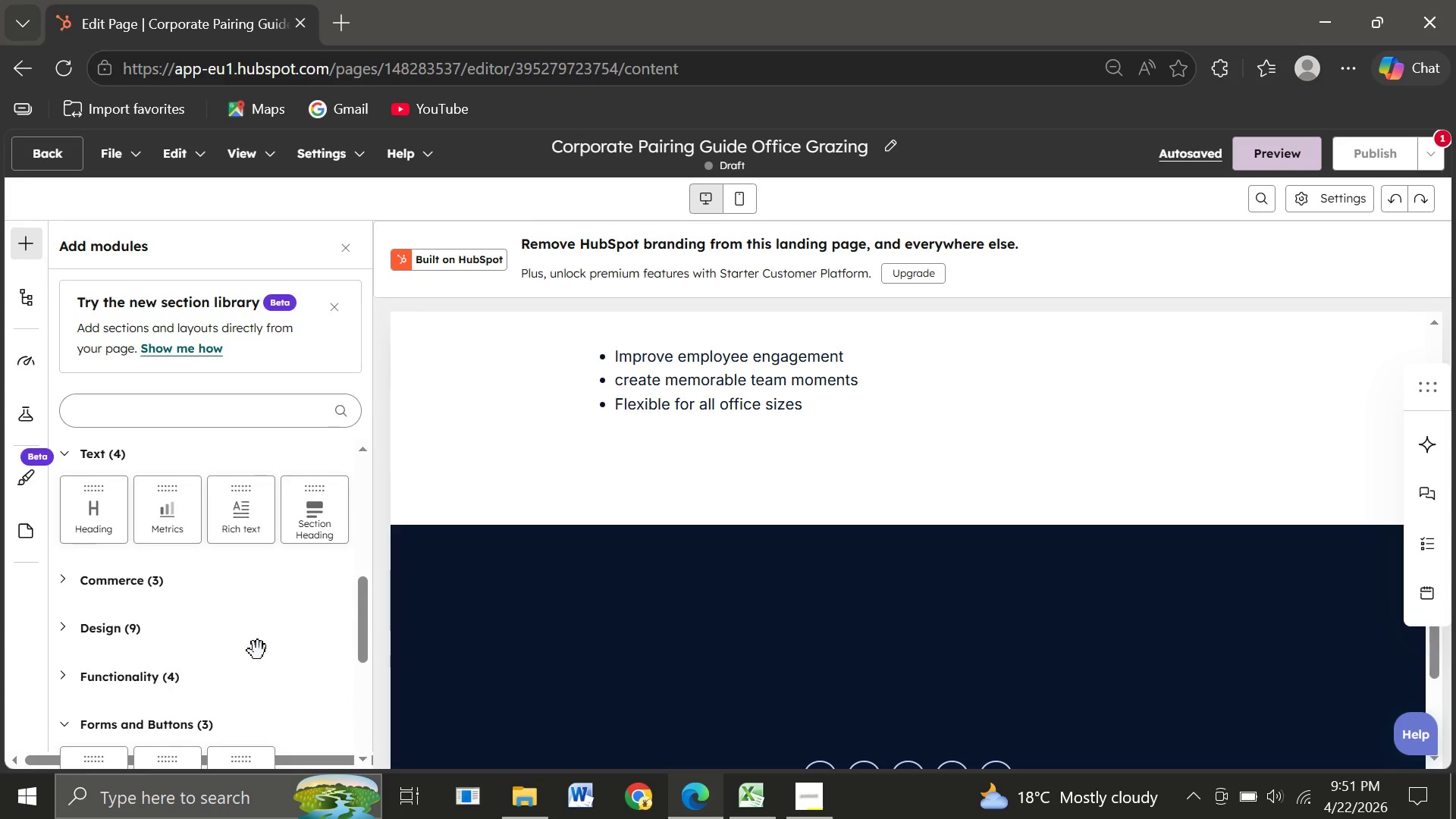 
left_click([98, 563])
 